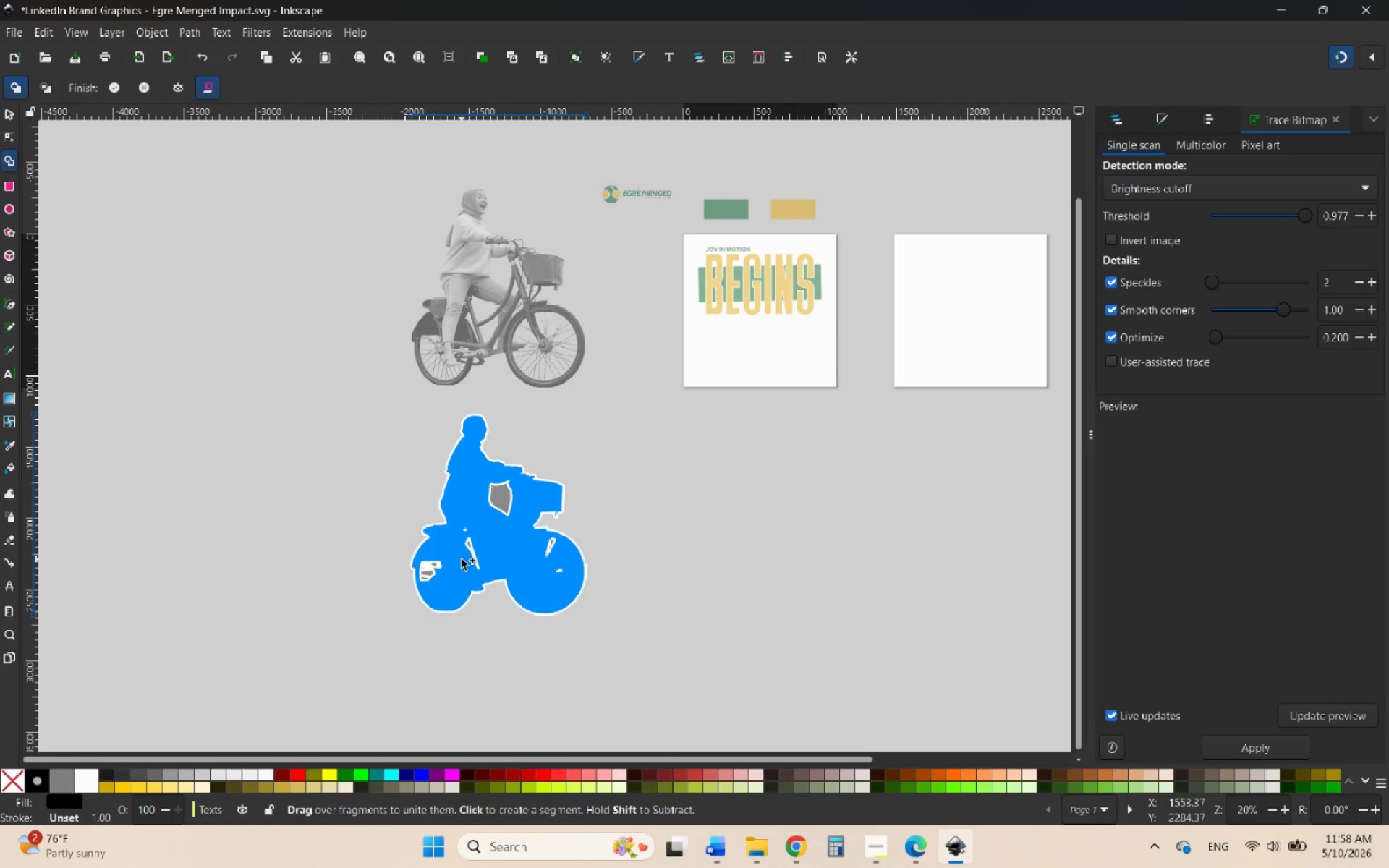 
scroll: coordinate [462, 559], scroll_direction: up, amount: 2.0
 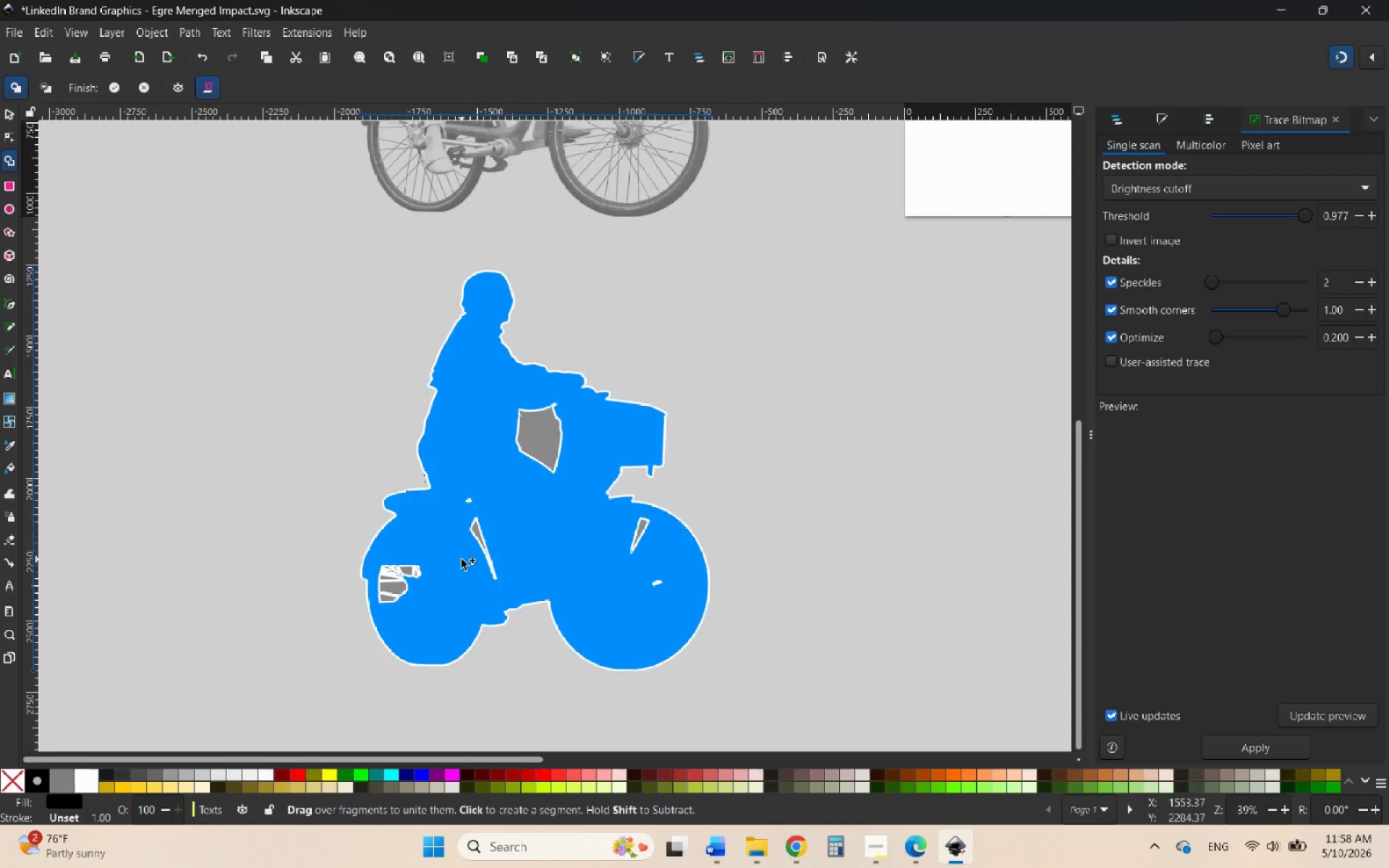 
scroll: coordinate [462, 559], scroll_direction: down, amount: 3.0
 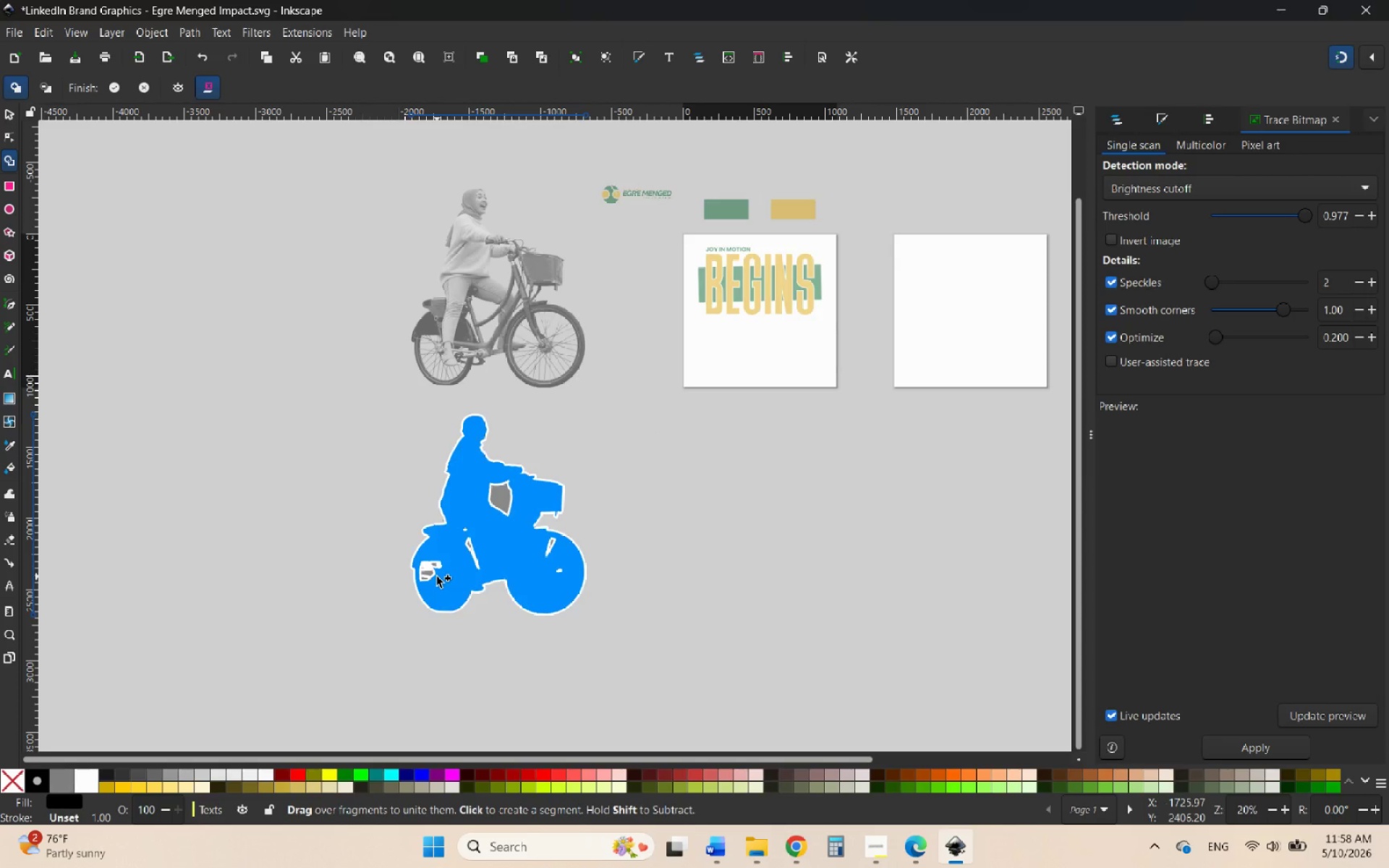 
scroll: coordinate [425, 583], scroll_direction: up, amount: 7.0
 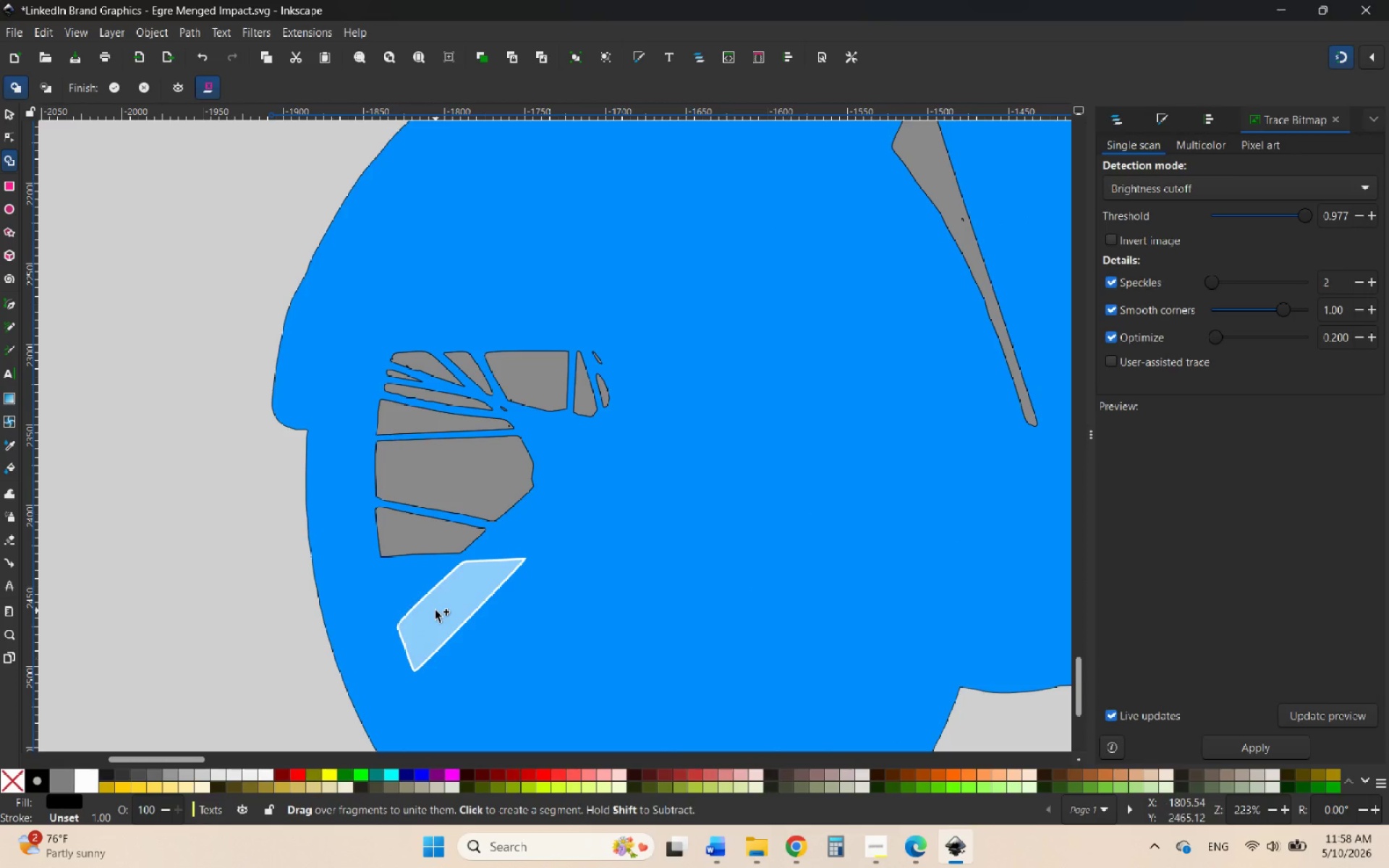 
hold_key(key=ControlLeft, duration=1.86)
scroll: coordinate [357, 527], scroll_direction: down, amount: 5.0
 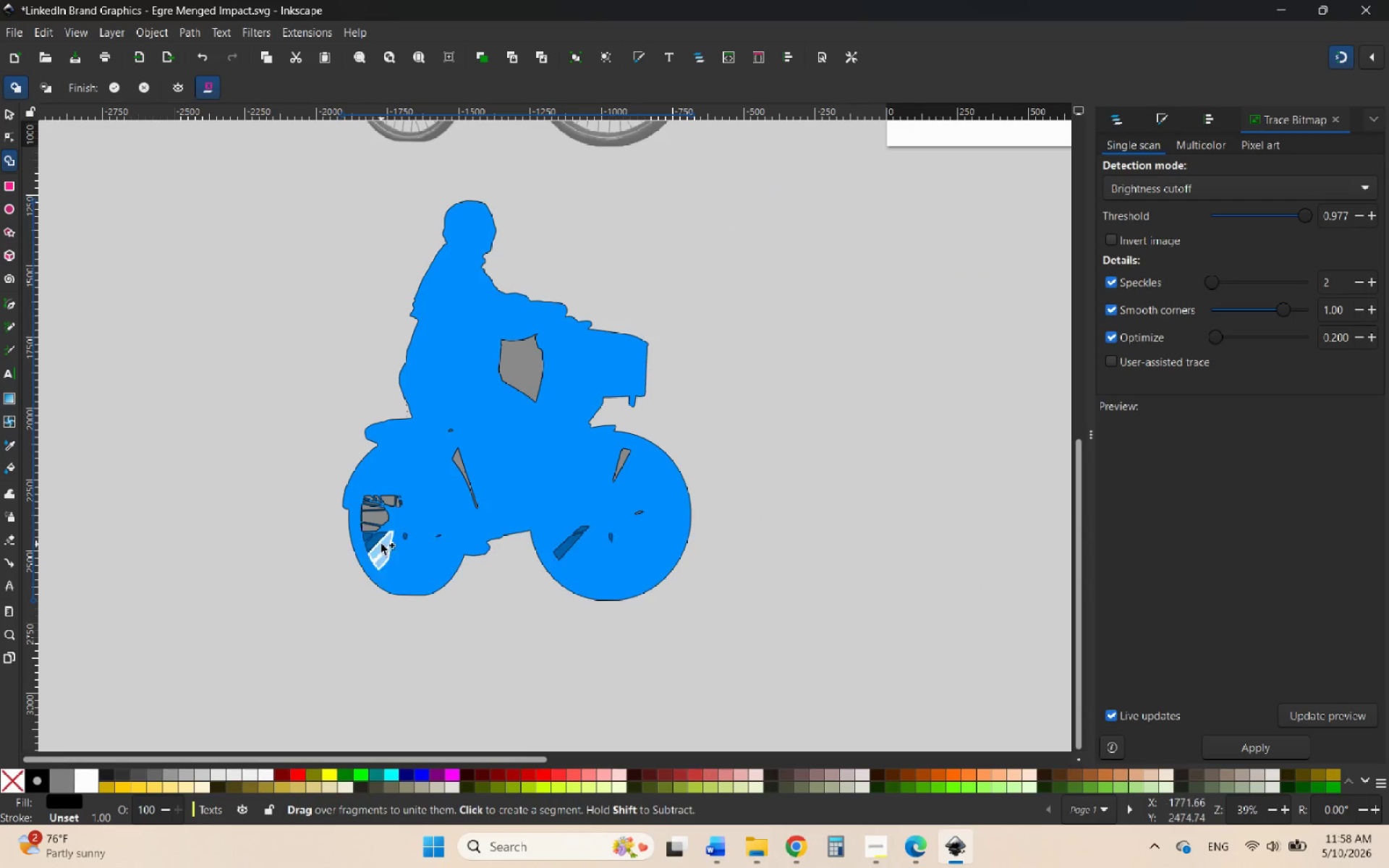 
scroll: coordinate [381, 545], scroll_direction: up, amount: 4.0
 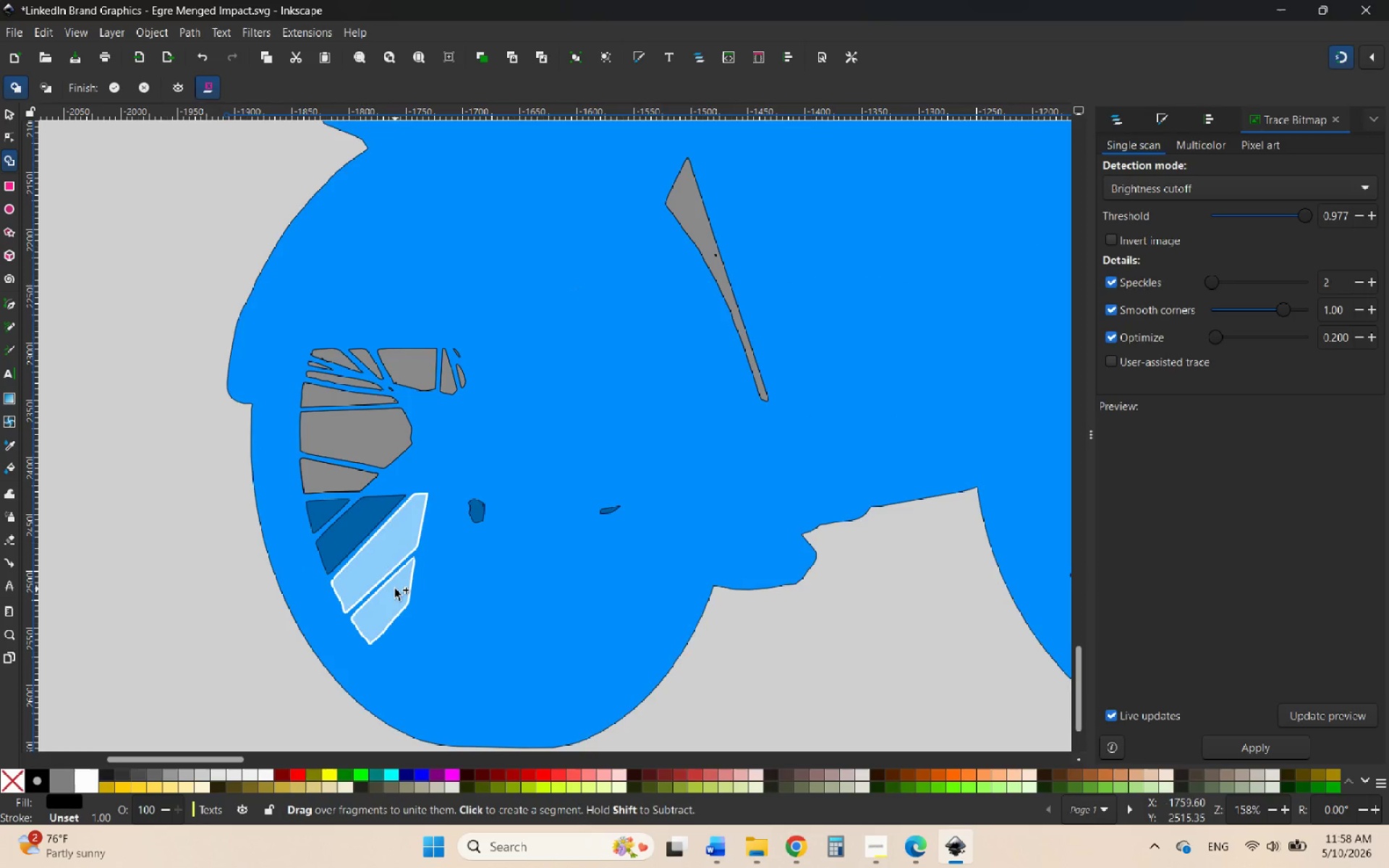 
left_click_drag(start_coordinate=[395, 589], to_coordinate=[386, 388])
 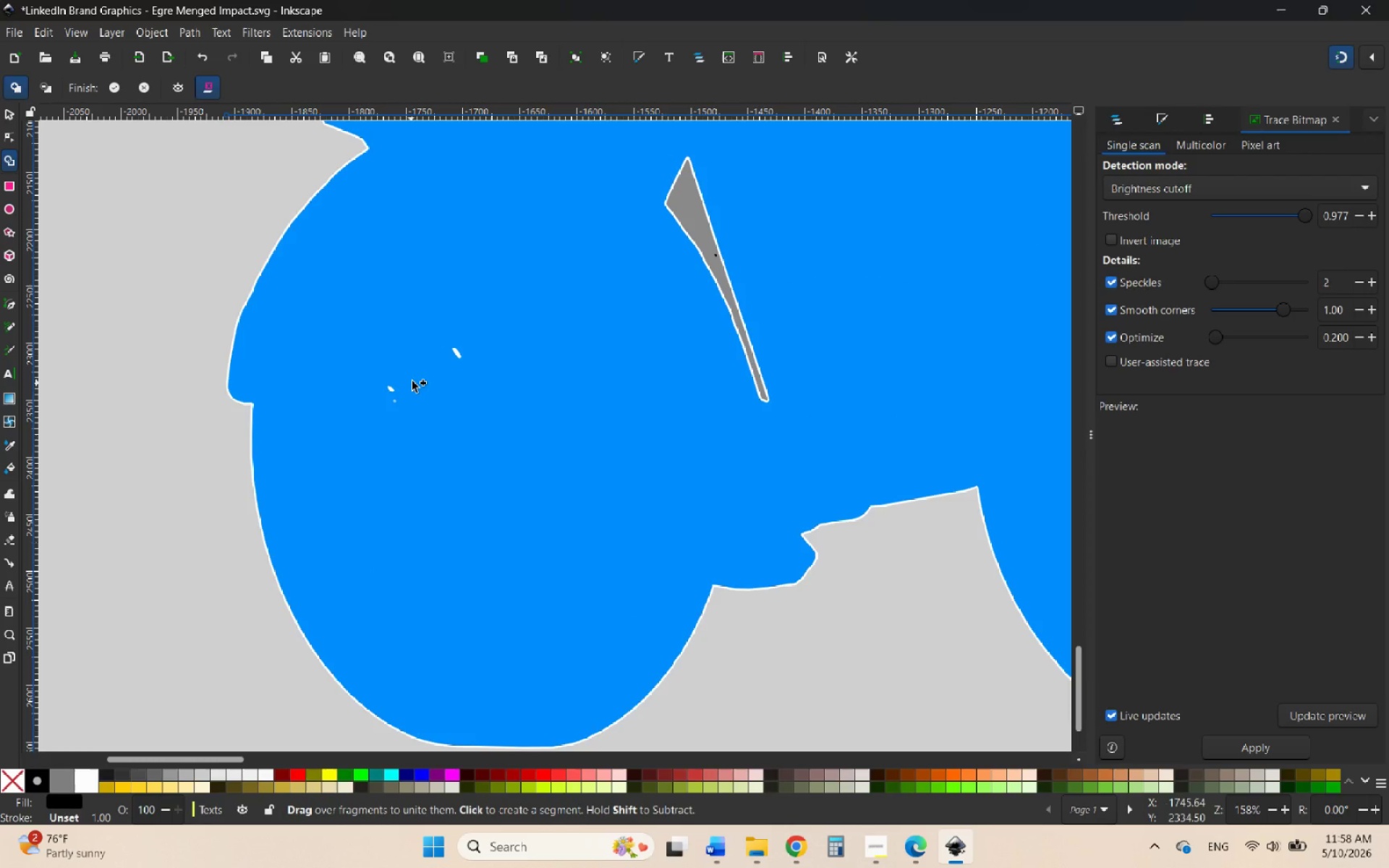 
hold_key(key=ControlLeft, duration=0.52)
scroll: coordinate [412, 381], scroll_direction: up, amount: 5.0
 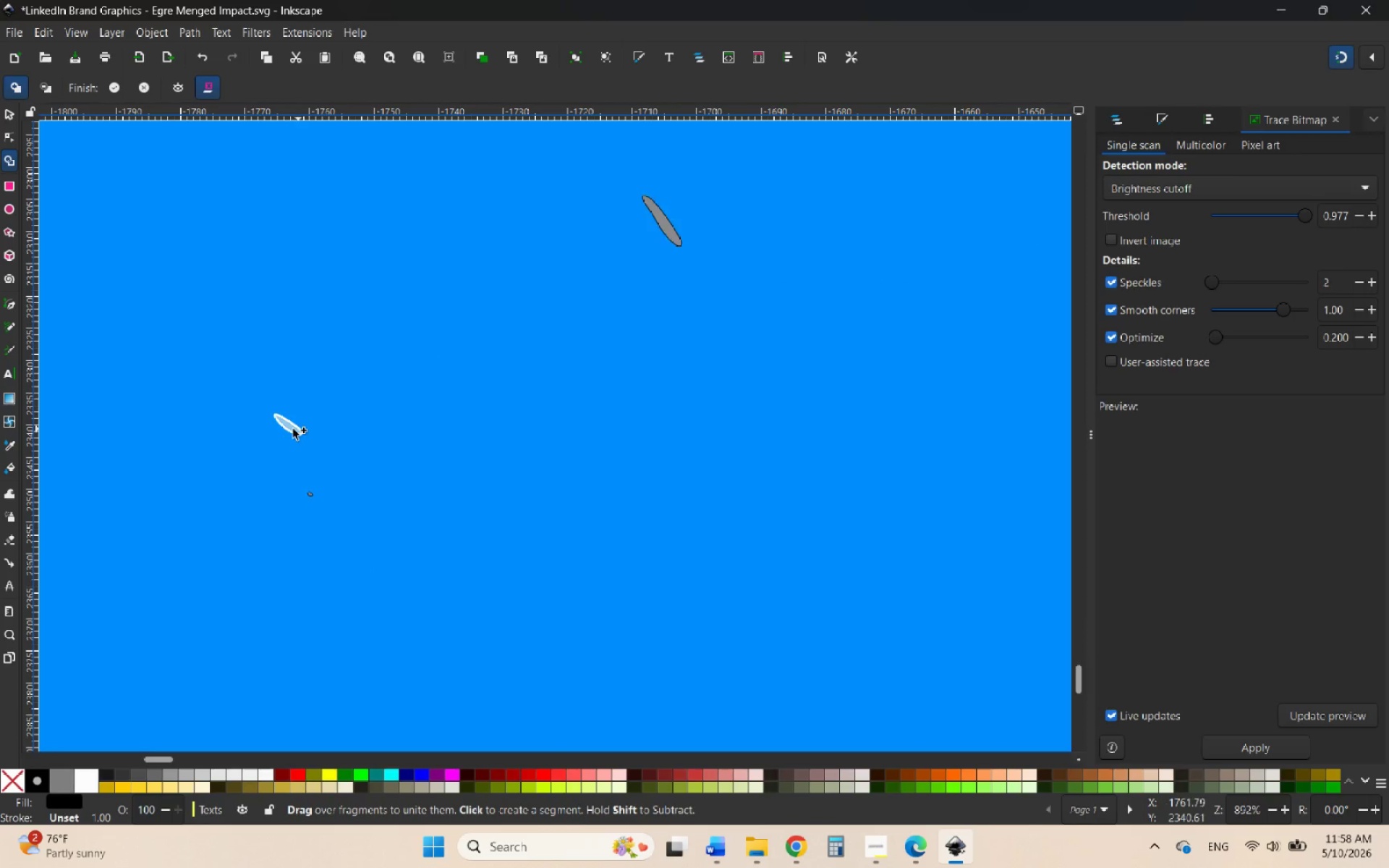 
left_click_drag(start_coordinate=[292, 429], to_coordinate=[311, 497])
 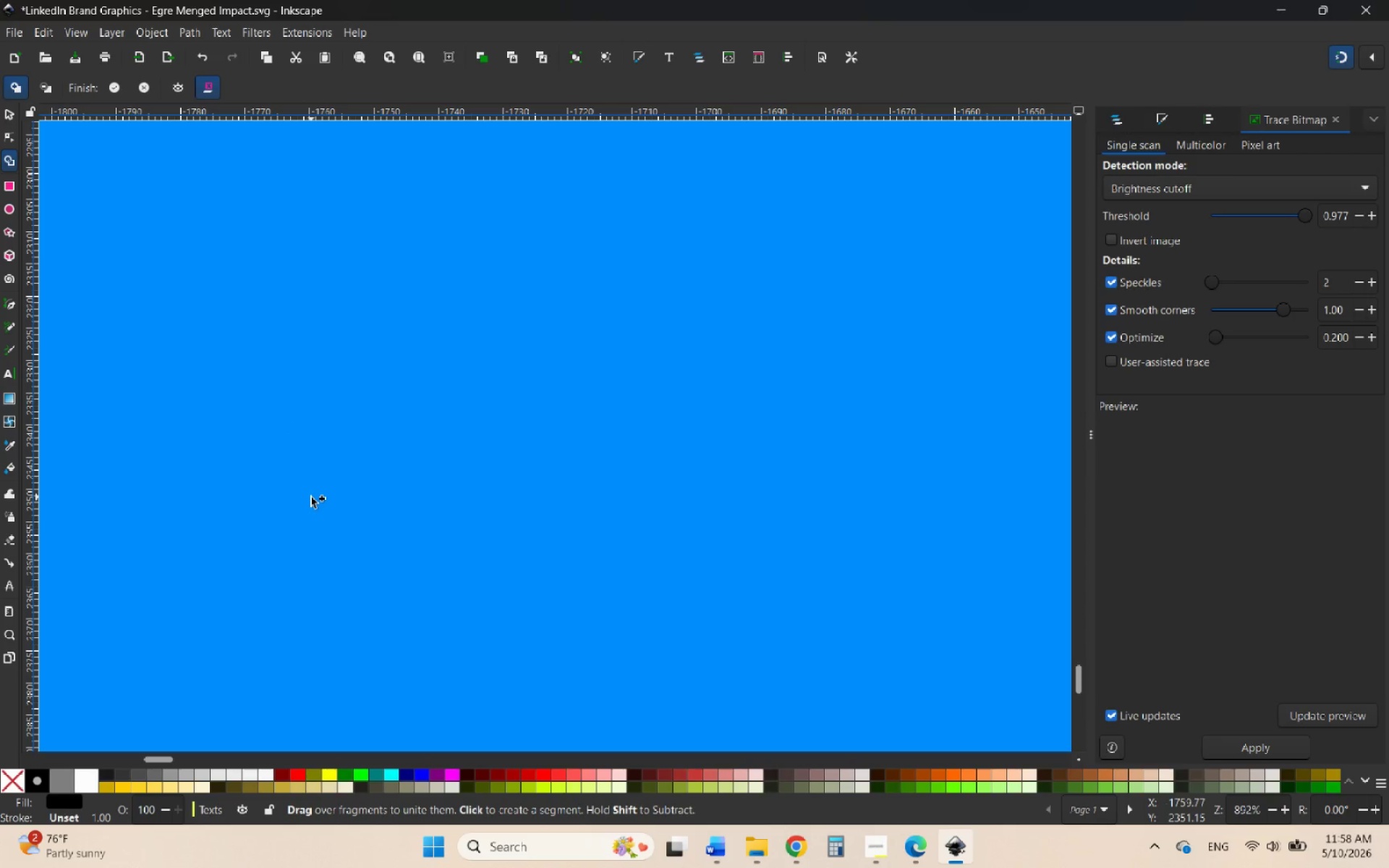 
hold_key(key=ControlLeft, duration=1.81)
scroll: coordinate [347, 533], scroll_direction: down, amount: 8.0
 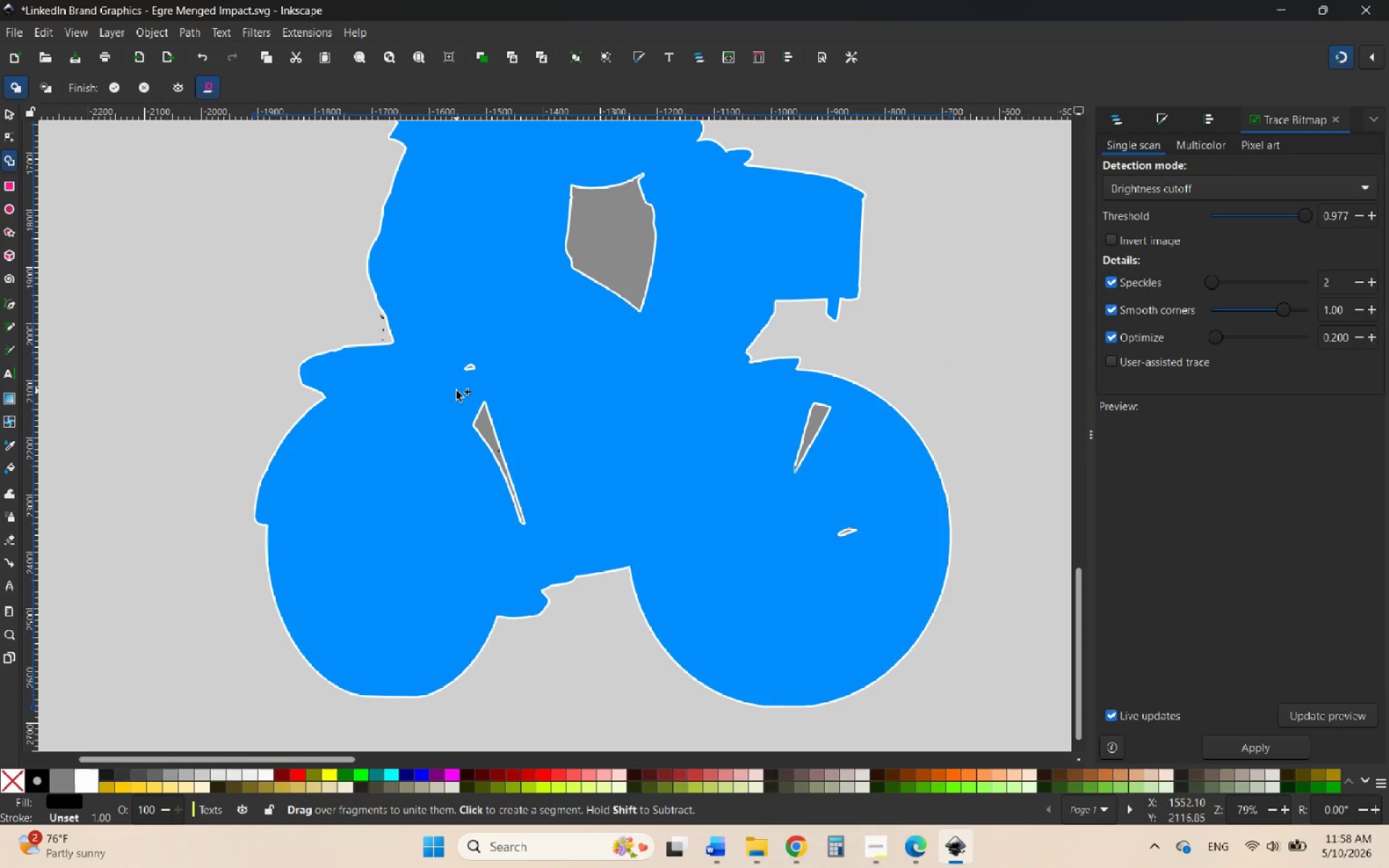 
hold_key(key=ControlLeft, duration=1.09)
scroll: coordinate [369, 317], scroll_direction: up, amount: 4.0
 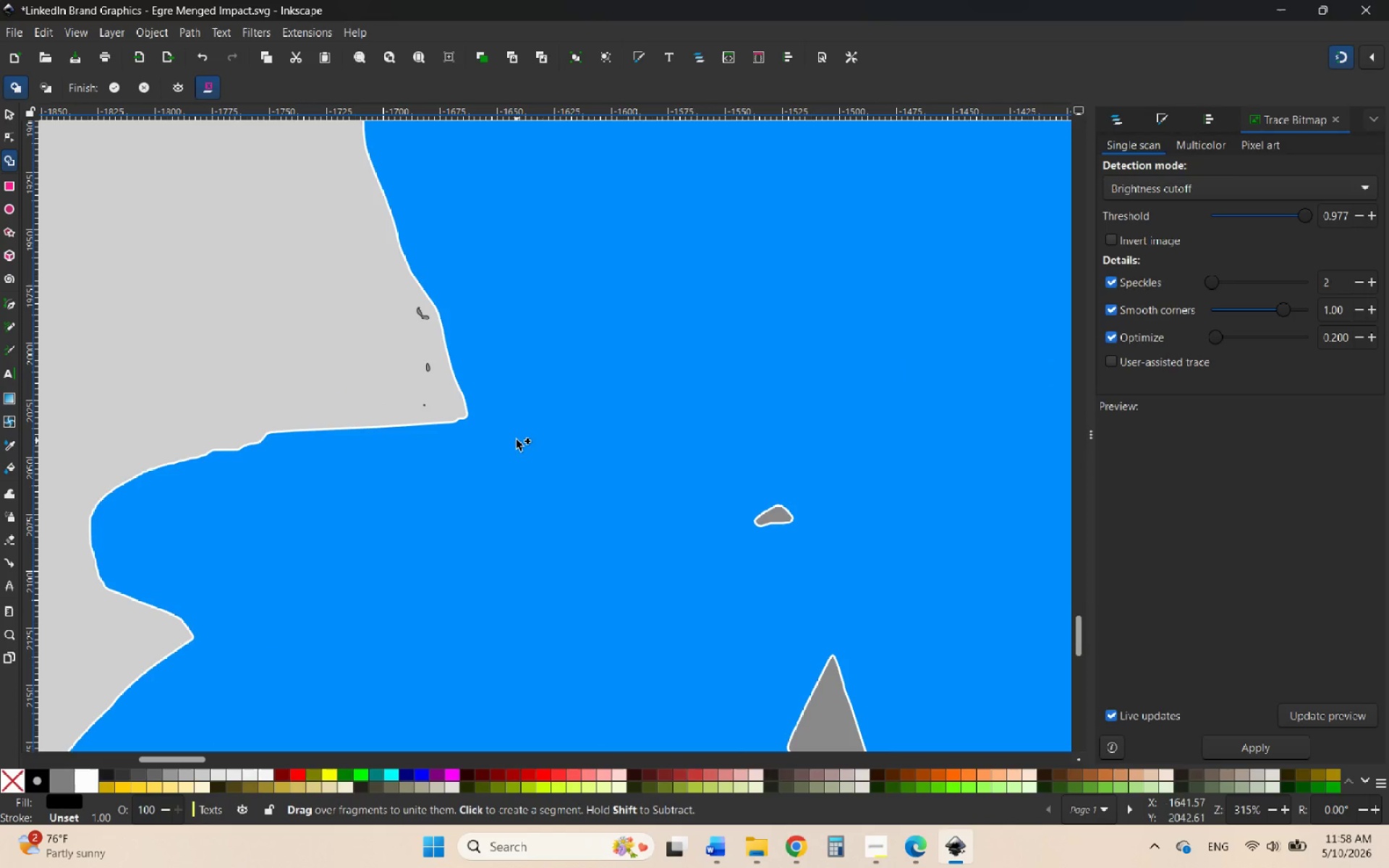 
key(Control+ControlLeft)
 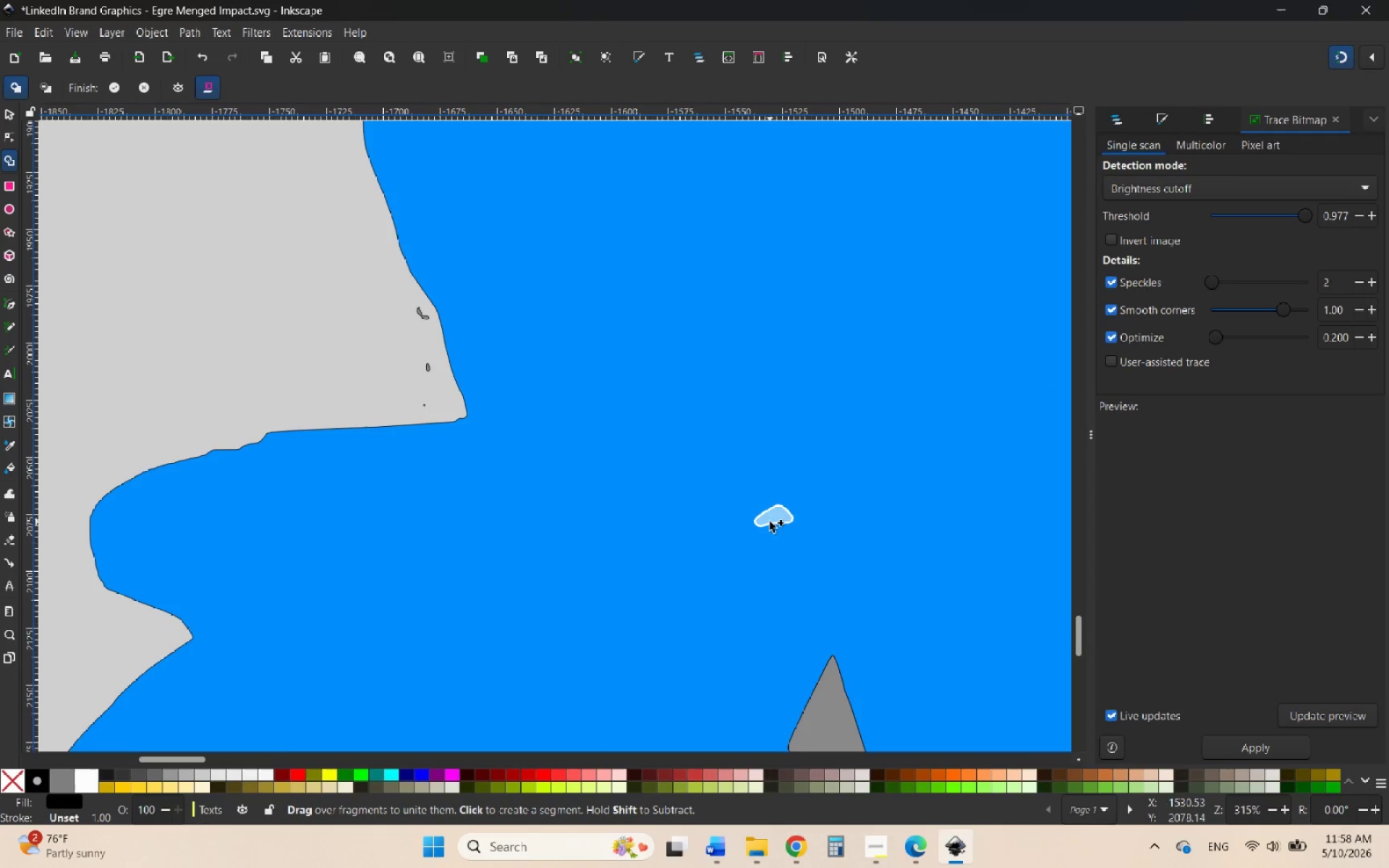 
left_click_drag(start_coordinate=[773, 518], to_coordinate=[716, 482])
 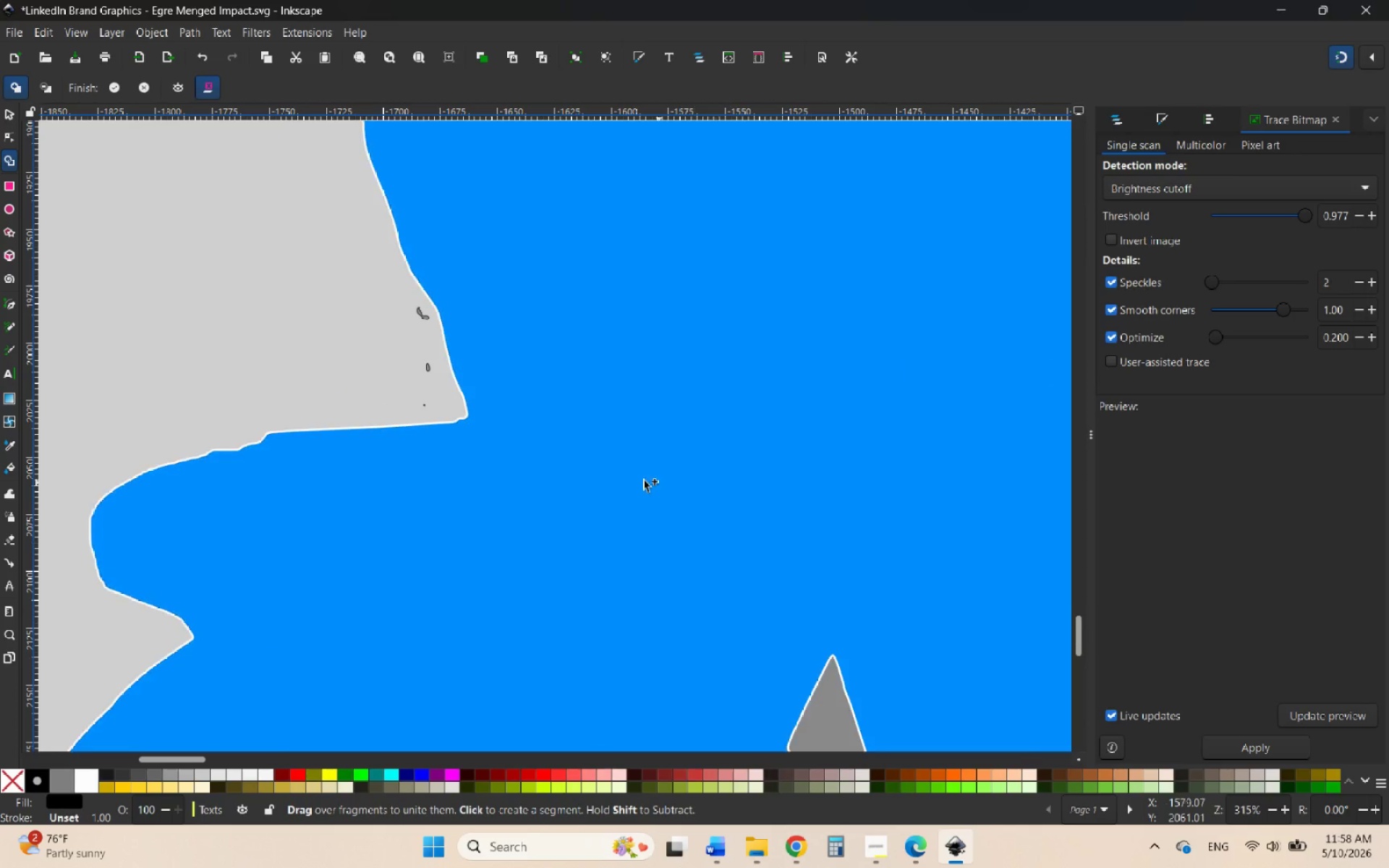 
hold_key(key=ControlLeft, duration=2.45)
scroll: coordinate [425, 473], scroll_direction: down, amount: 6.0
 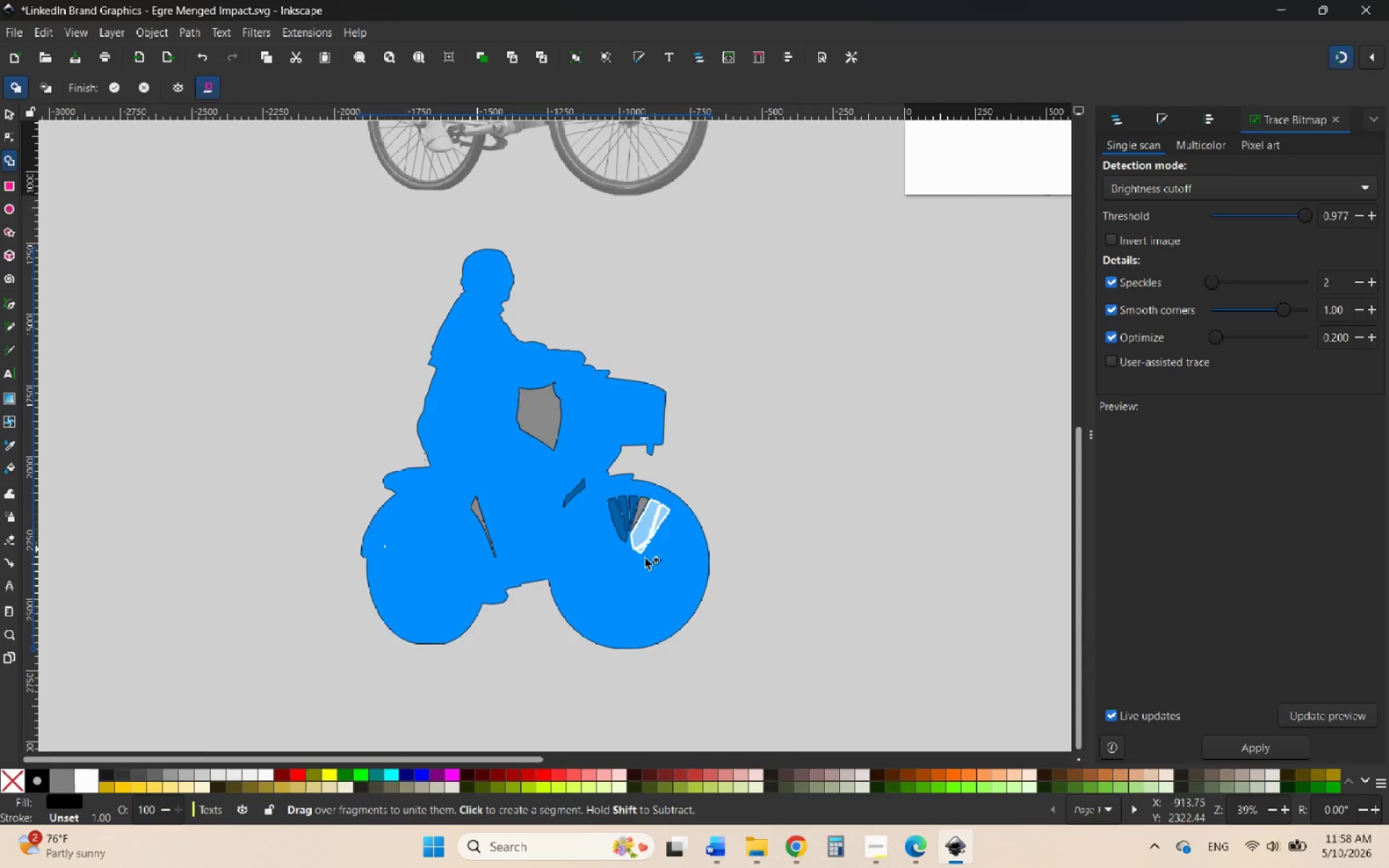 
scroll: coordinate [658, 573], scroll_direction: up, amount: 6.0
 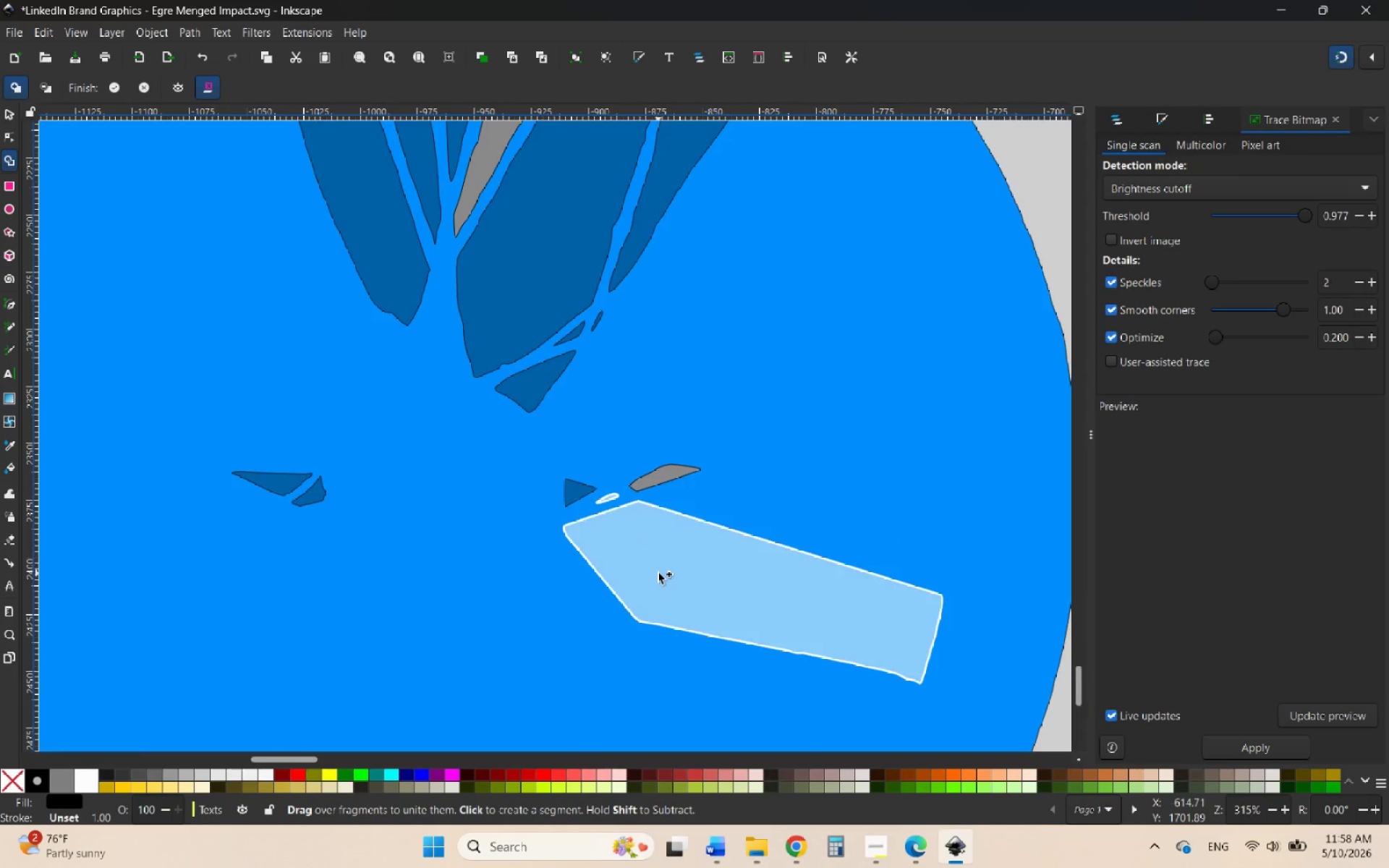 
scroll: coordinate [658, 573], scroll_direction: down, amount: 5.0
 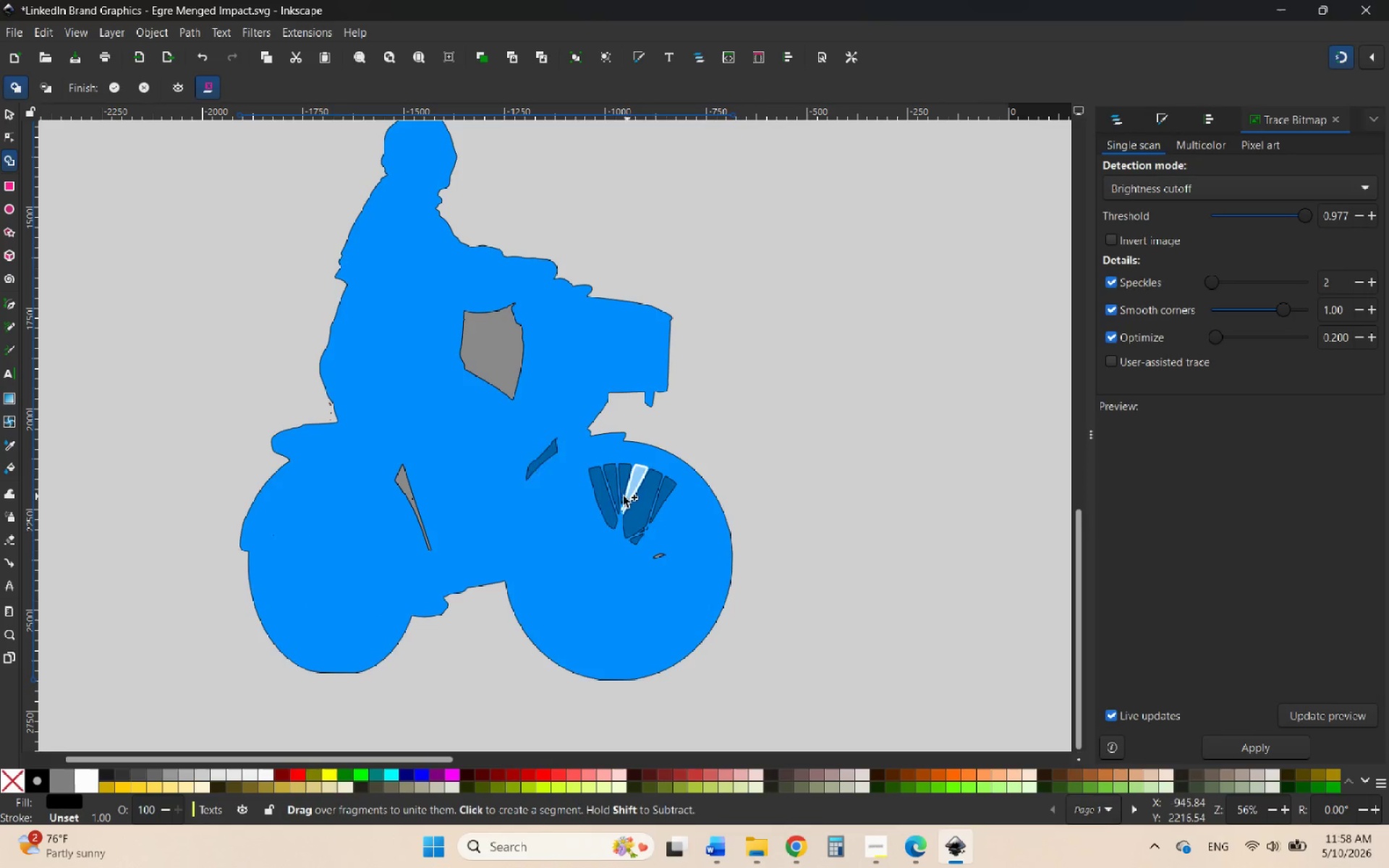 
left_click_drag(start_coordinate=[602, 495], to_coordinate=[564, 533])
 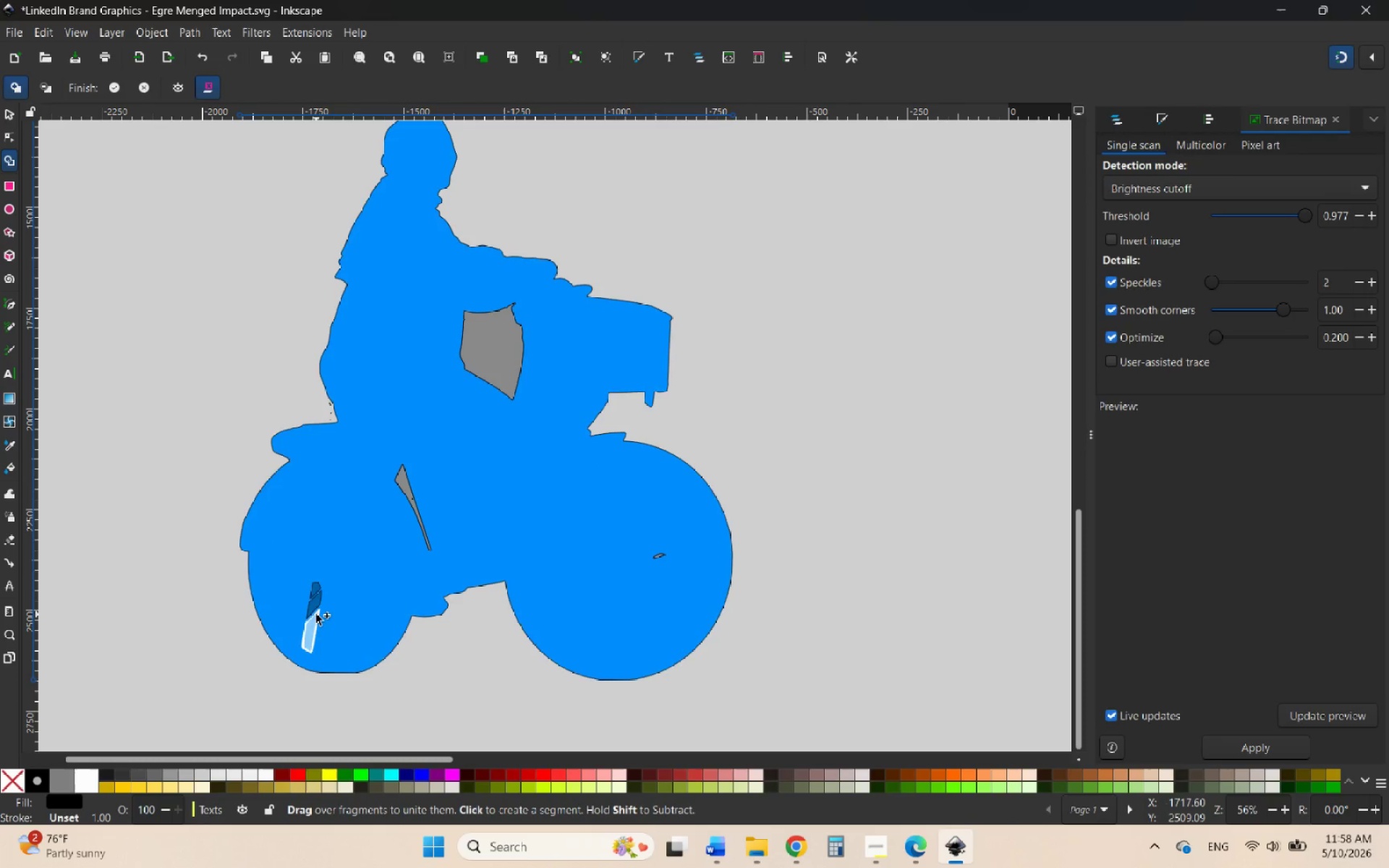 
left_click_drag(start_coordinate=[316, 614], to_coordinate=[329, 605])
 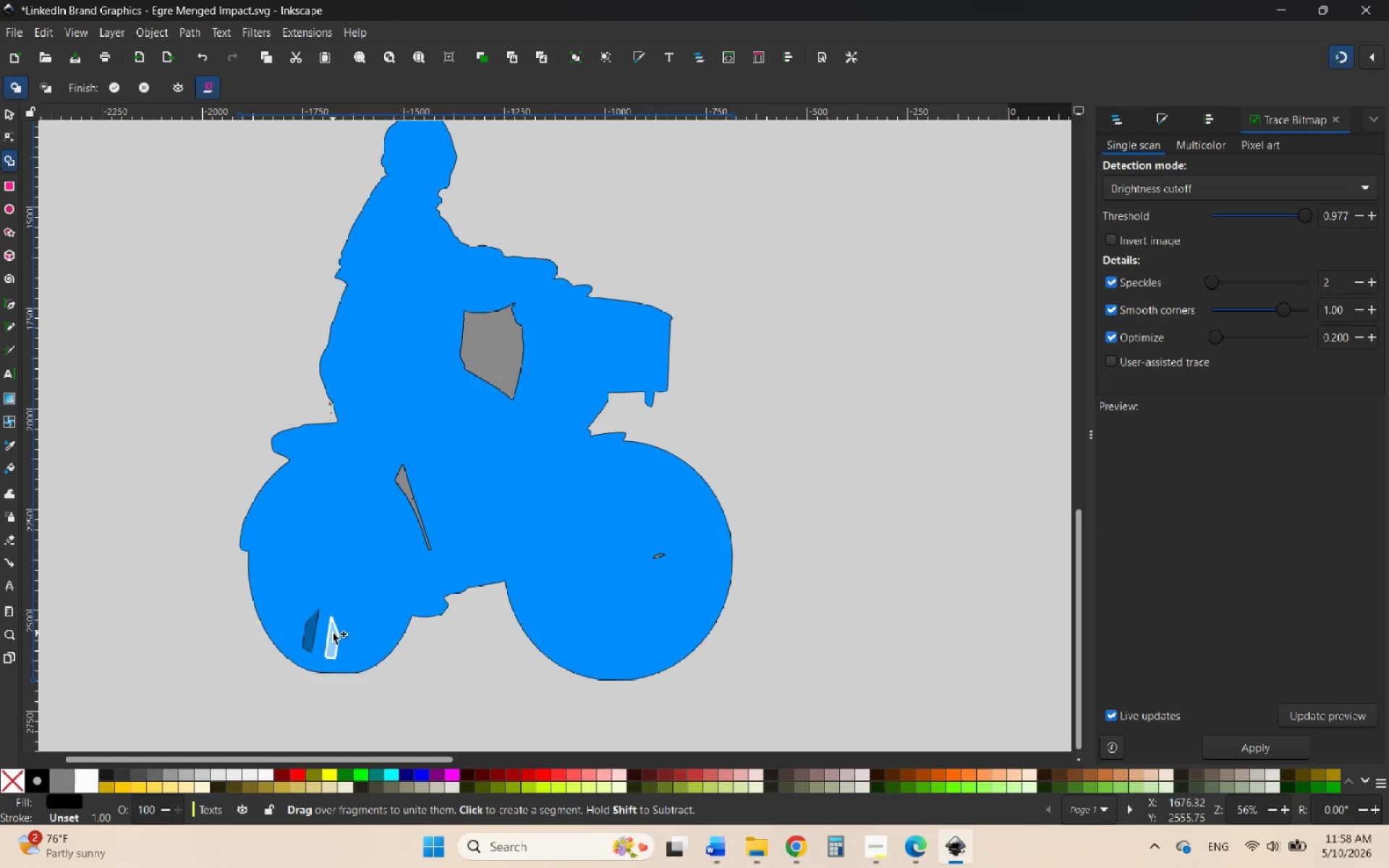 
left_click_drag(start_coordinate=[333, 633], to_coordinate=[285, 602])
 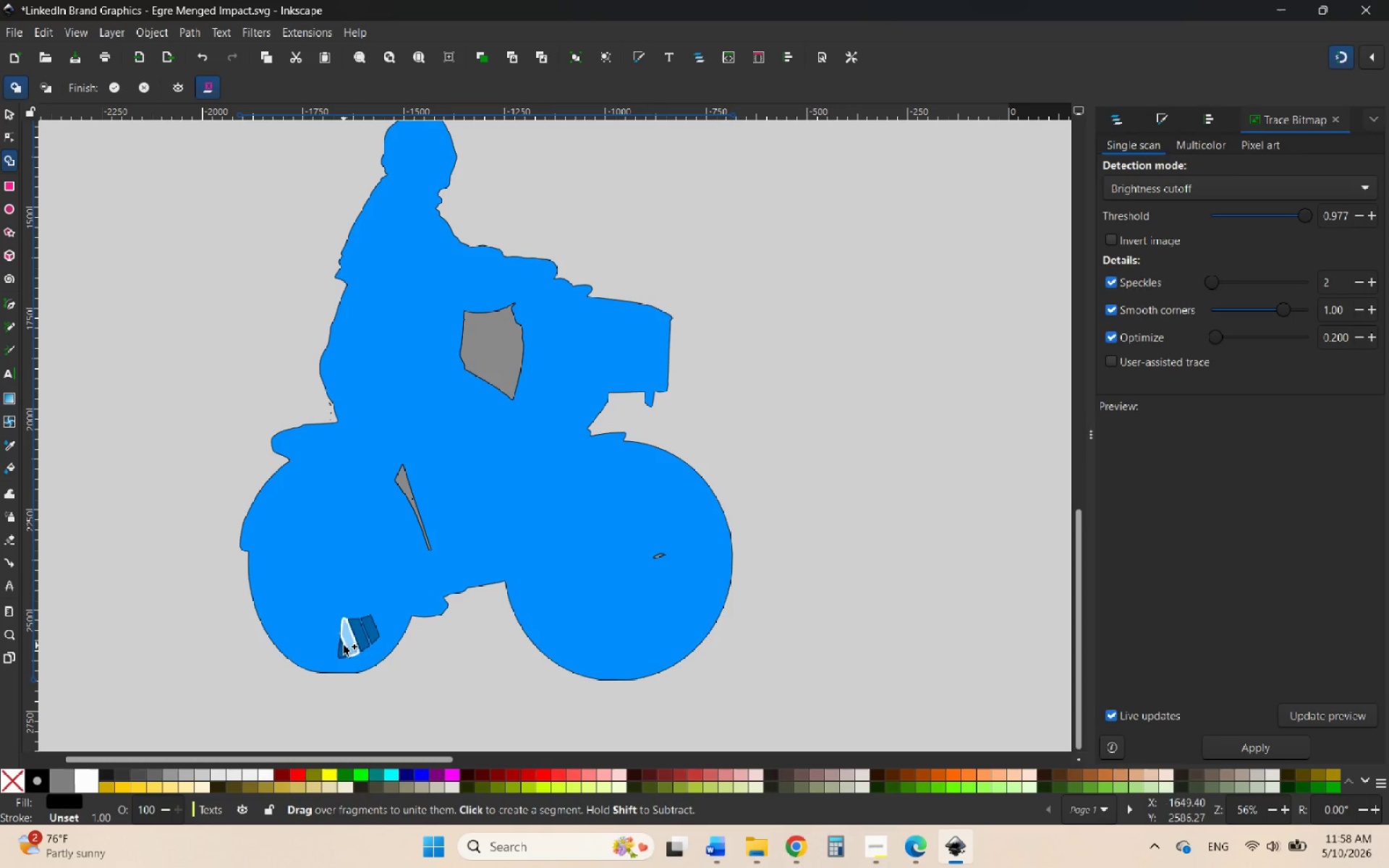 
left_click_drag(start_coordinate=[344, 645], to_coordinate=[391, 582])
 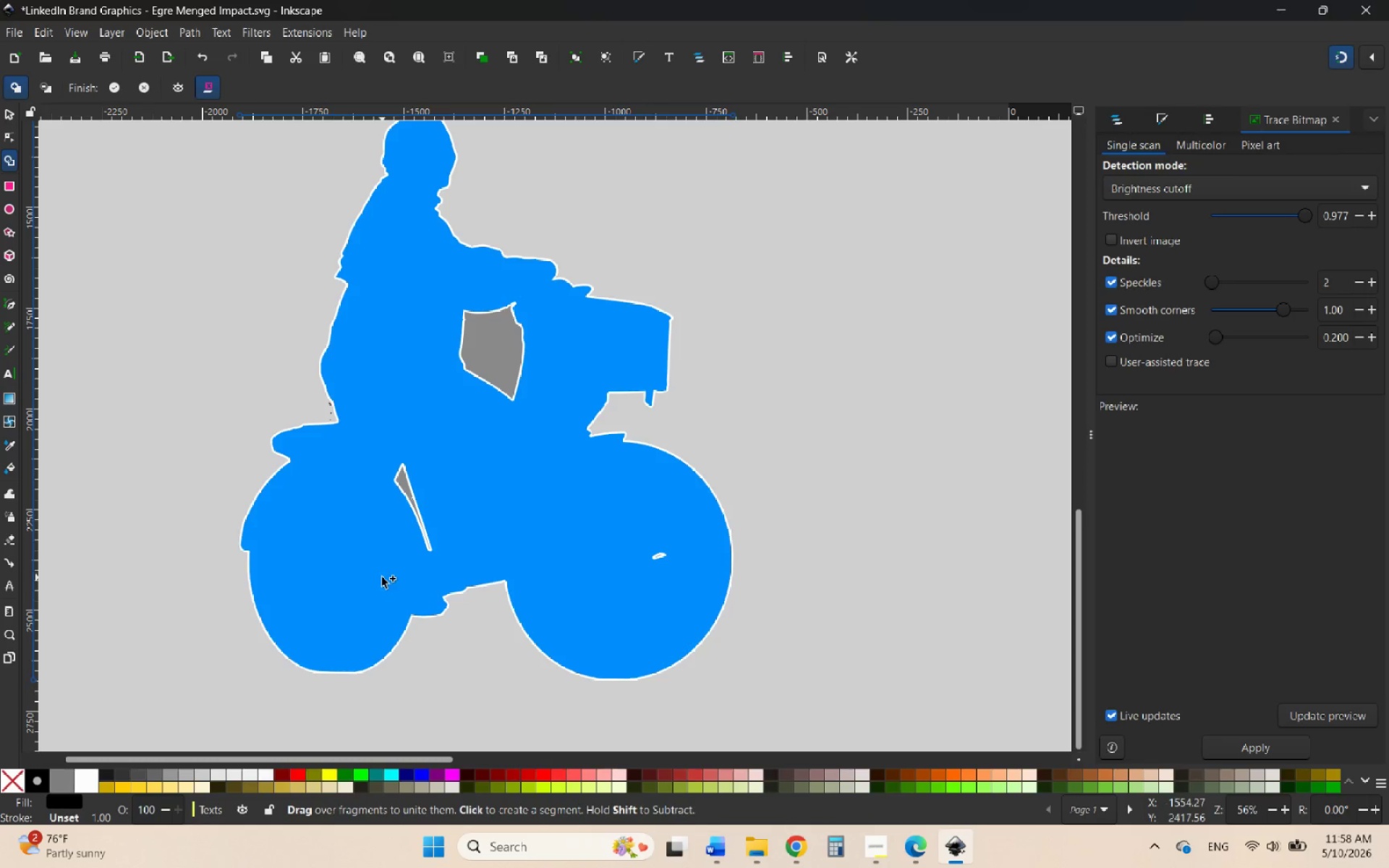 
left_click_drag(start_coordinate=[391, 571], to_coordinate=[381, 621])
 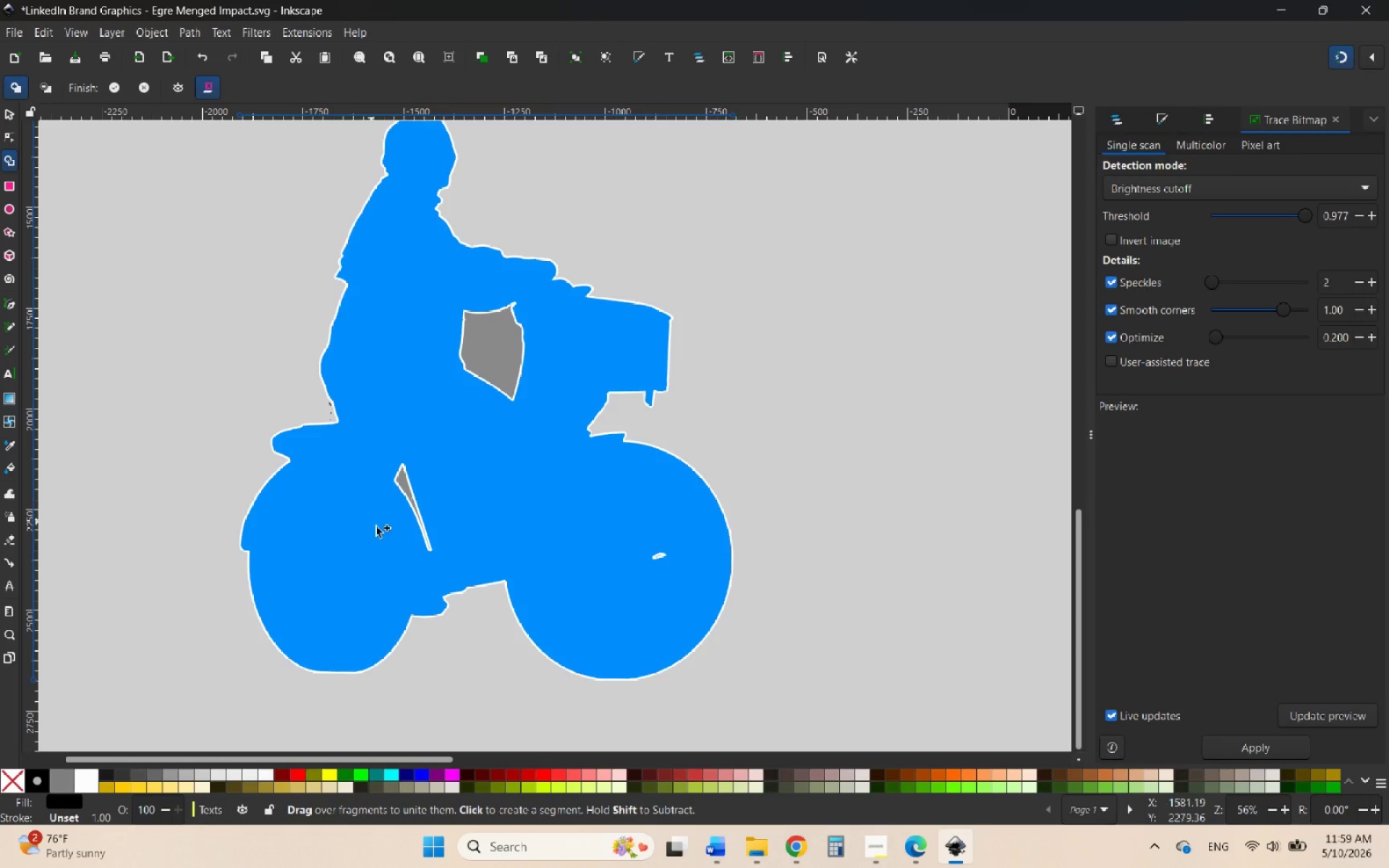 
left_click_drag(start_coordinate=[399, 553], to_coordinate=[301, 493])
 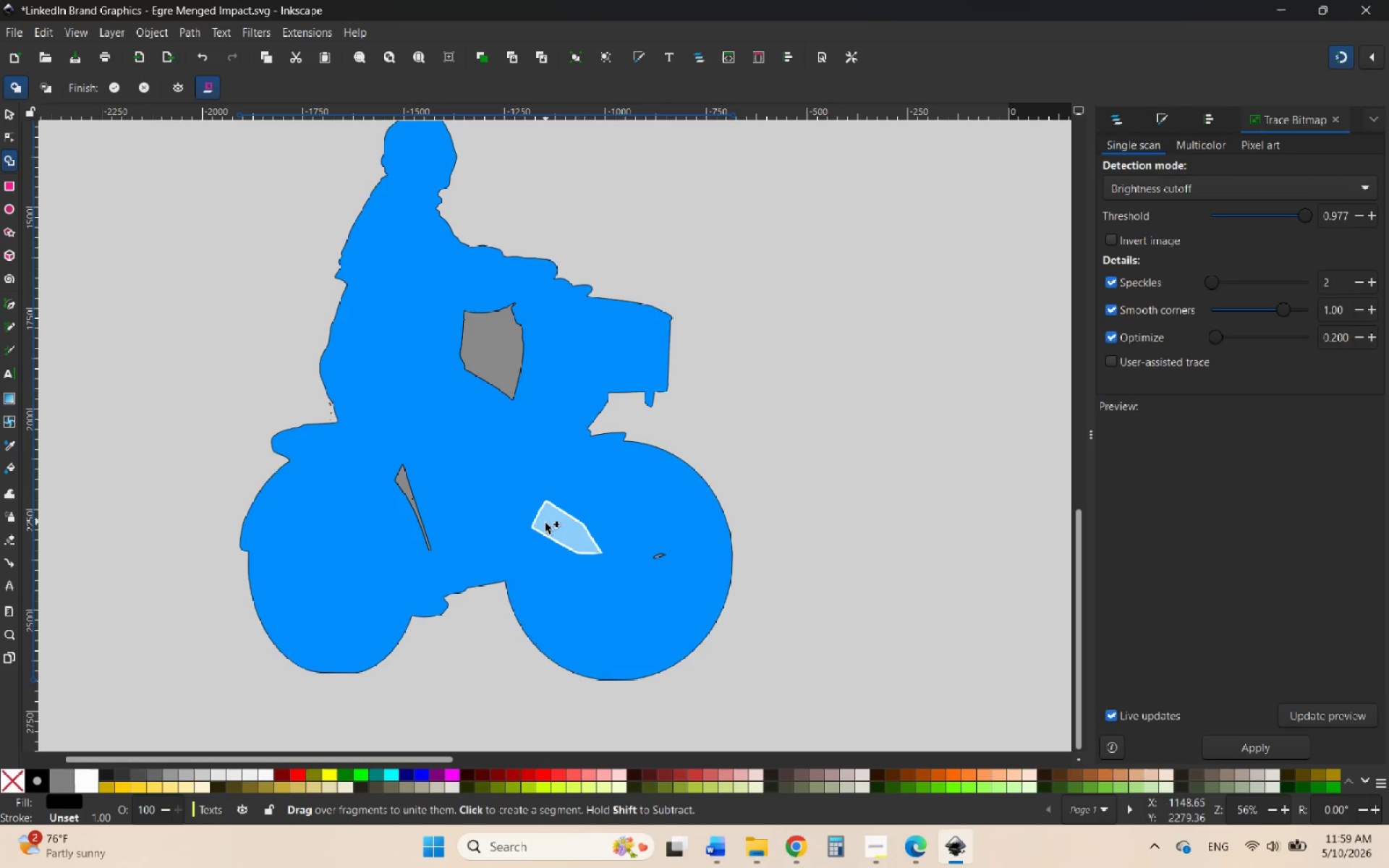 
scroll: coordinate [548, 543], scroll_direction: up, amount: 1.0
 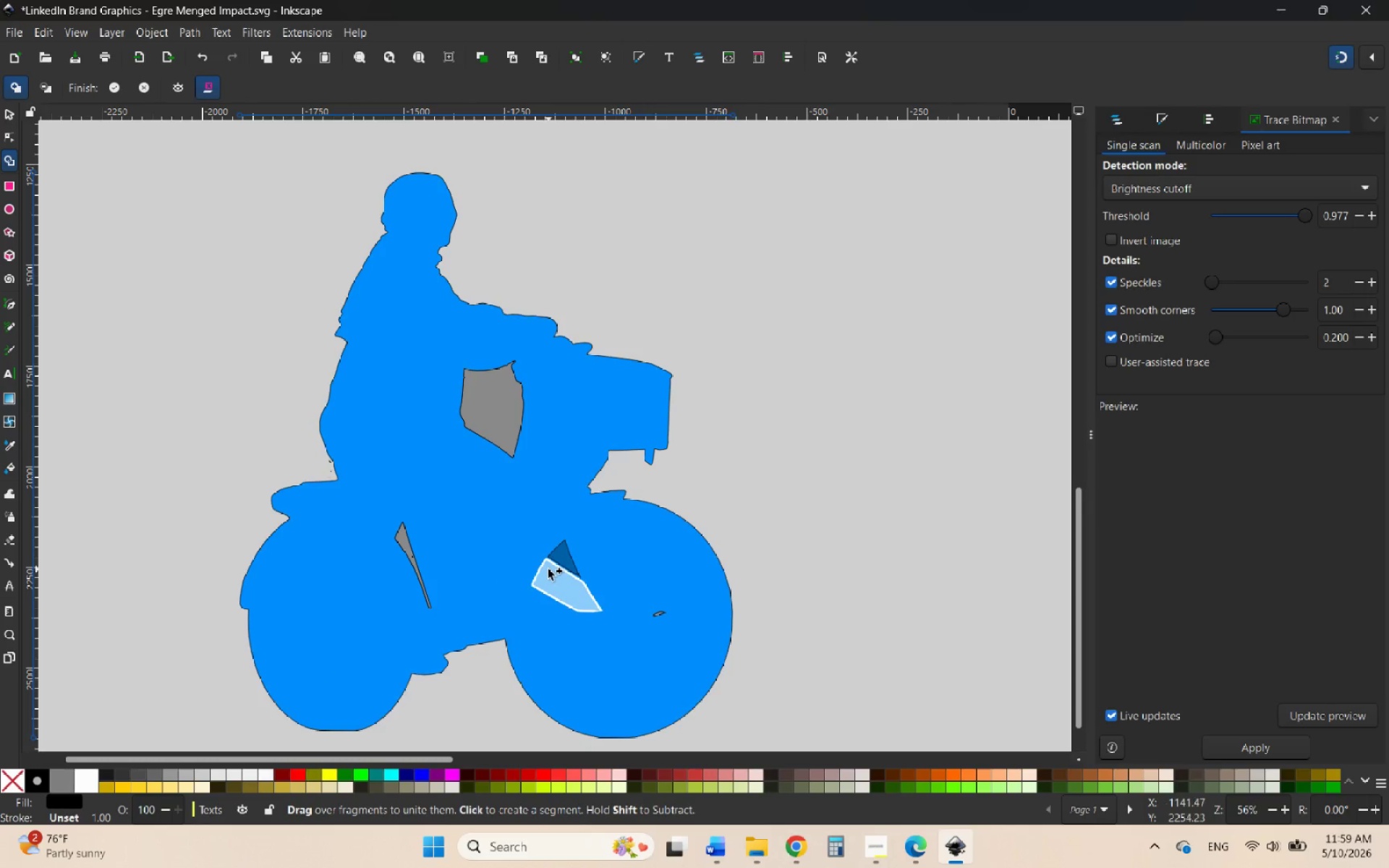 
left_click_drag(start_coordinate=[548, 569], to_coordinate=[553, 668])
 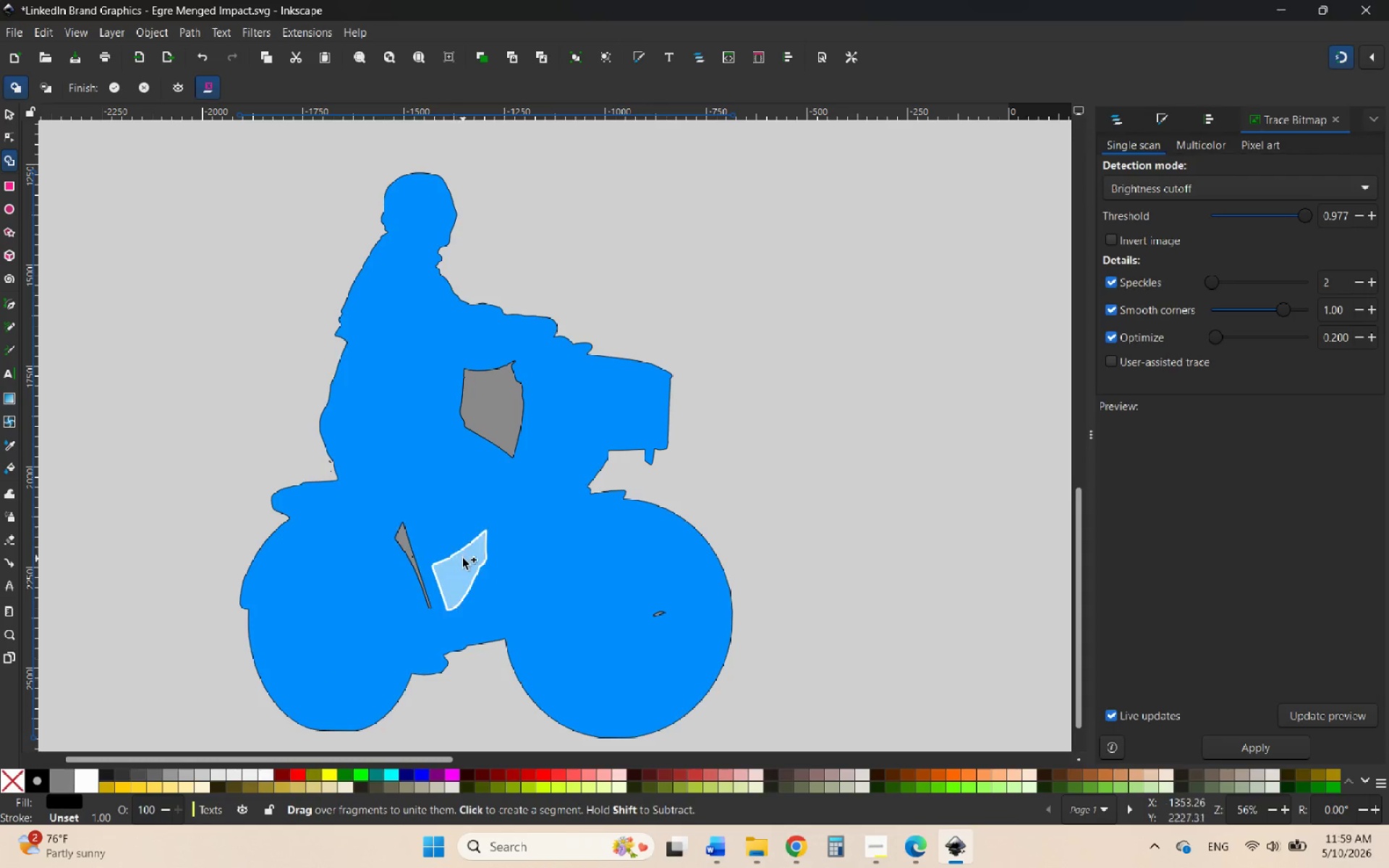 
left_click_drag(start_coordinate=[463, 558], to_coordinate=[444, 524])
 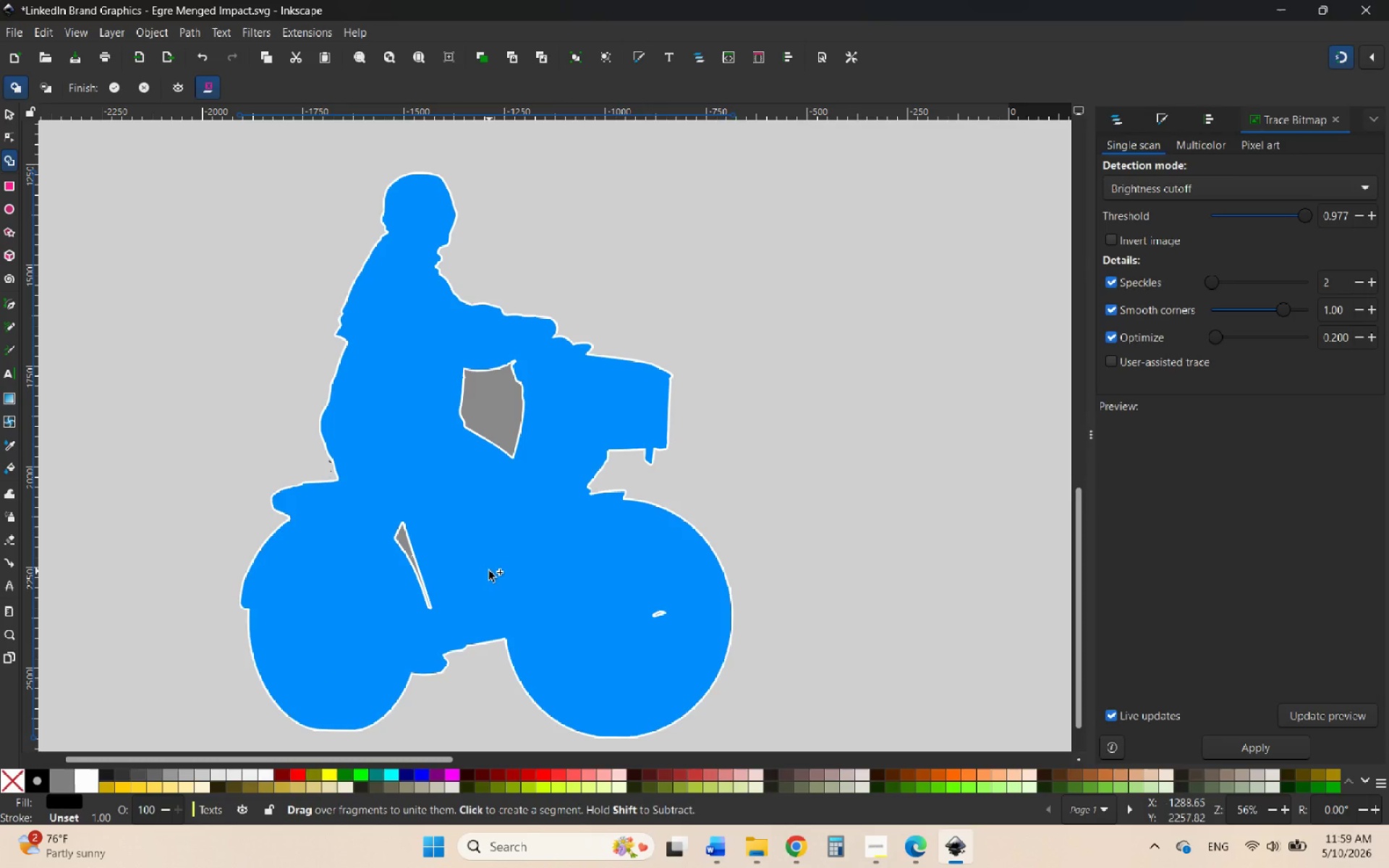 
left_click_drag(start_coordinate=[489, 571], to_coordinate=[517, 566])
 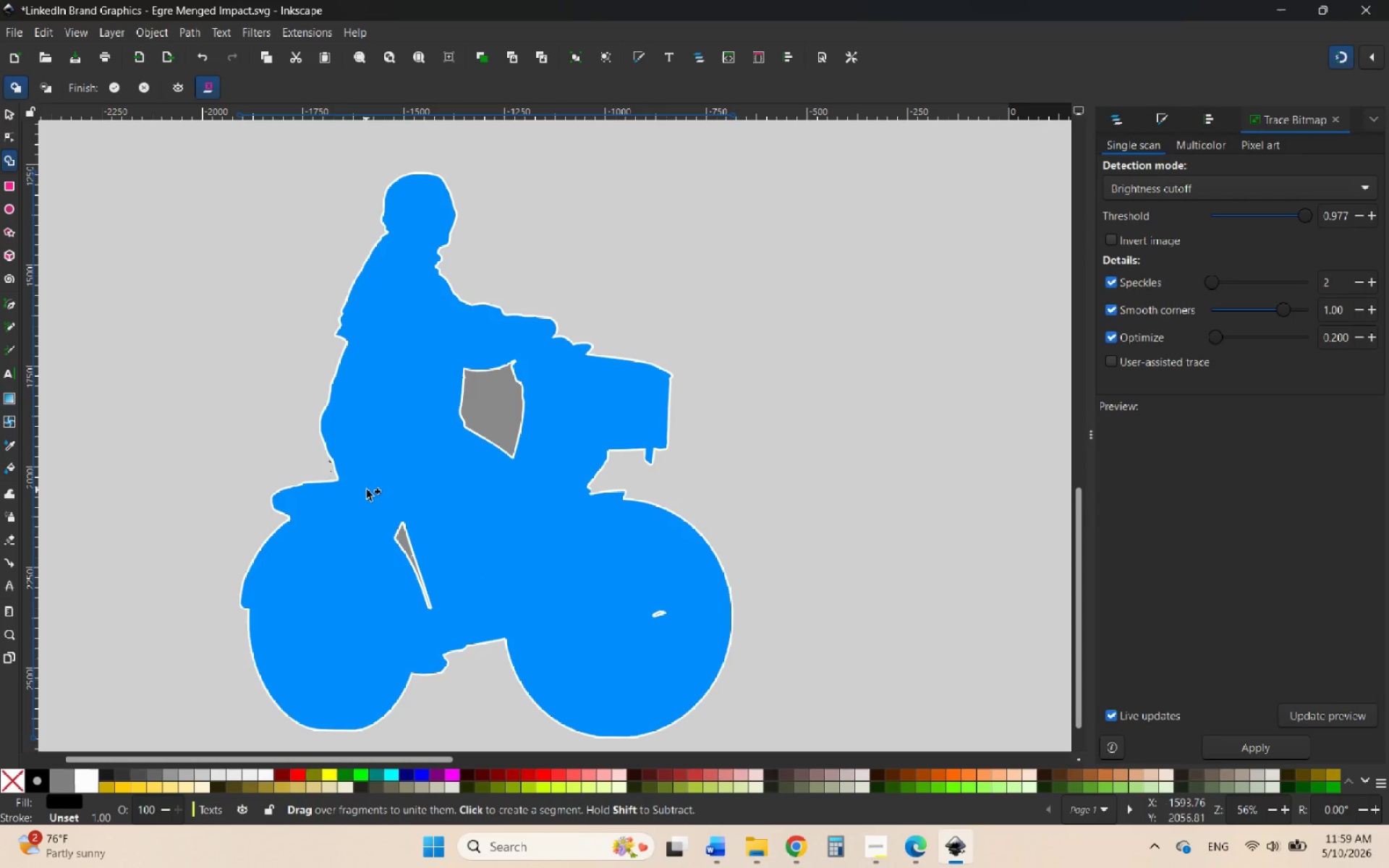 
left_click_drag(start_coordinate=[366, 494], to_coordinate=[319, 634])
 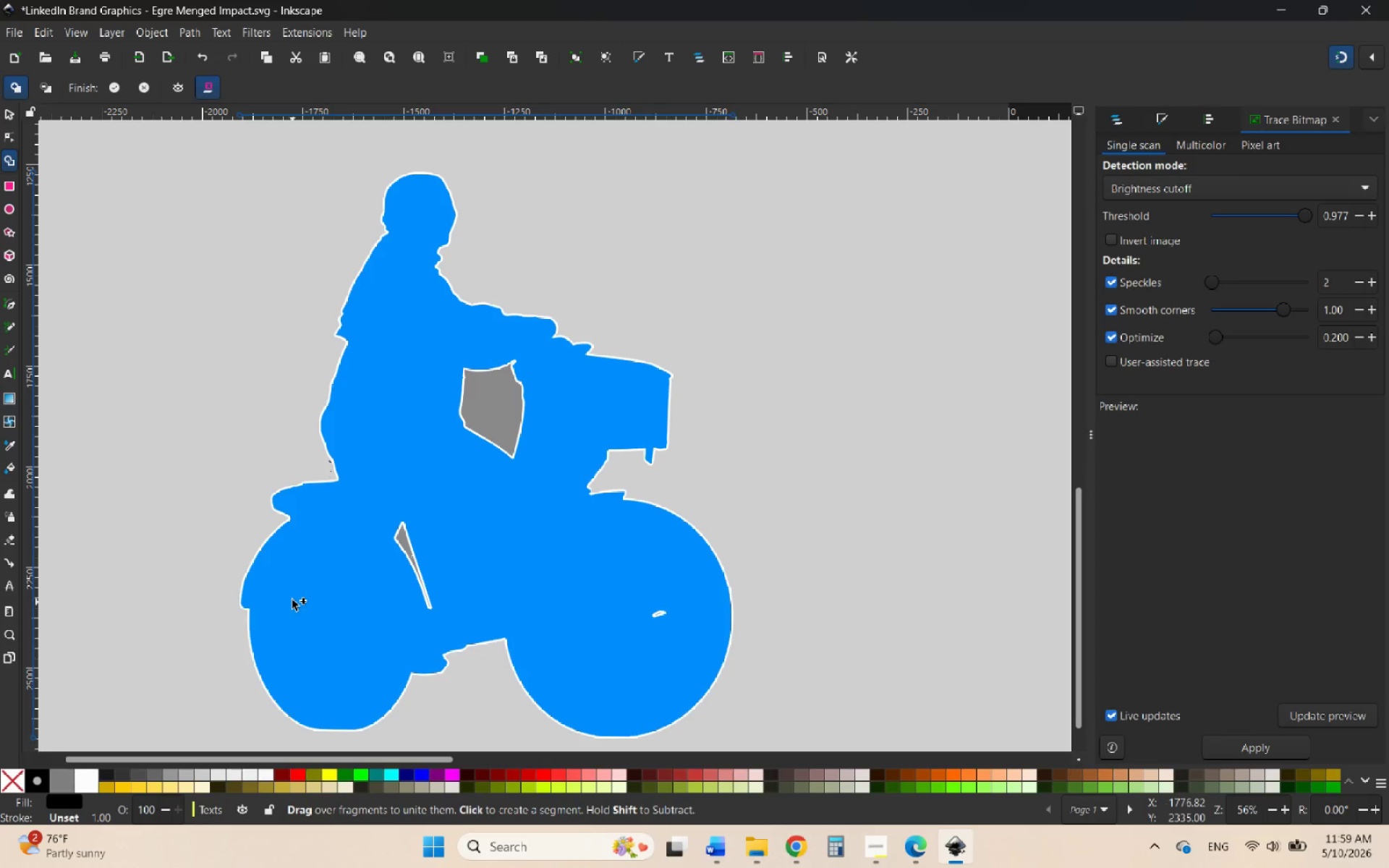 
left_click_drag(start_coordinate=[302, 637], to_coordinate=[285, 576])
 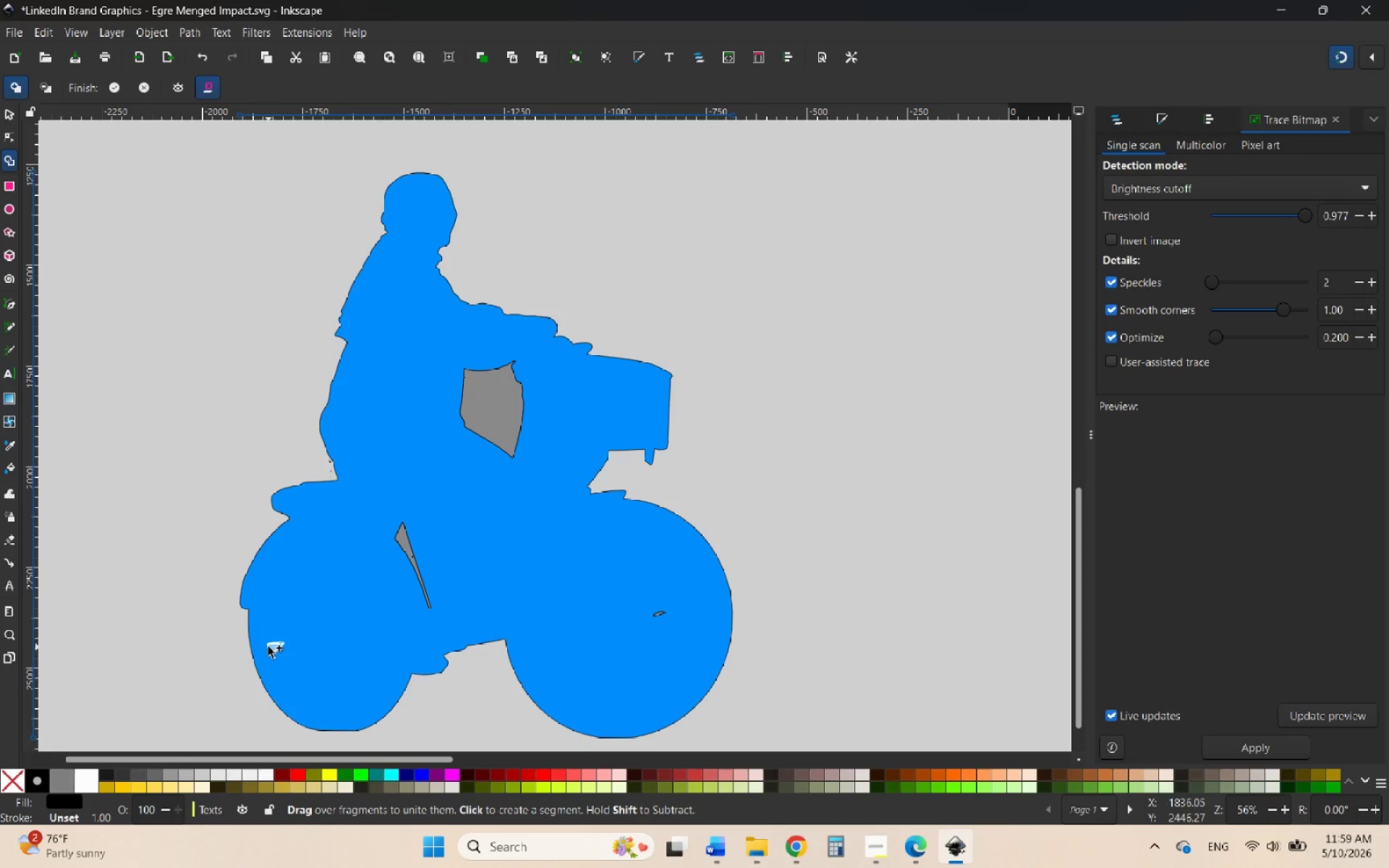 
left_click_drag(start_coordinate=[268, 647], to_coordinate=[315, 686])
 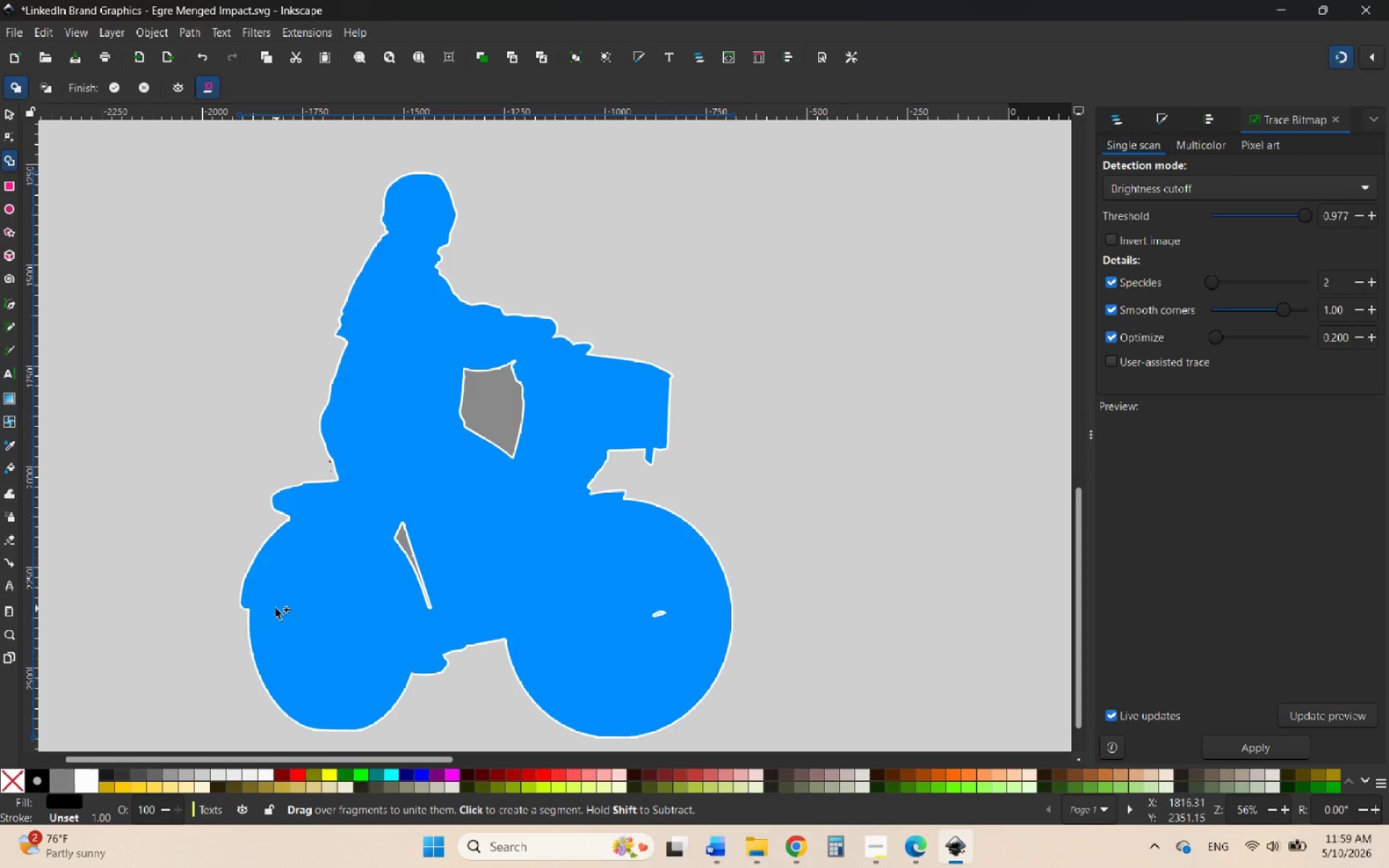 
left_click_drag(start_coordinate=[269, 634], to_coordinate=[275, 584])
 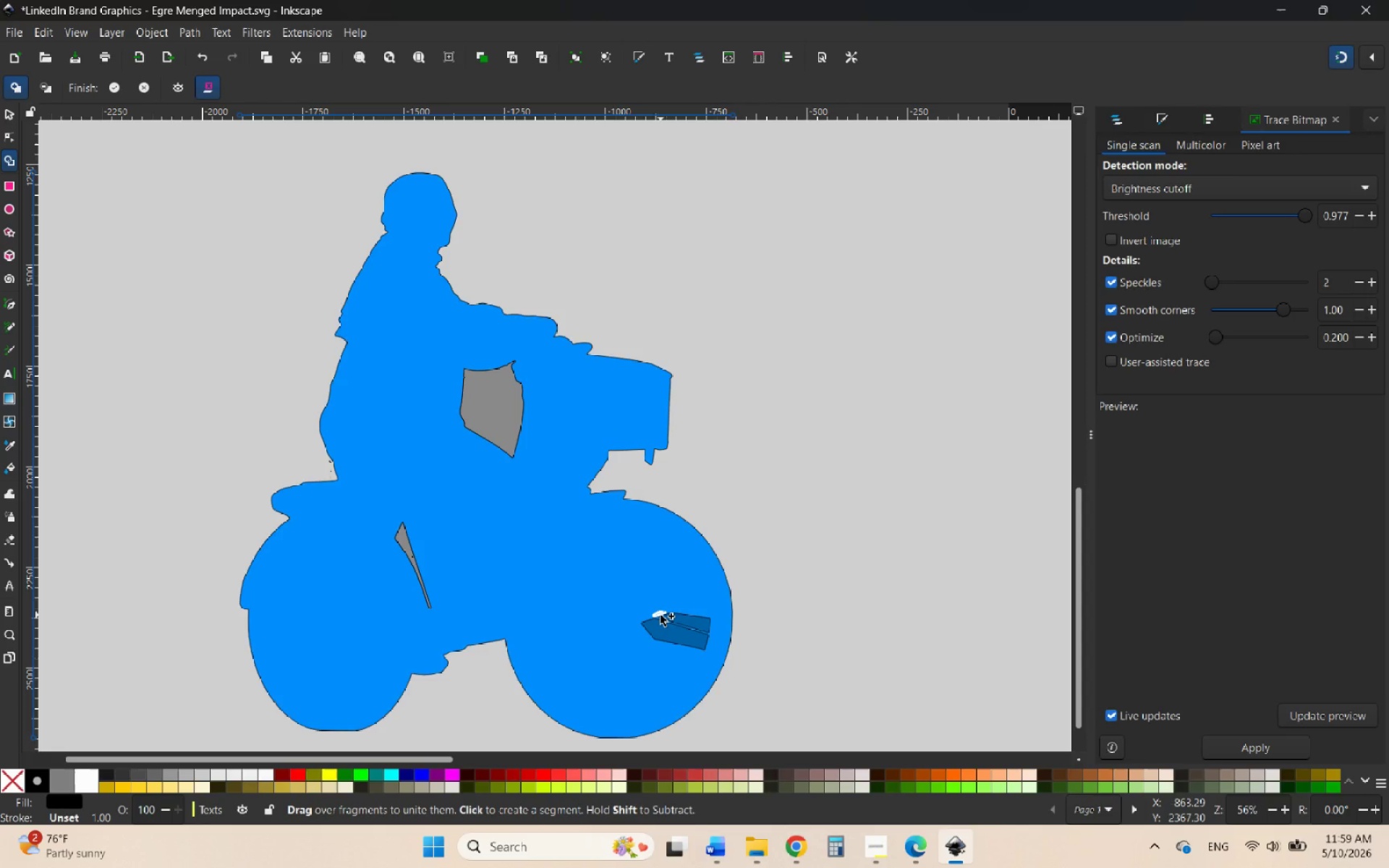 
left_click_drag(start_coordinate=[660, 615], to_coordinate=[547, 621])
 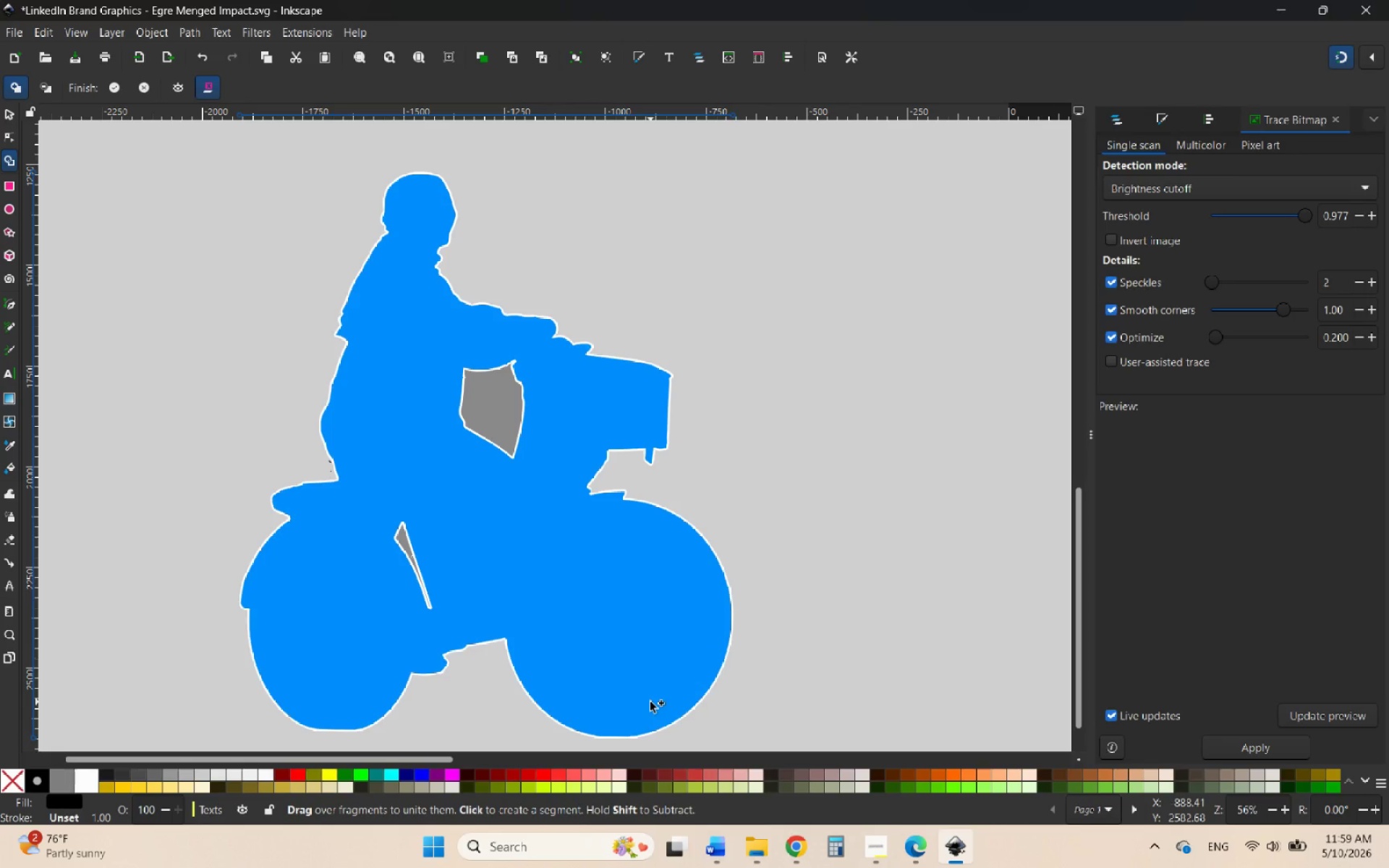 
left_click_drag(start_coordinate=[650, 702], to_coordinate=[569, 695])
 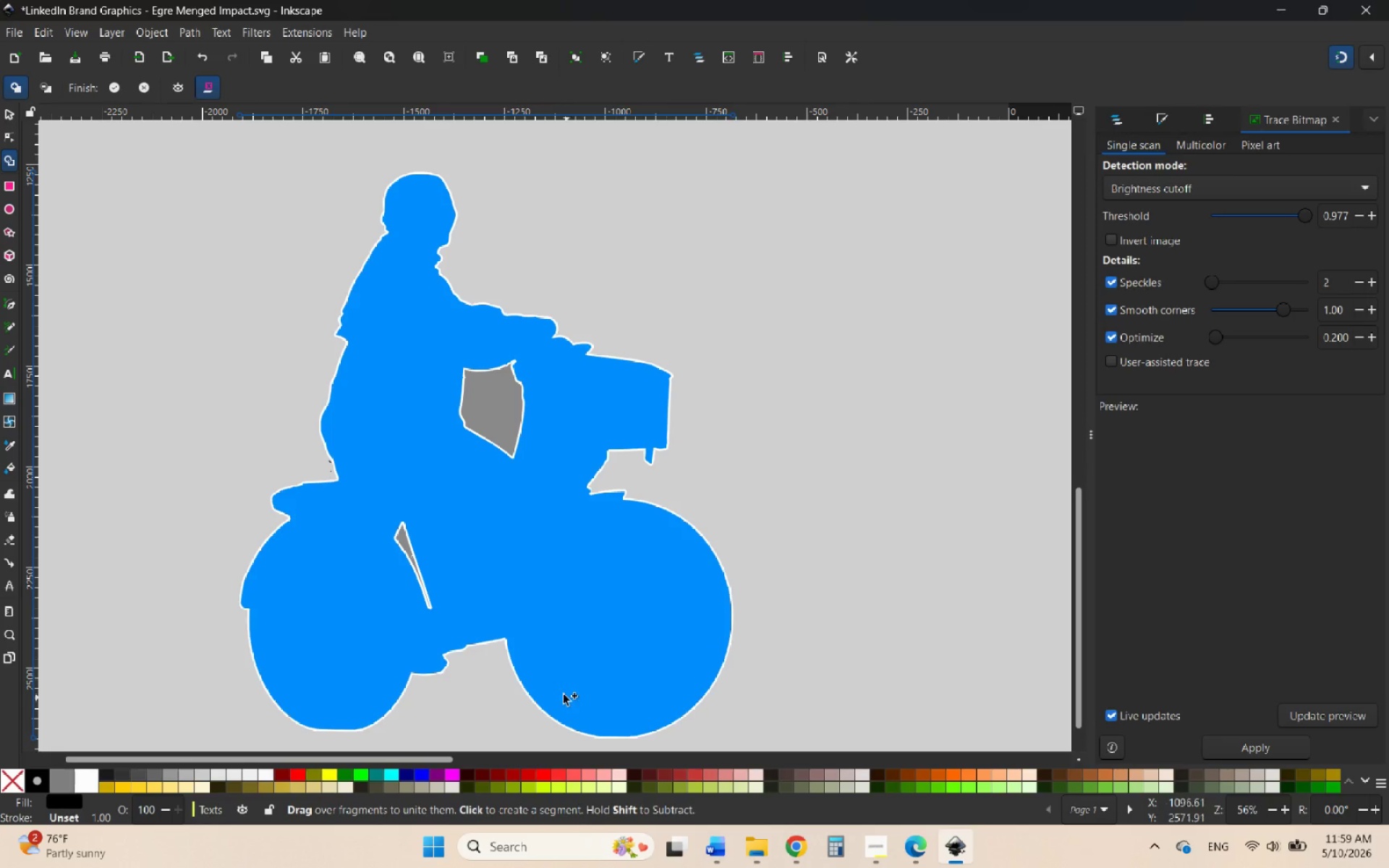 
left_click_drag(start_coordinate=[564, 694], to_coordinate=[637, 685])
 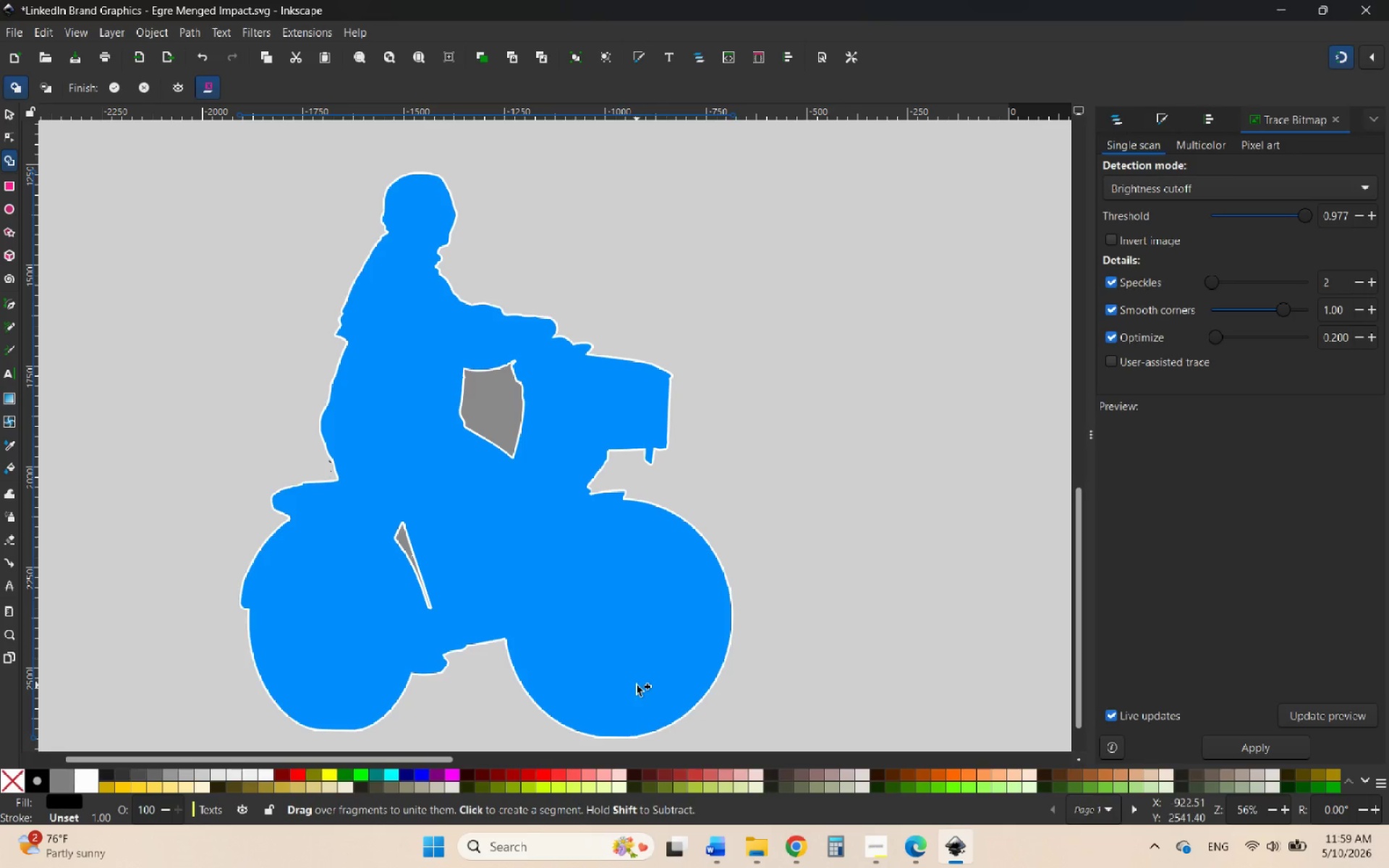 
wait(6.31)
 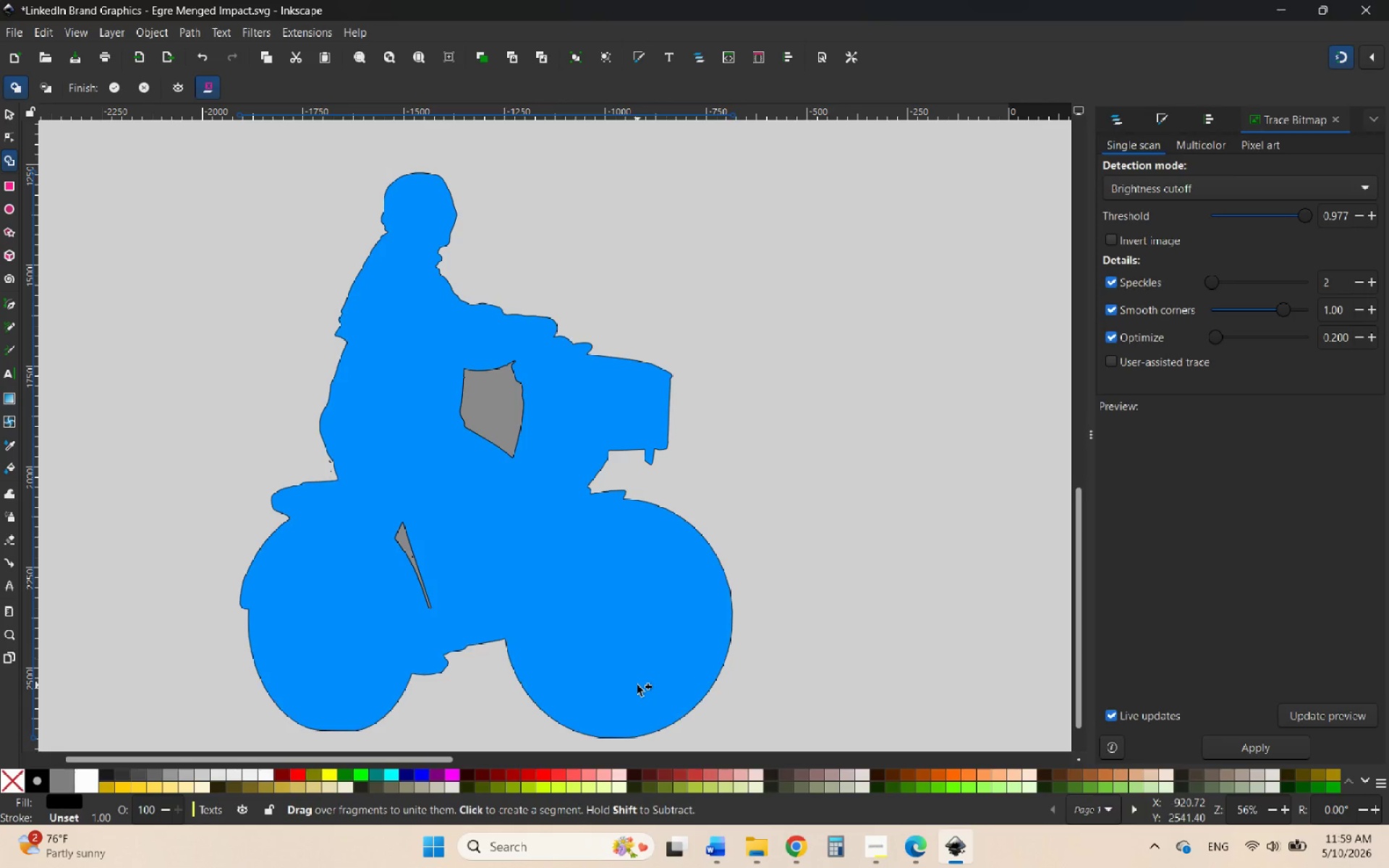 
left_click_drag(start_coordinate=[555, 588], to_coordinate=[523, 542])
 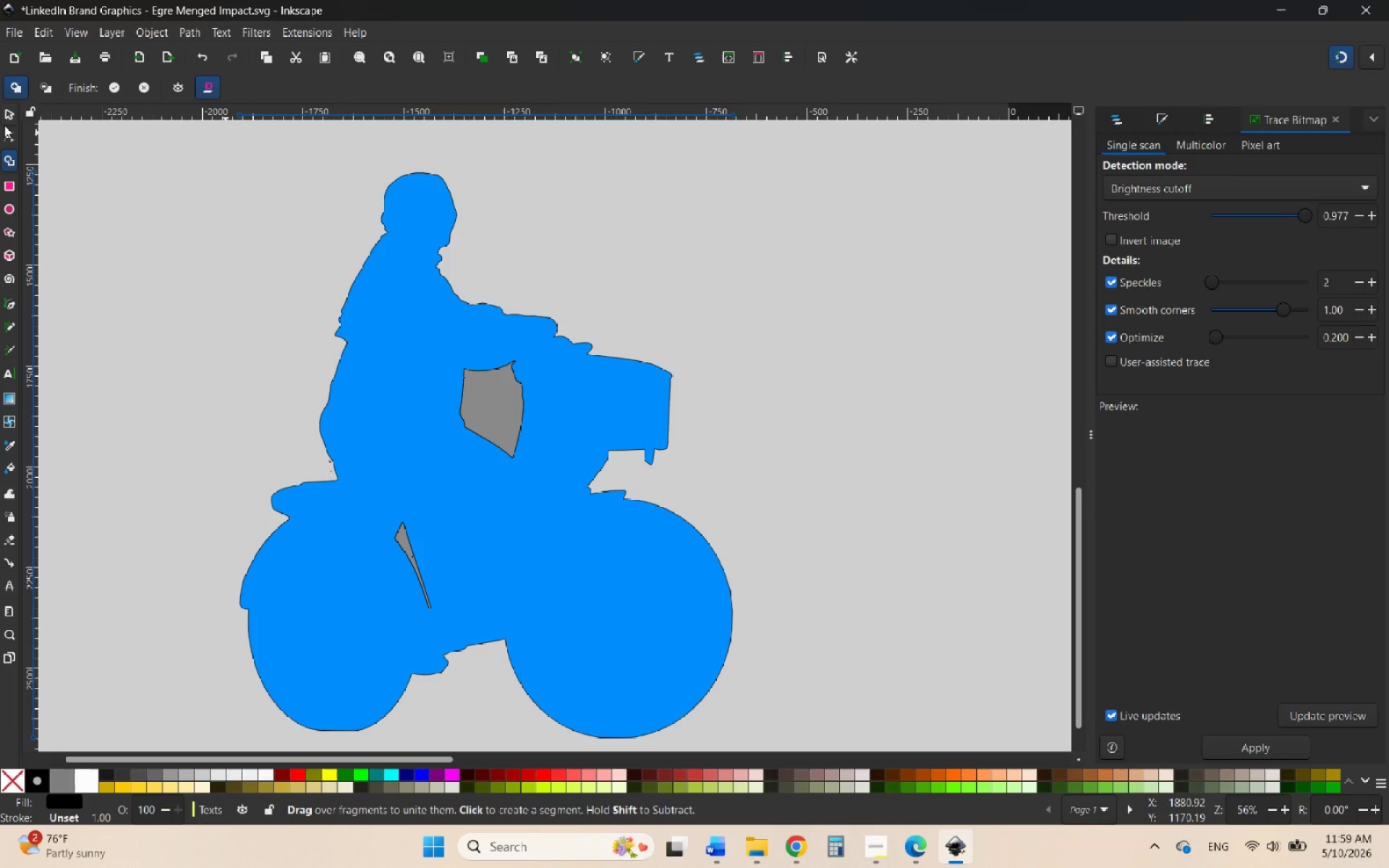 
left_click([9, 116])
 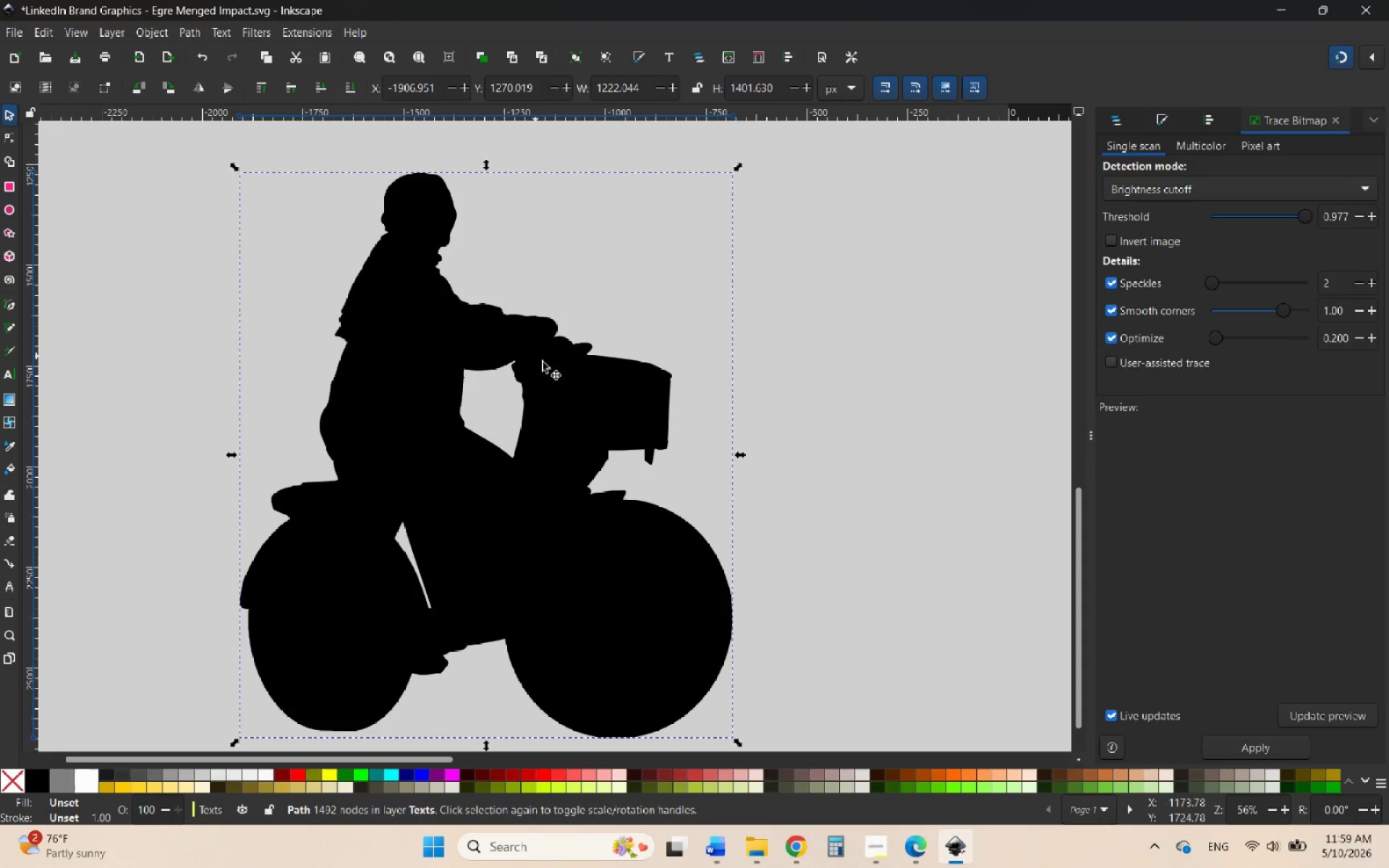 
hold_key(key=ControlLeft, duration=0.62)
scroll: coordinate [616, 441], scroll_direction: down, amount: 3.0
 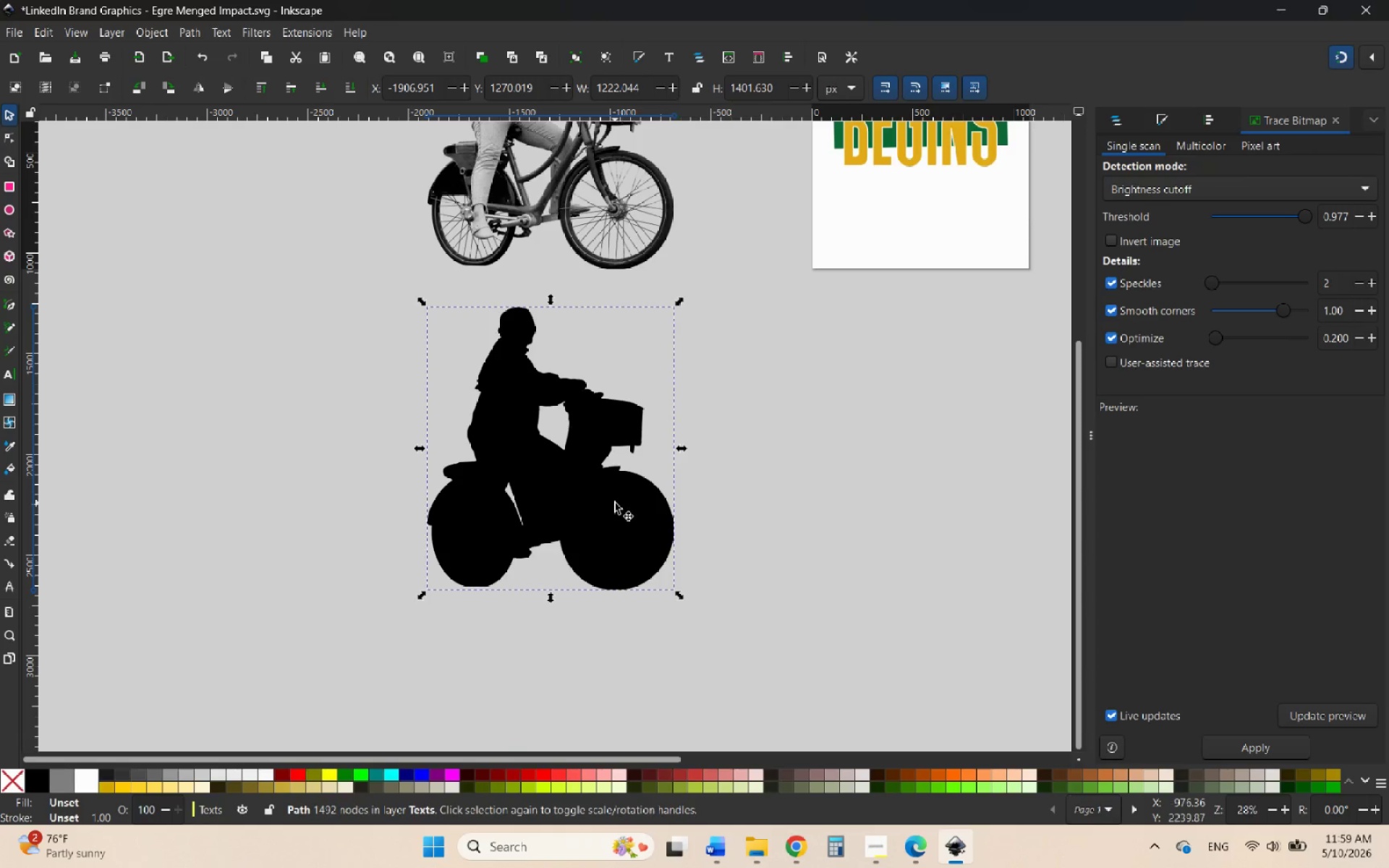 
left_click_drag(start_coordinate=[606, 505], to_coordinate=[755, 527])
 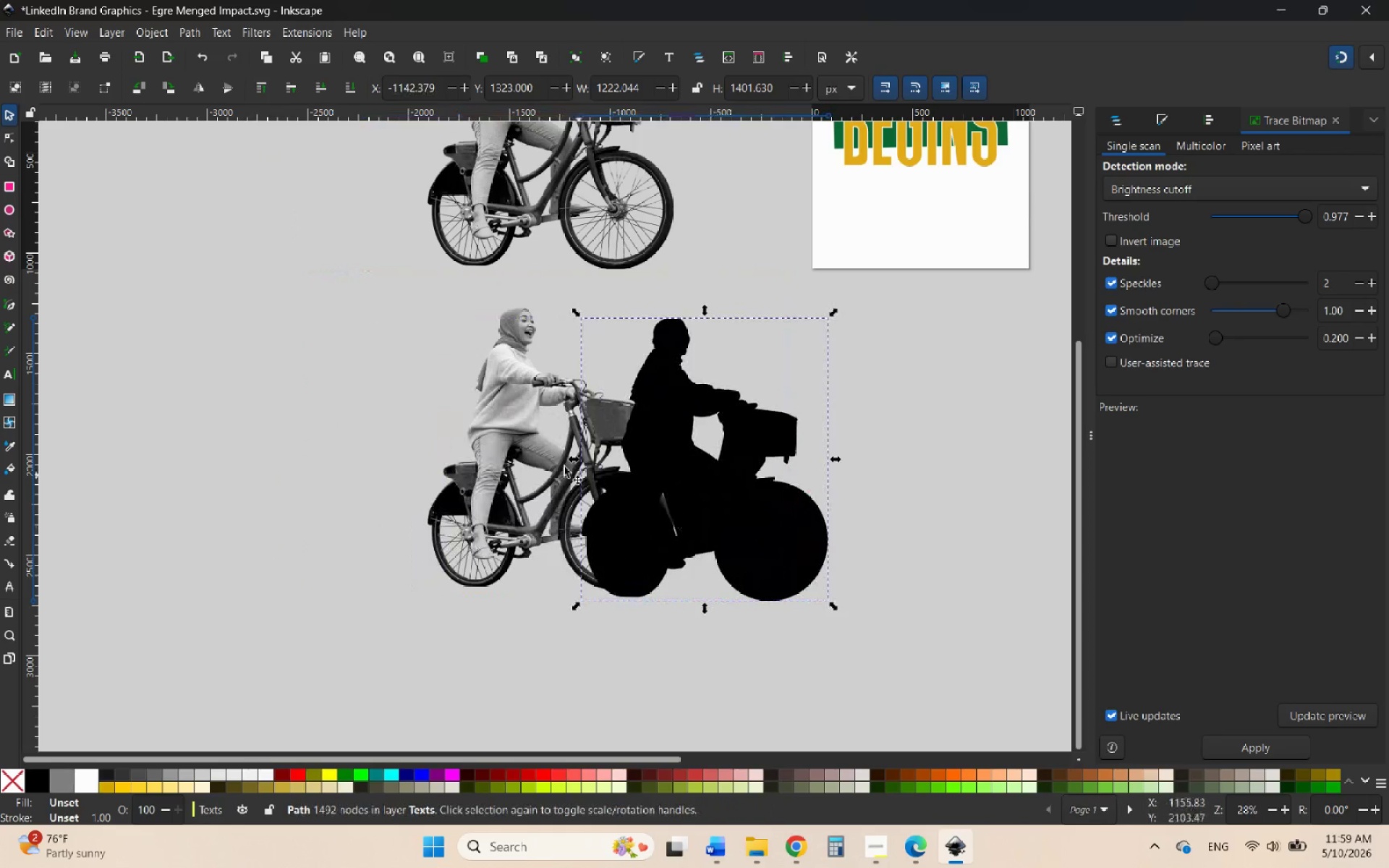 
hold_key(key=ControlLeft, duration=0.53)
scroll: coordinate [561, 462], scroll_direction: down, amount: 2.0
 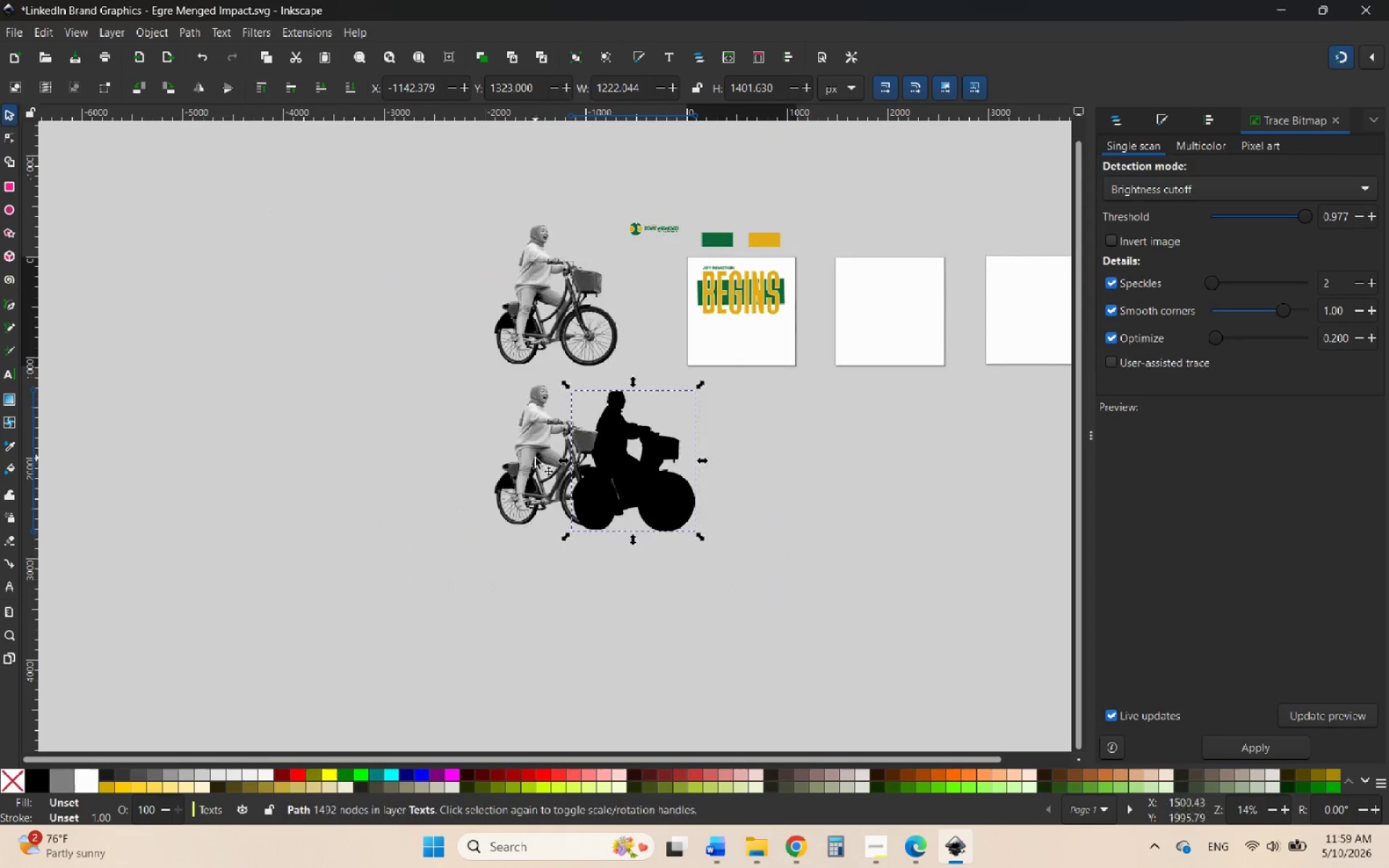 
left_click_drag(start_coordinate=[535, 458], to_coordinate=[280, 427])
 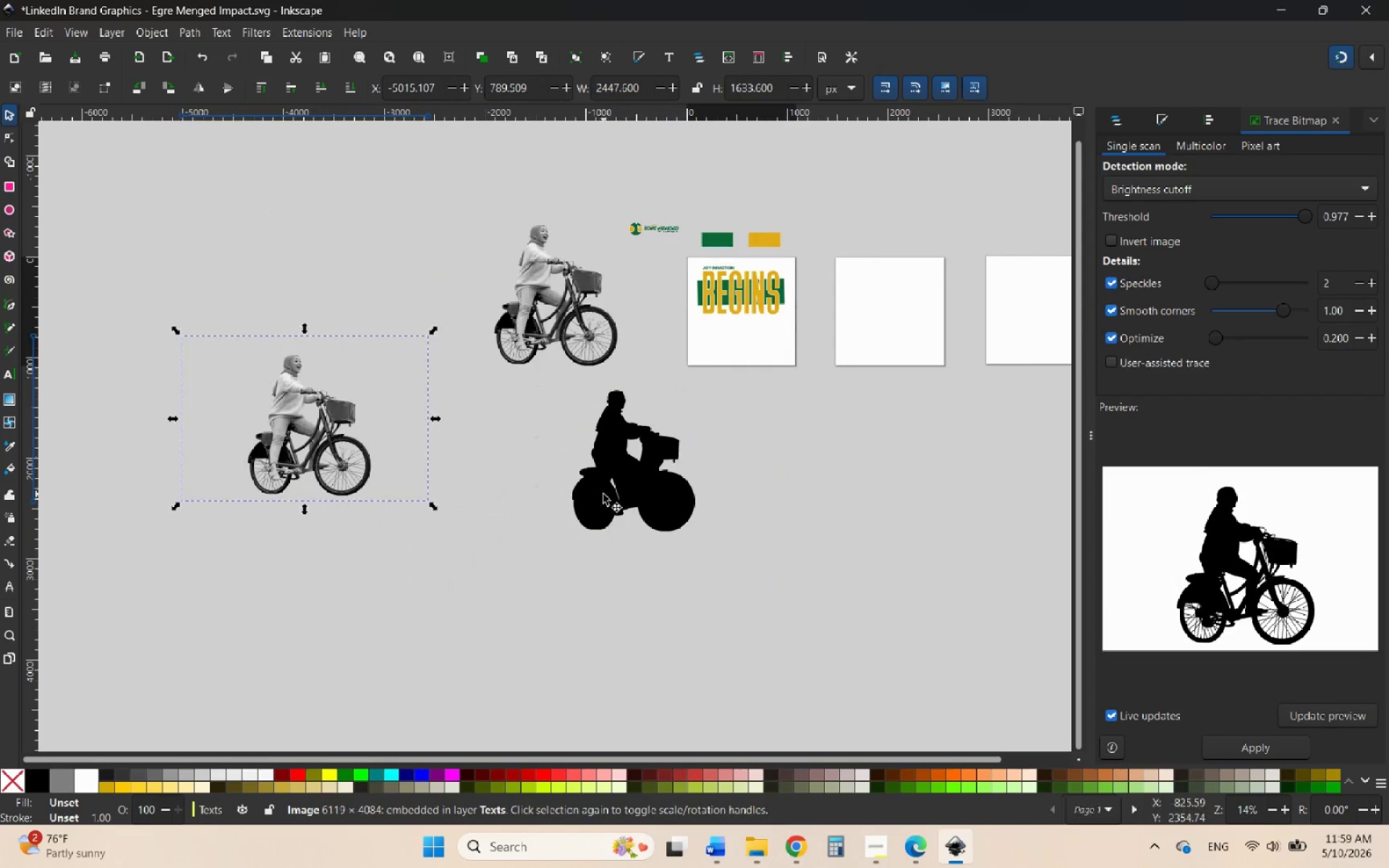 
left_click_drag(start_coordinate=[603, 494], to_coordinate=[537, 488])
 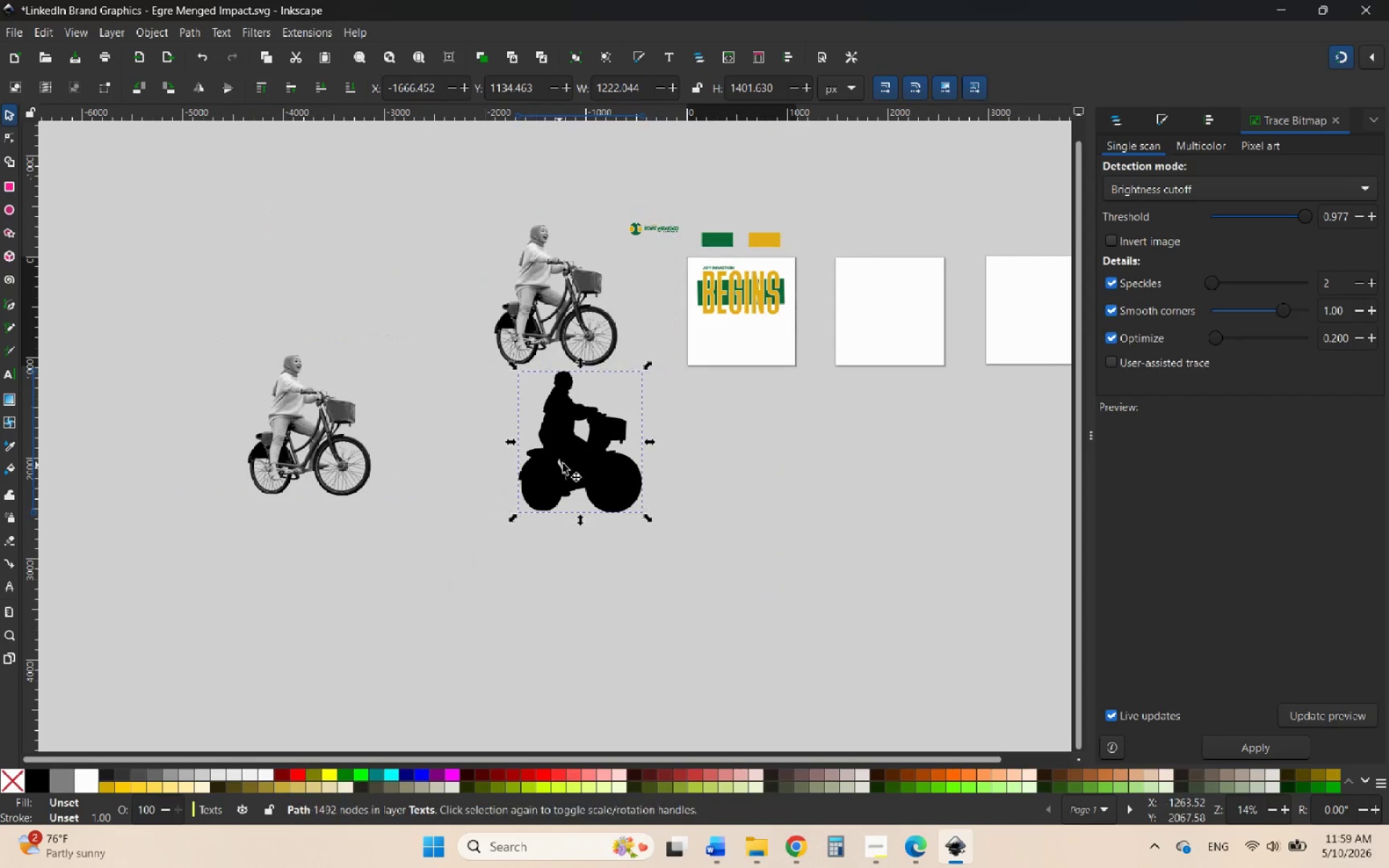 
hold_key(key=ControlLeft, duration=0.72)
scroll: coordinate [576, 441], scroll_direction: up, amount: 3.0
 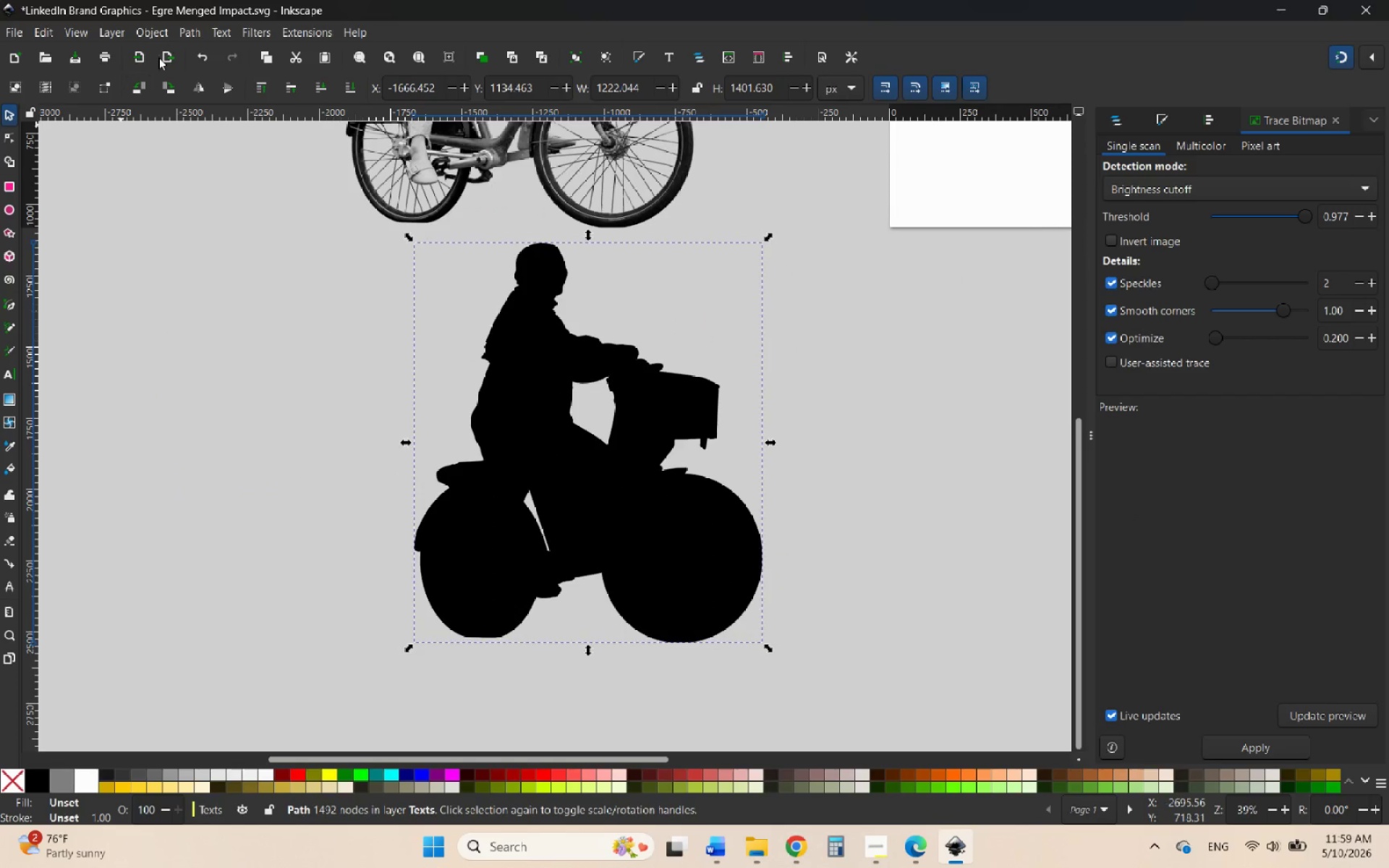 
left_click([158, 33])
 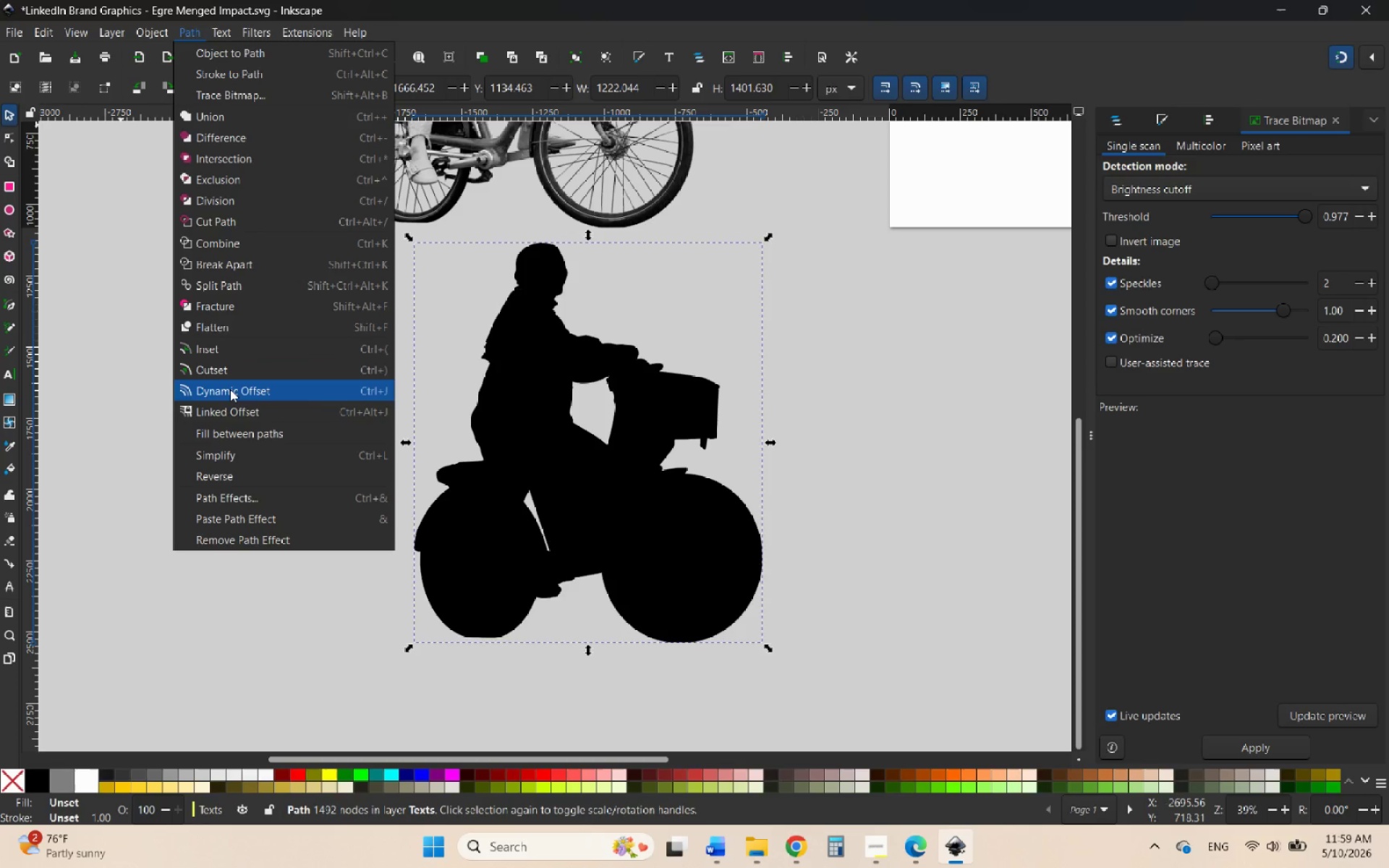 
wait(6.03)
 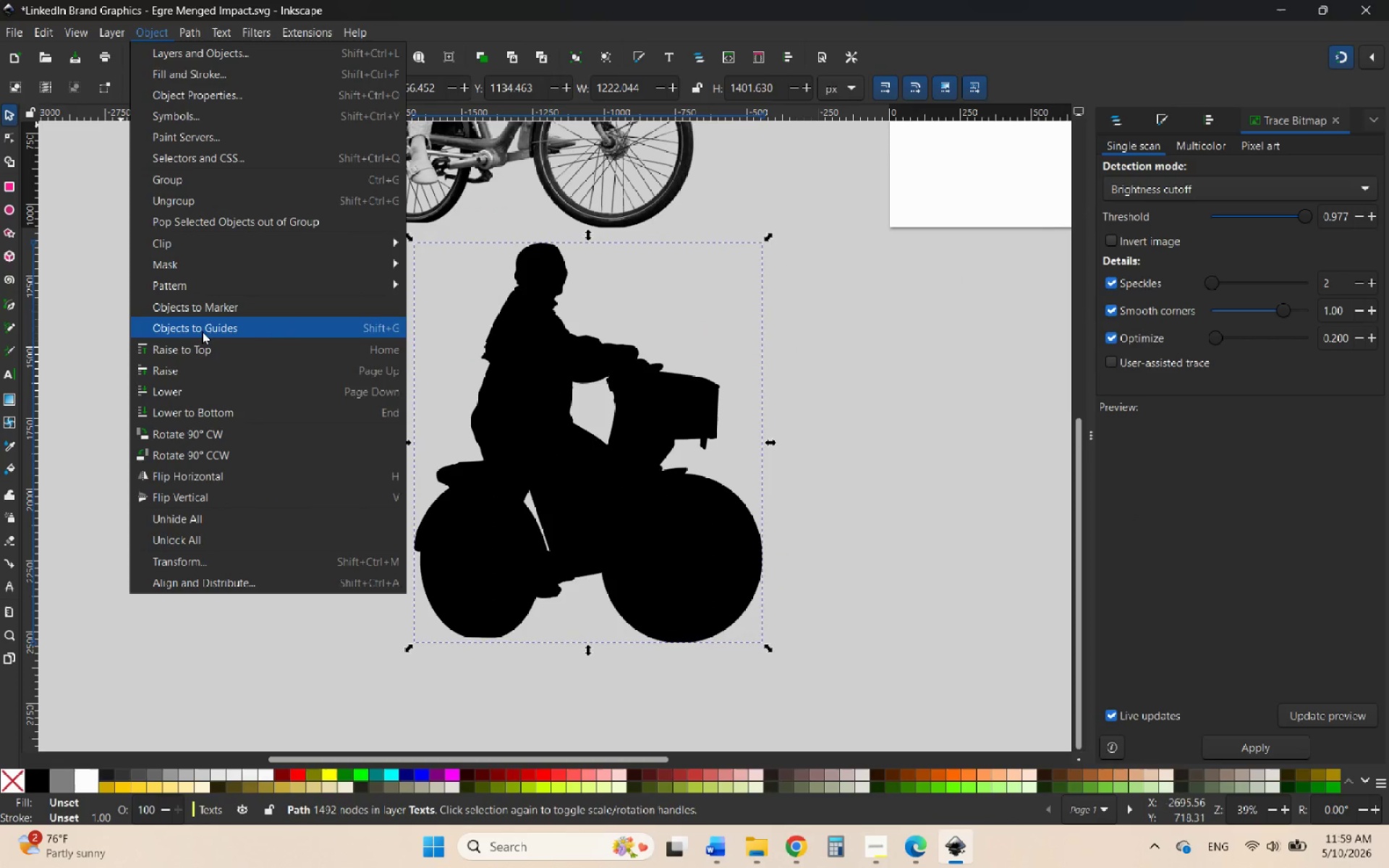 
left_click([220, 401])
 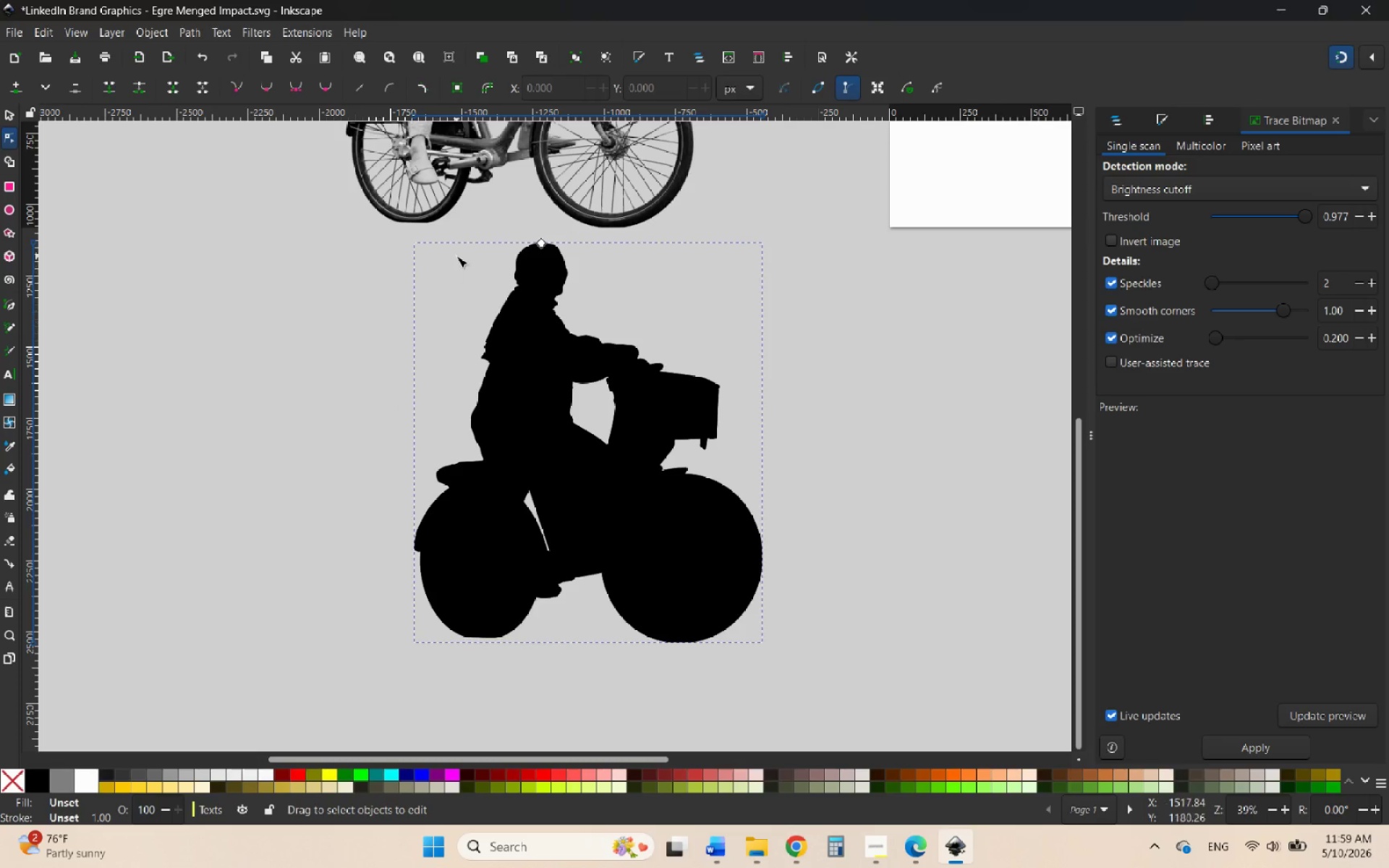 
hold_key(key=ControlLeft, duration=1.5)
scroll: coordinate [560, 235], scroll_direction: up, amount: 9.0
 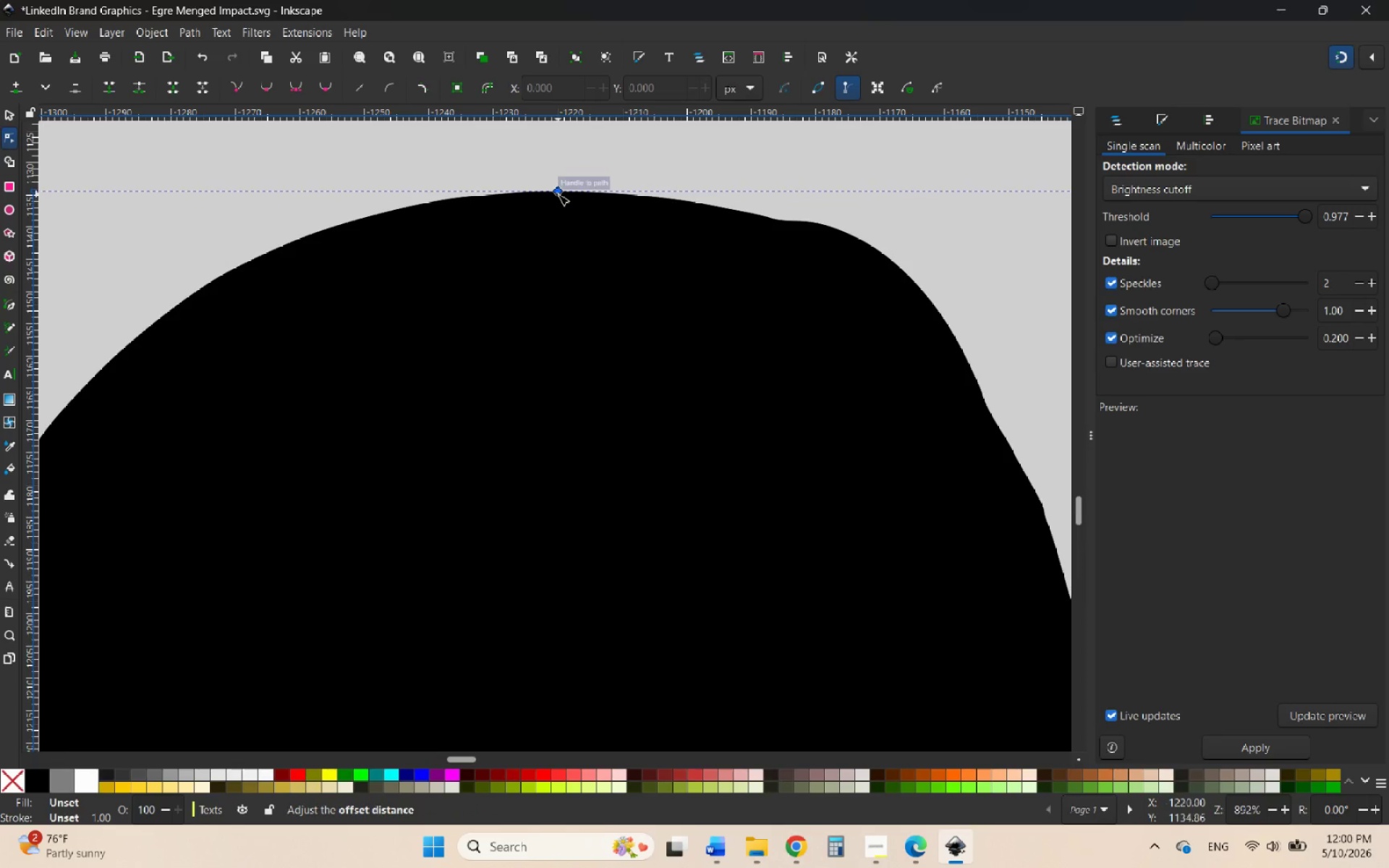 
left_click_drag(start_coordinate=[558, 194], to_coordinate=[587, 149])
 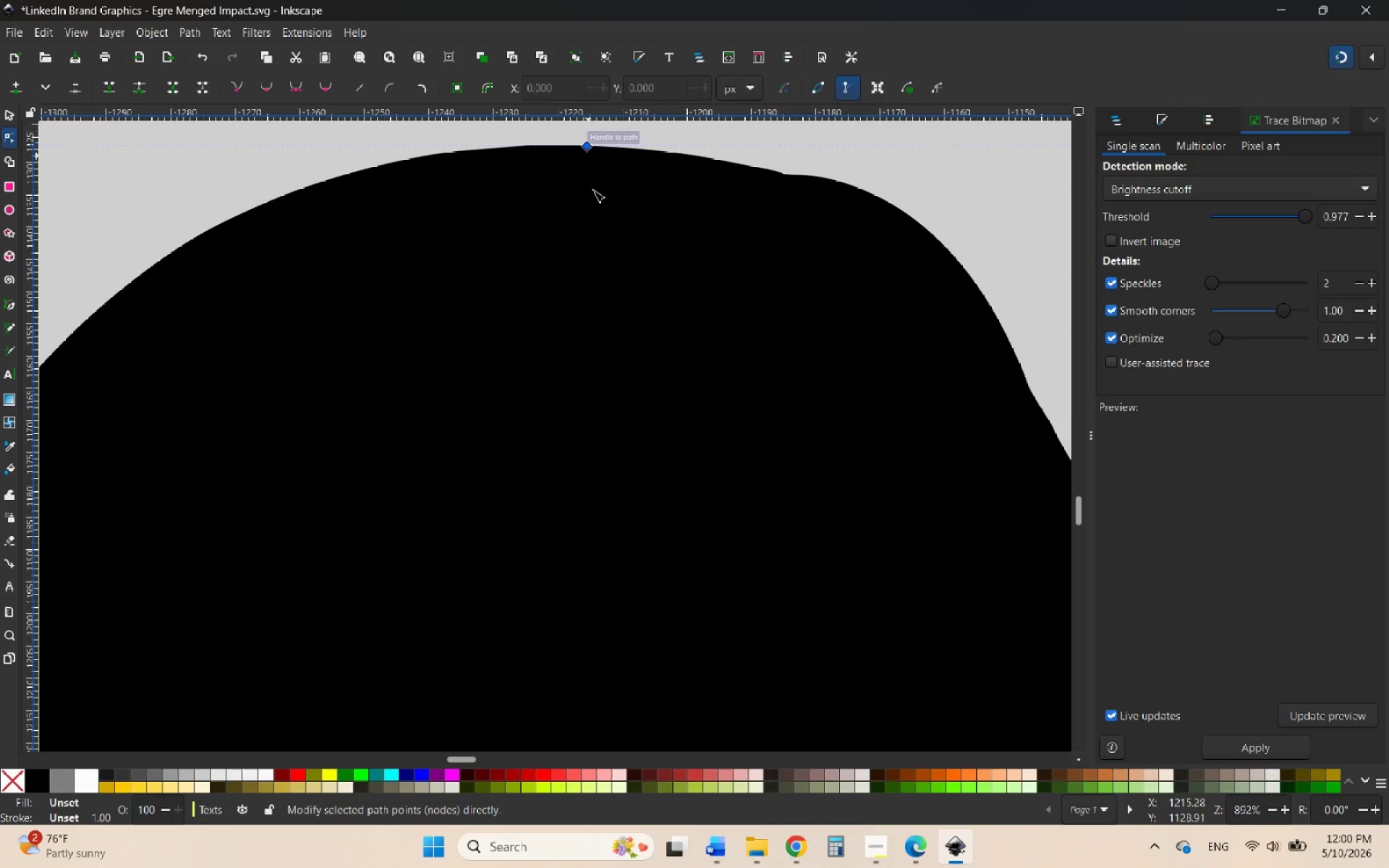 
hold_key(key=ControlLeft, duration=3.3)
scroll: coordinate [601, 274], scroll_direction: down, amount: 8.0
 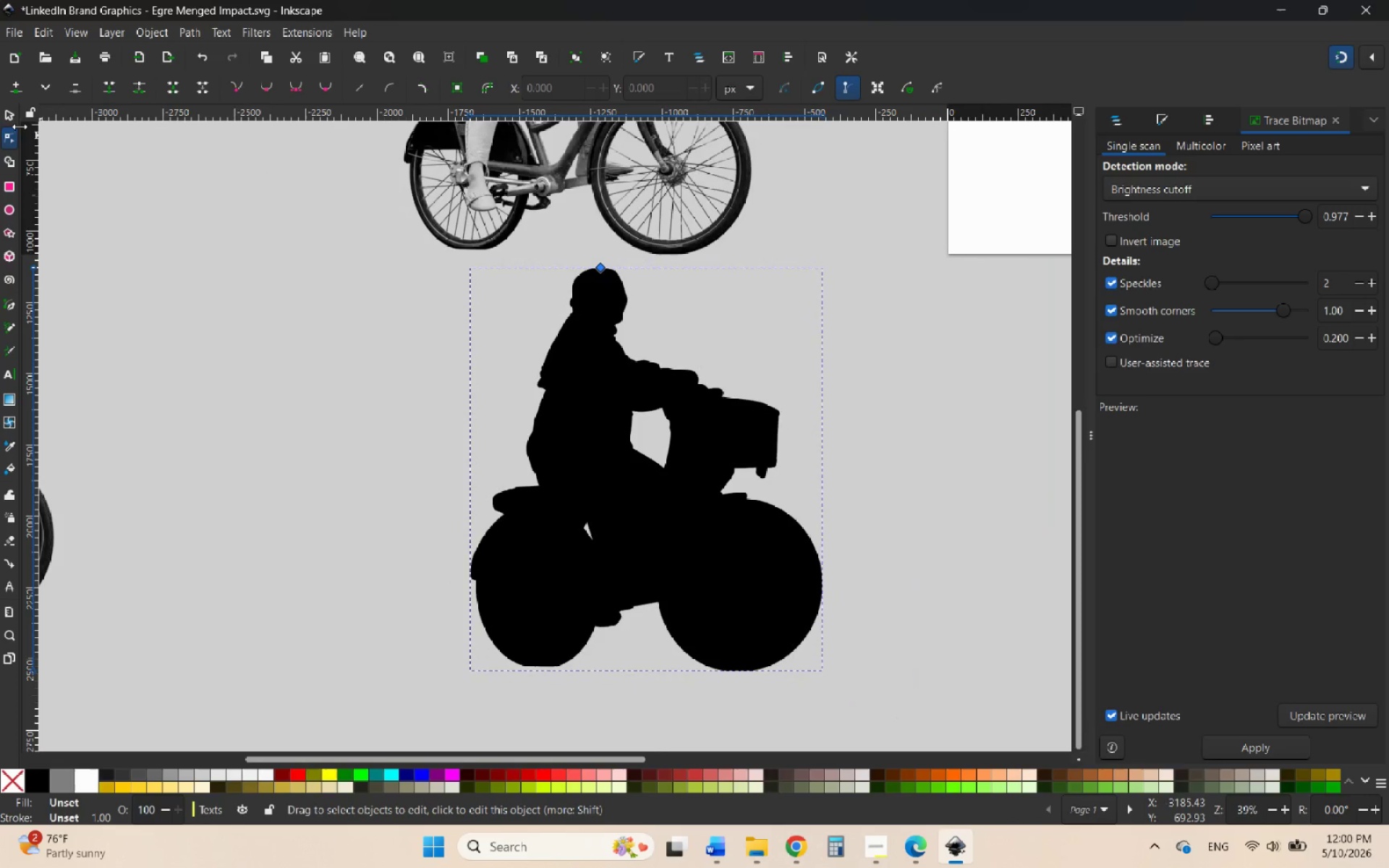 
left_click([6, 110])
 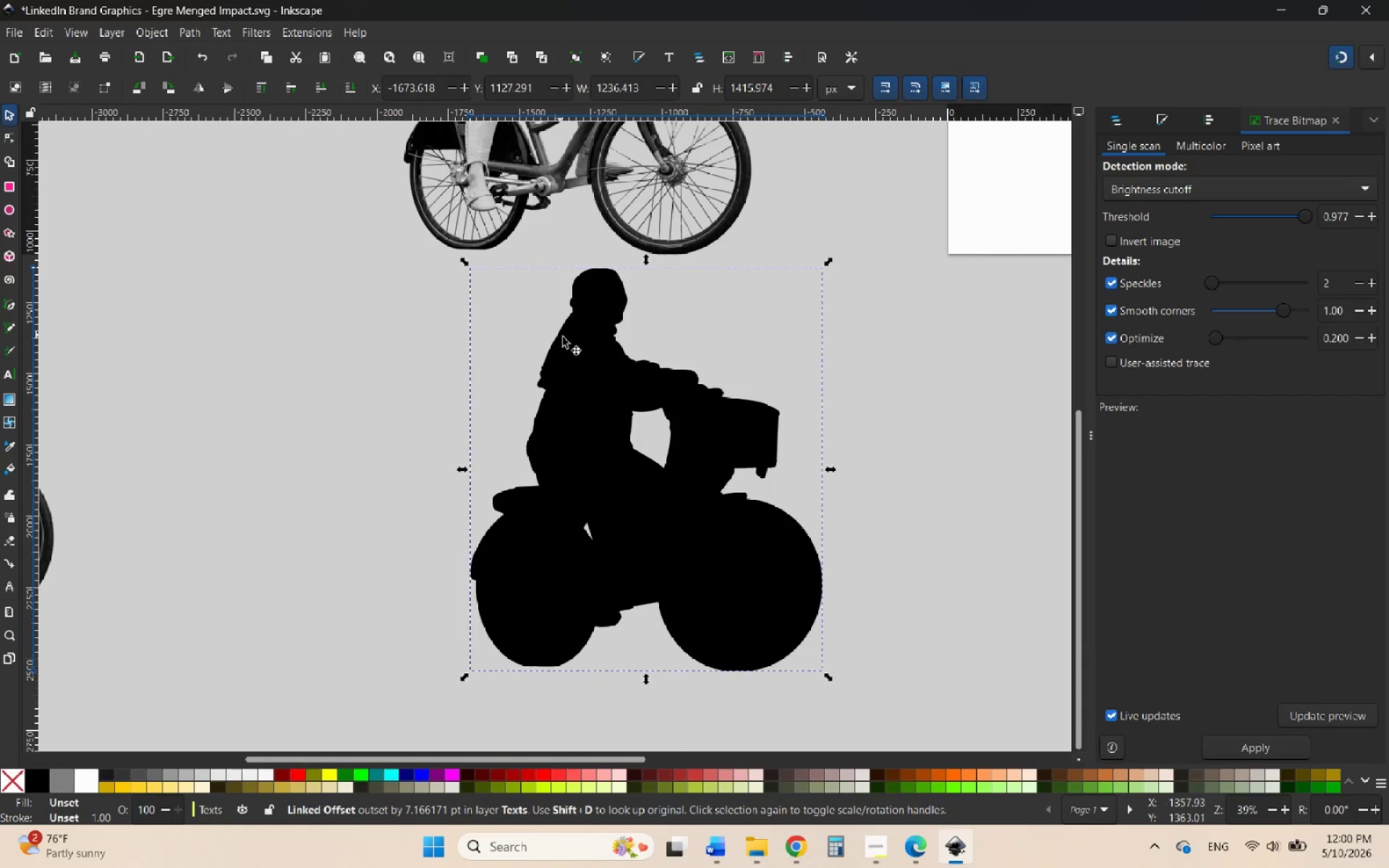 
hold_key(key=ControlLeft, duration=0.48)
scroll: coordinate [538, 398], scroll_direction: down, amount: 4.0
 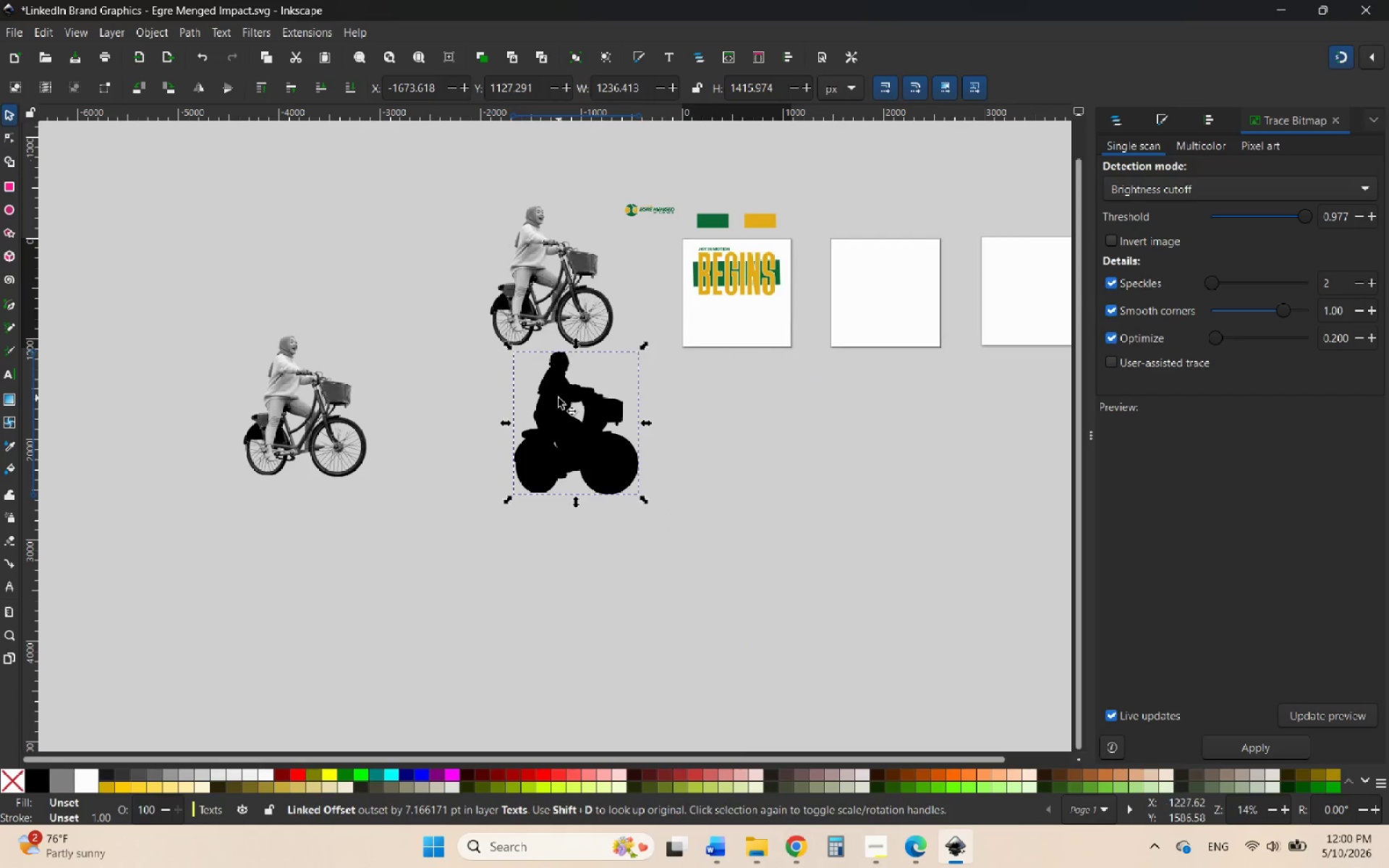 
left_click_drag(start_coordinate=[558, 398], to_coordinate=[701, 430])
 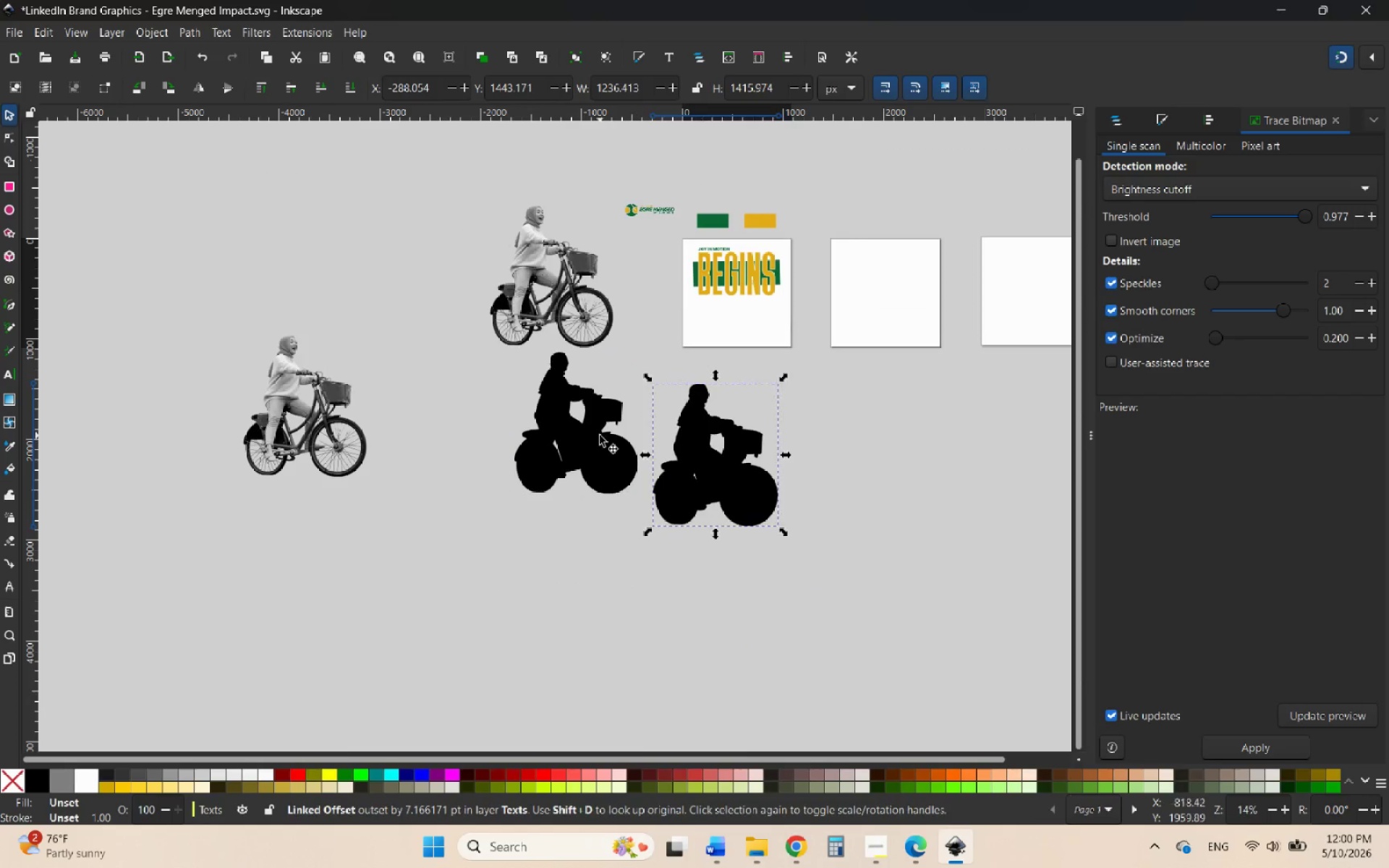 
left_click_drag(start_coordinate=[591, 438], to_coordinate=[467, 485])
 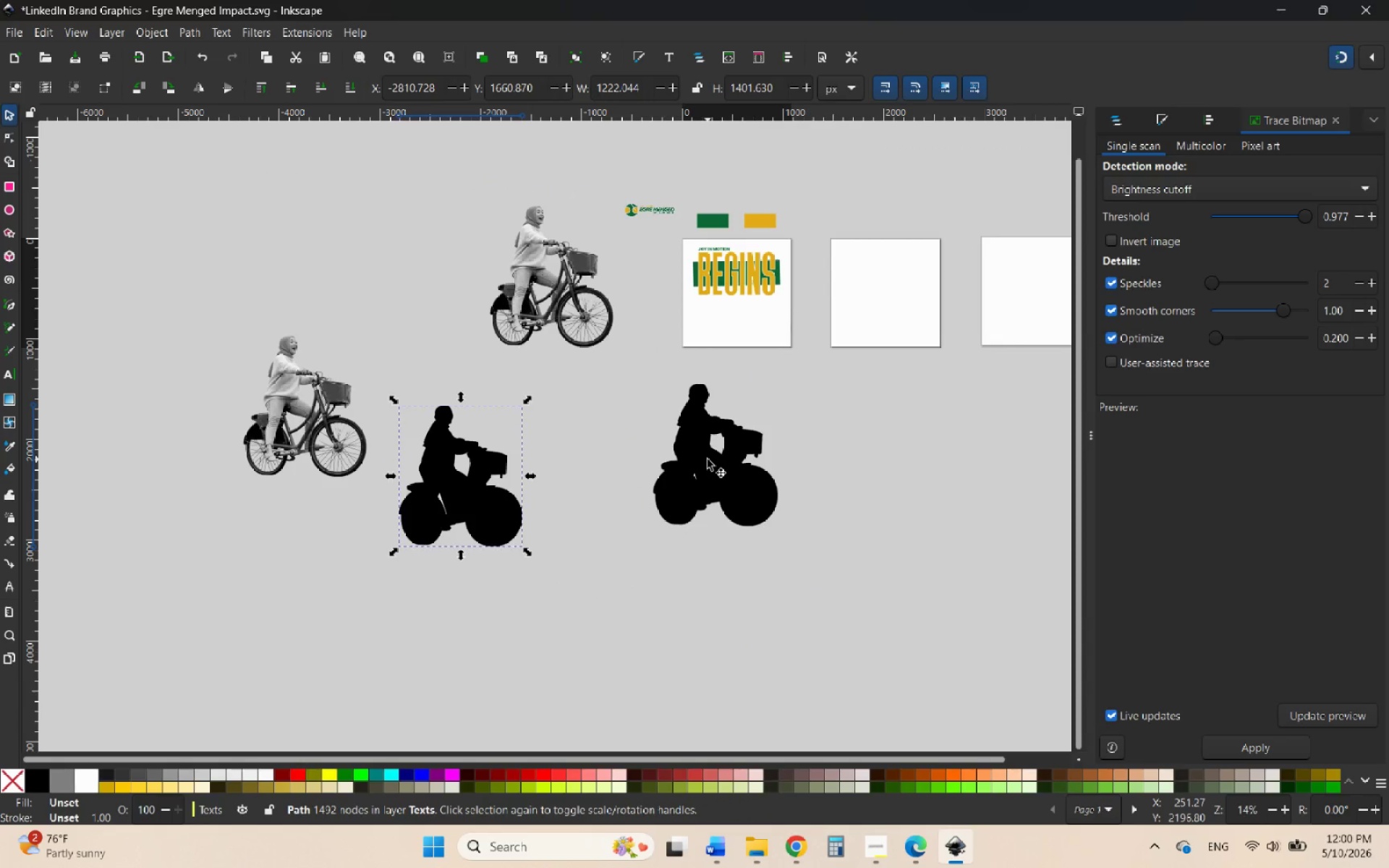 
left_click_drag(start_coordinate=[718, 482], to_coordinate=[584, 344])
 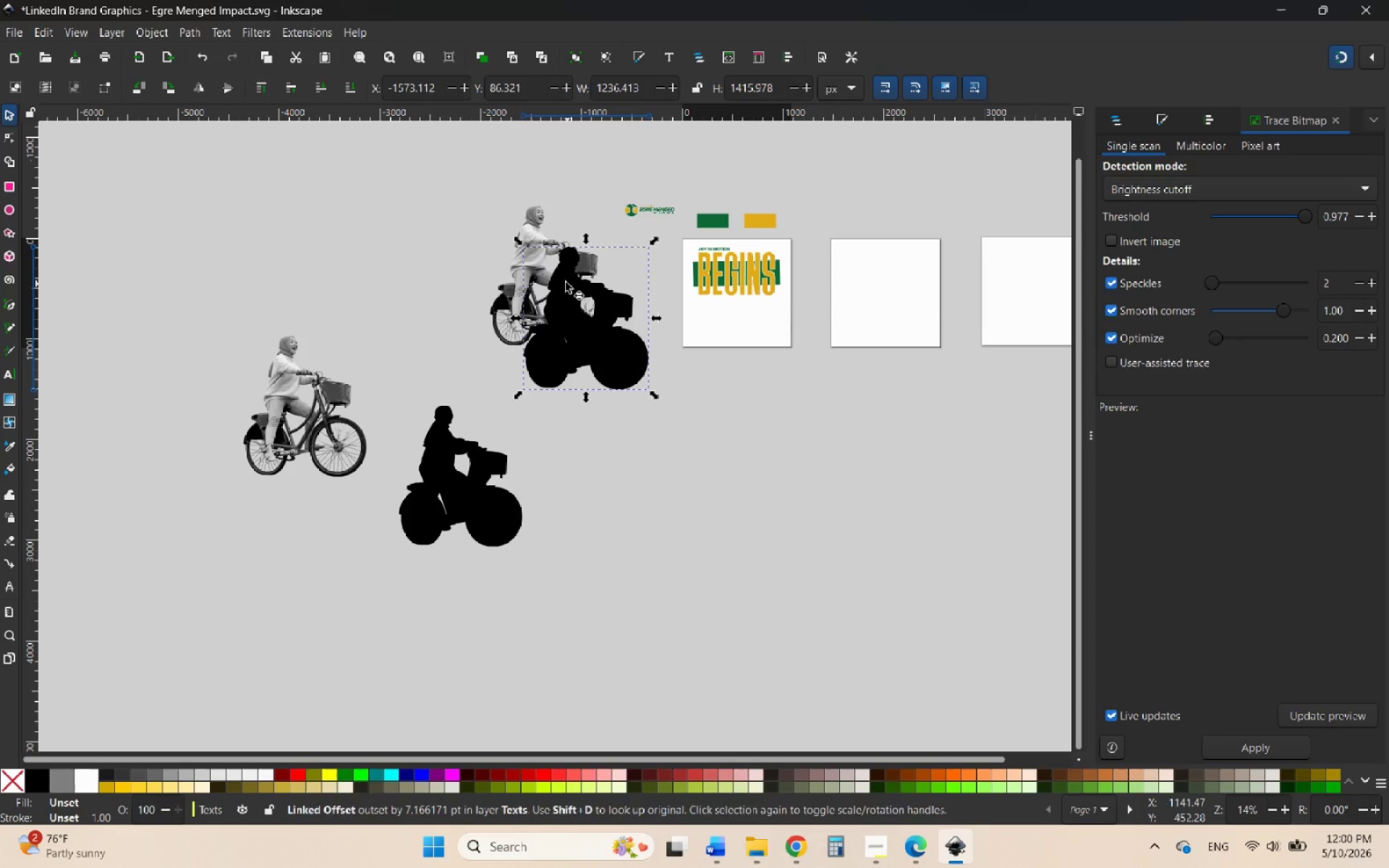 
hold_key(key=ControlLeft, duration=1.31)
scroll: coordinate [543, 252], scroll_direction: up, amount: 6.0
 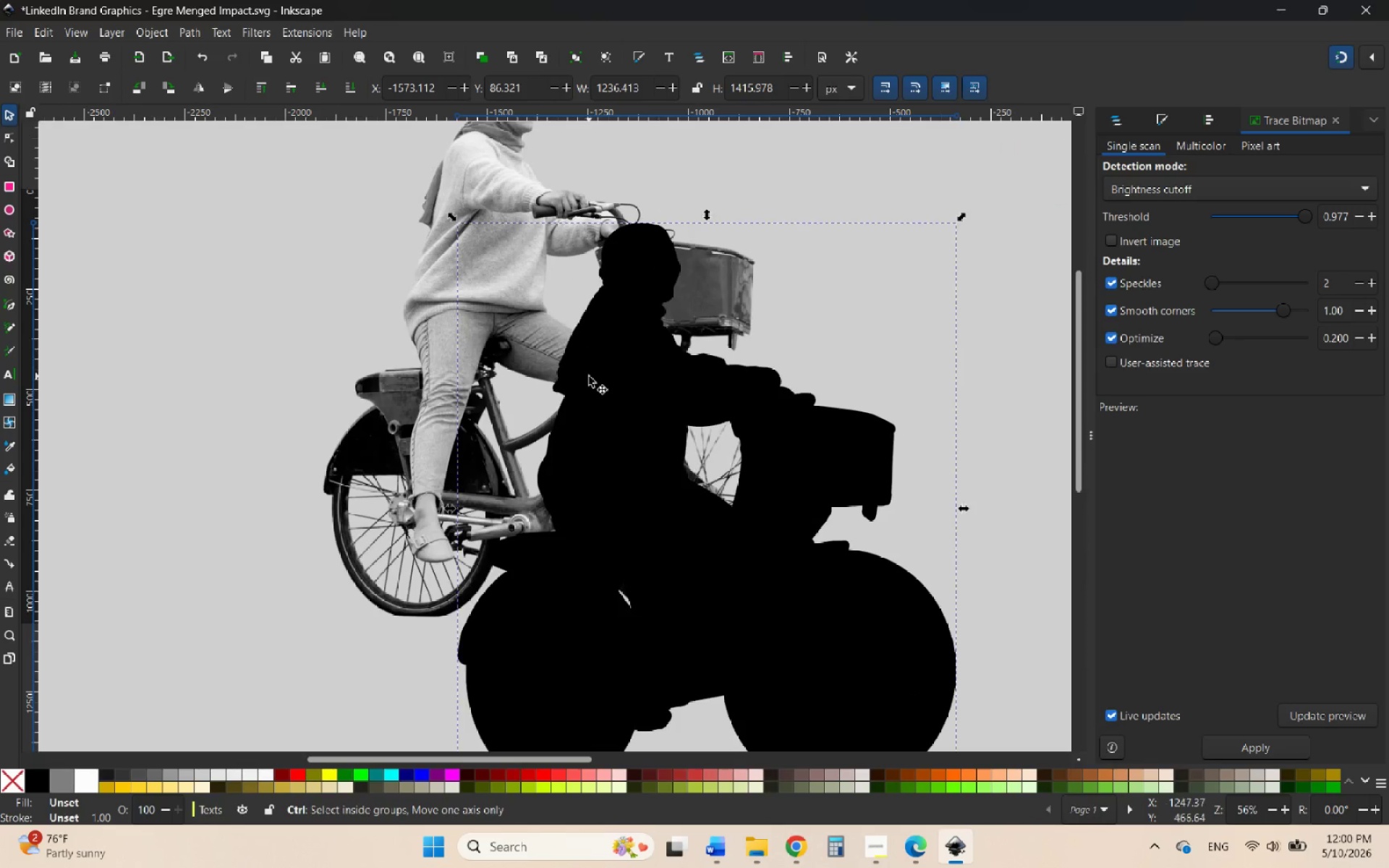 
scroll: coordinate [590, 380], scroll_direction: down, amount: 2.0
 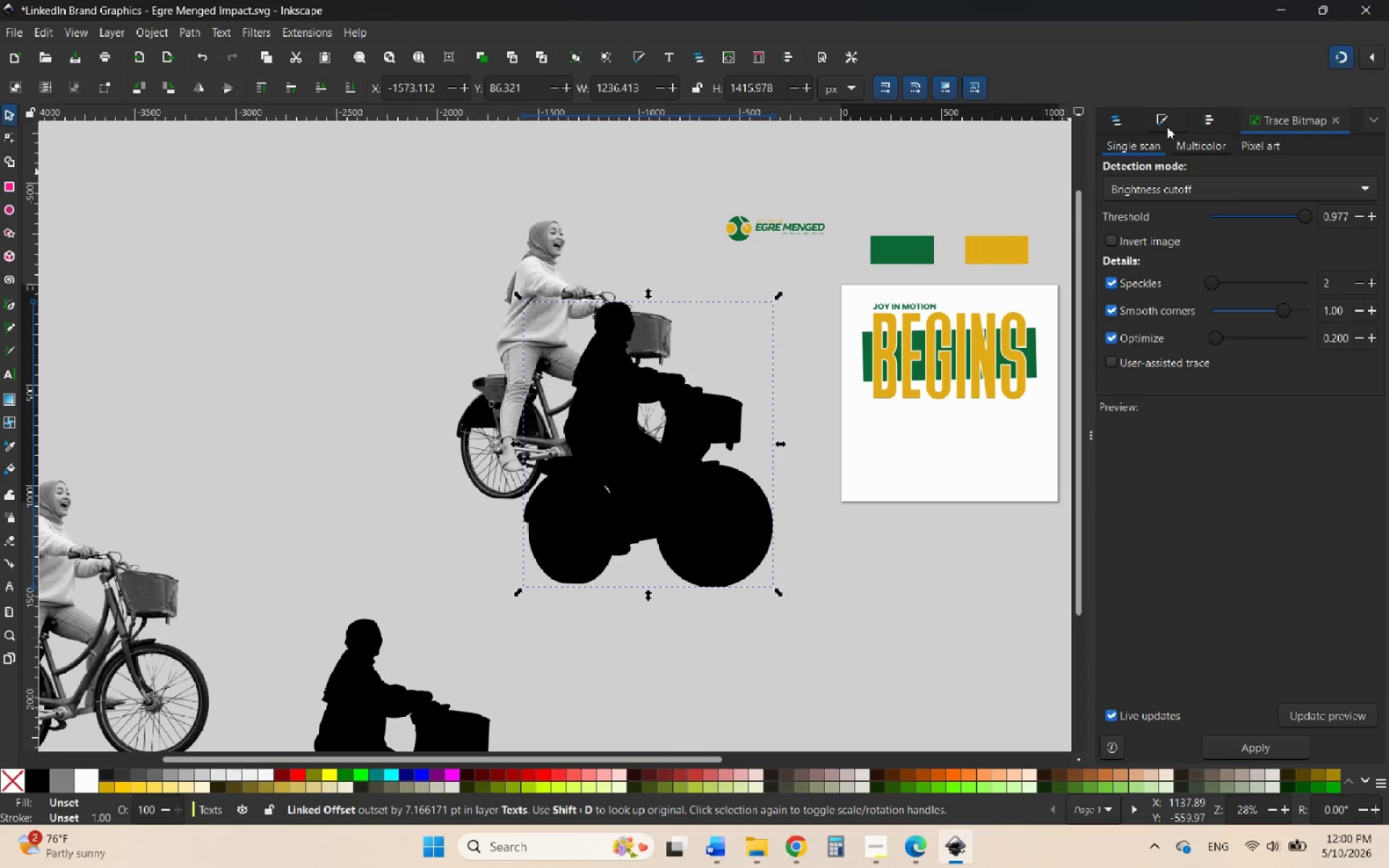 
left_click([1121, 122])
 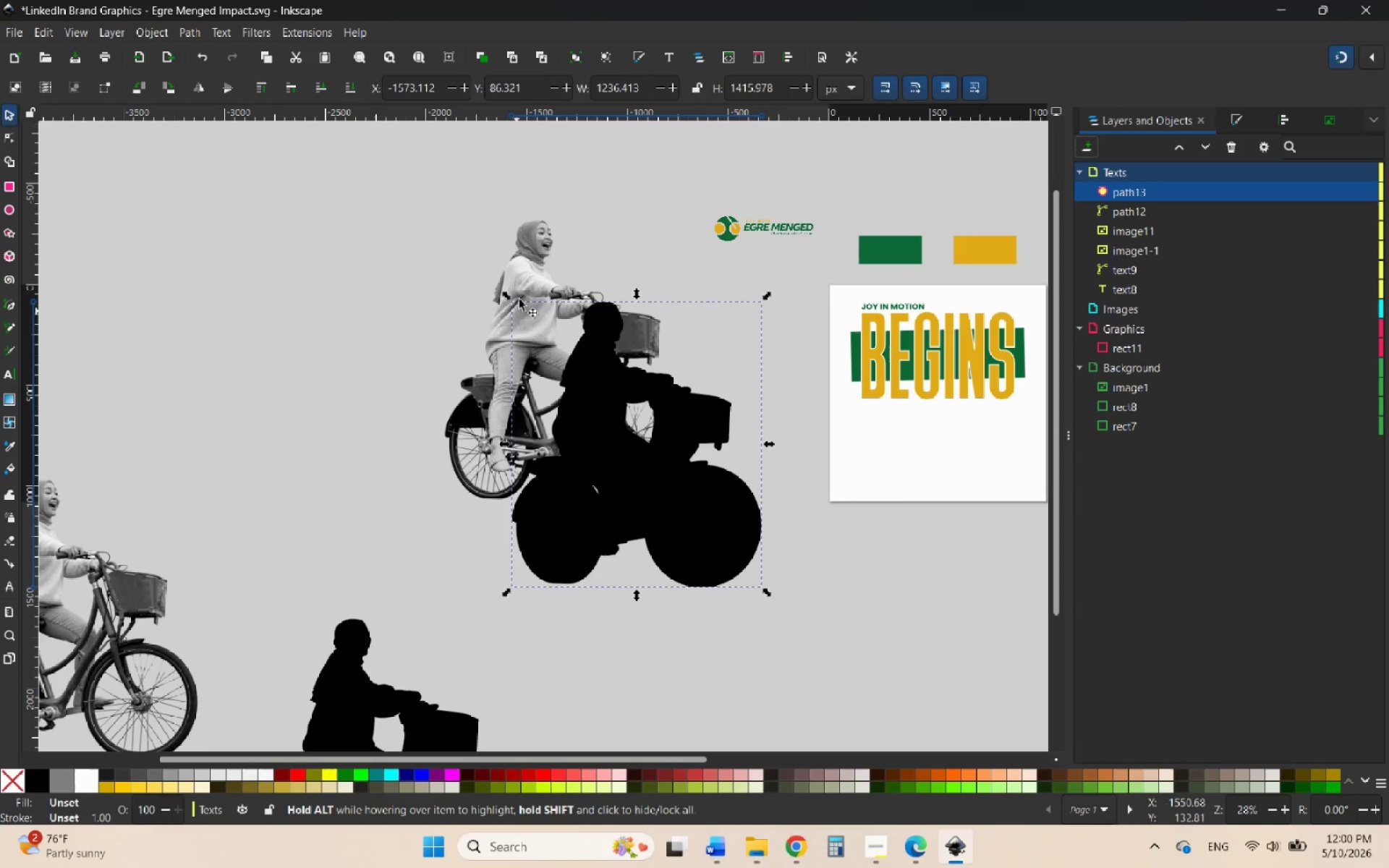 
left_click([540, 244])
 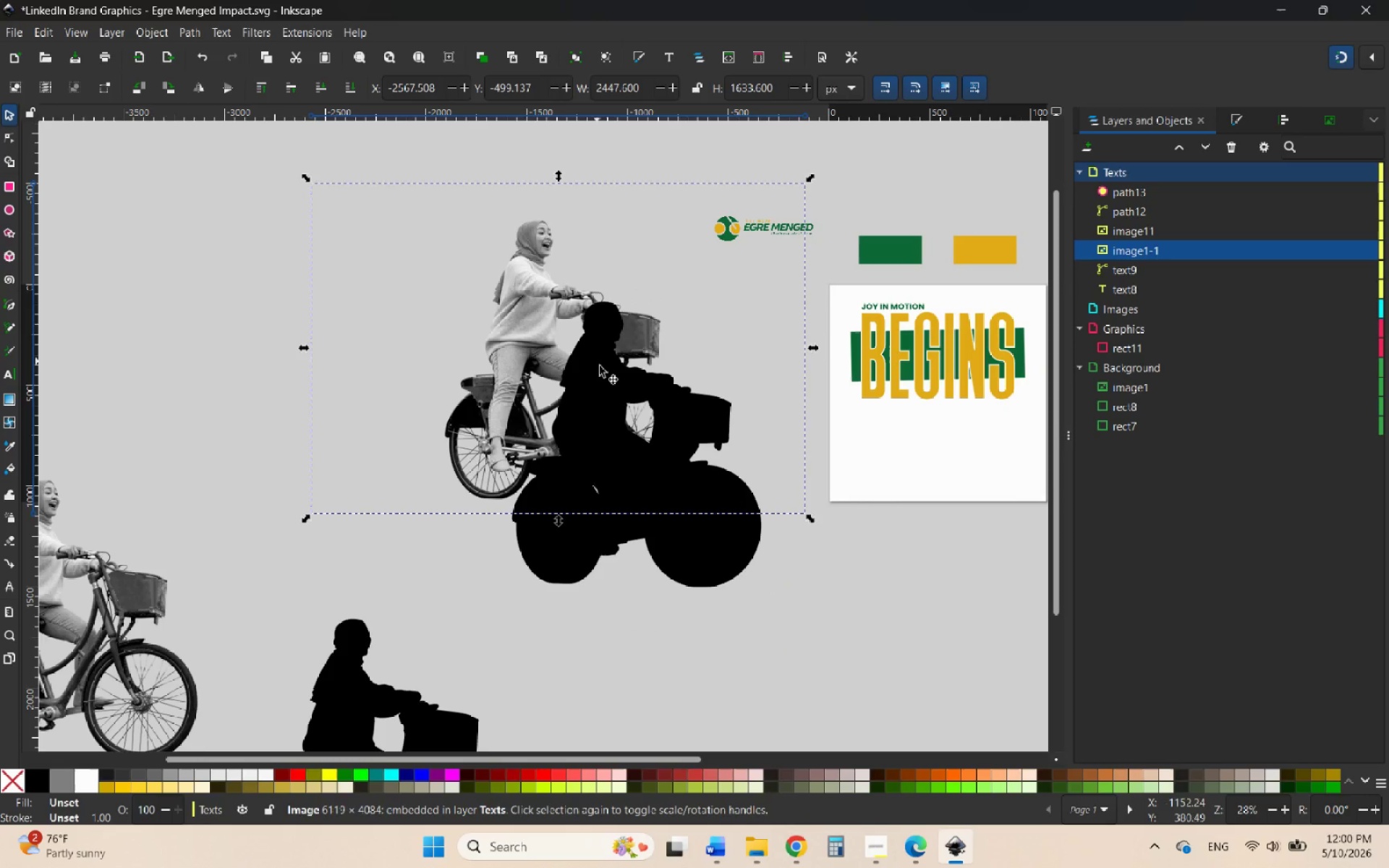 
left_click([615, 380])
 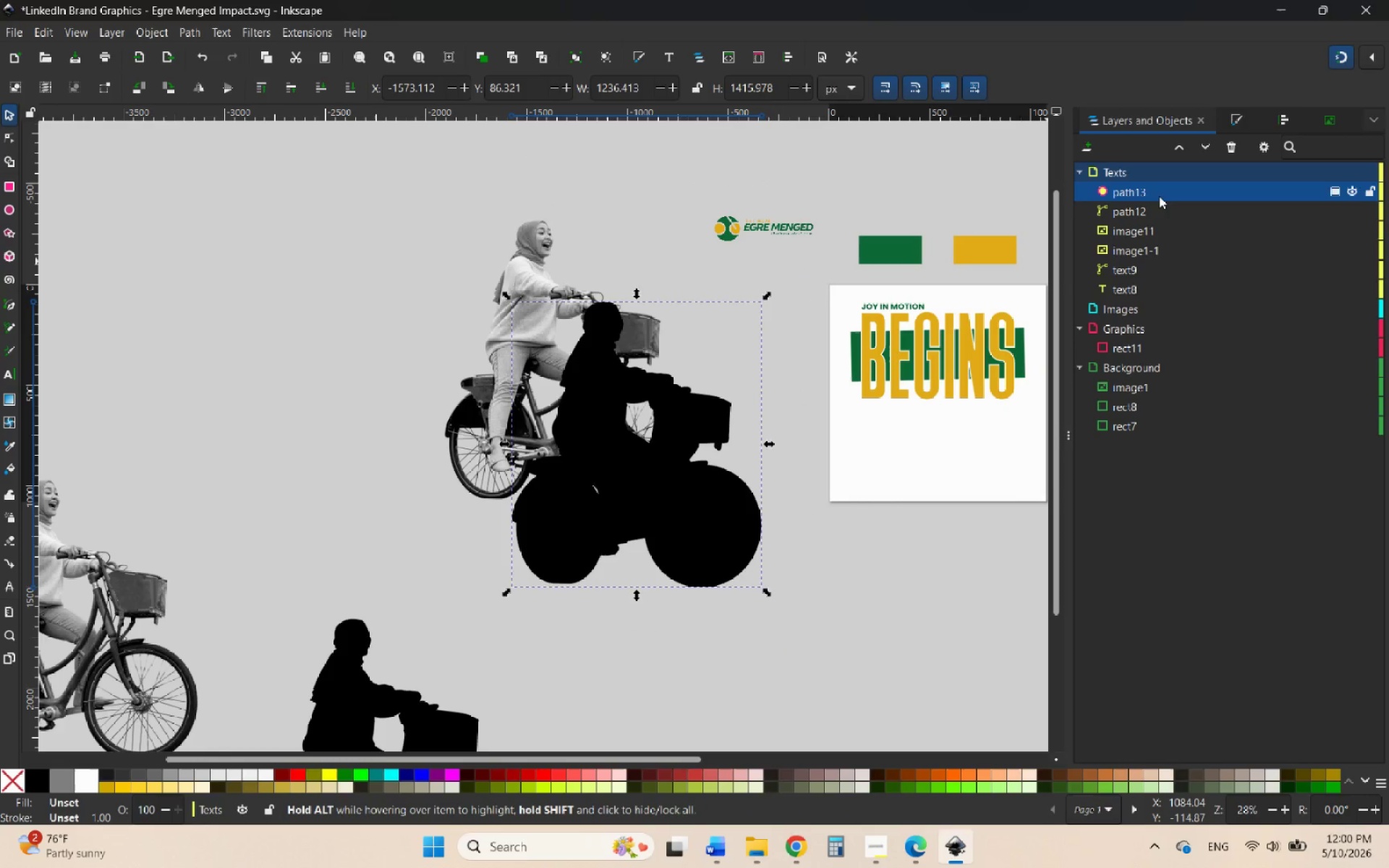 
left_click_drag(start_coordinate=[1158, 195], to_coordinate=[1158, 250])
 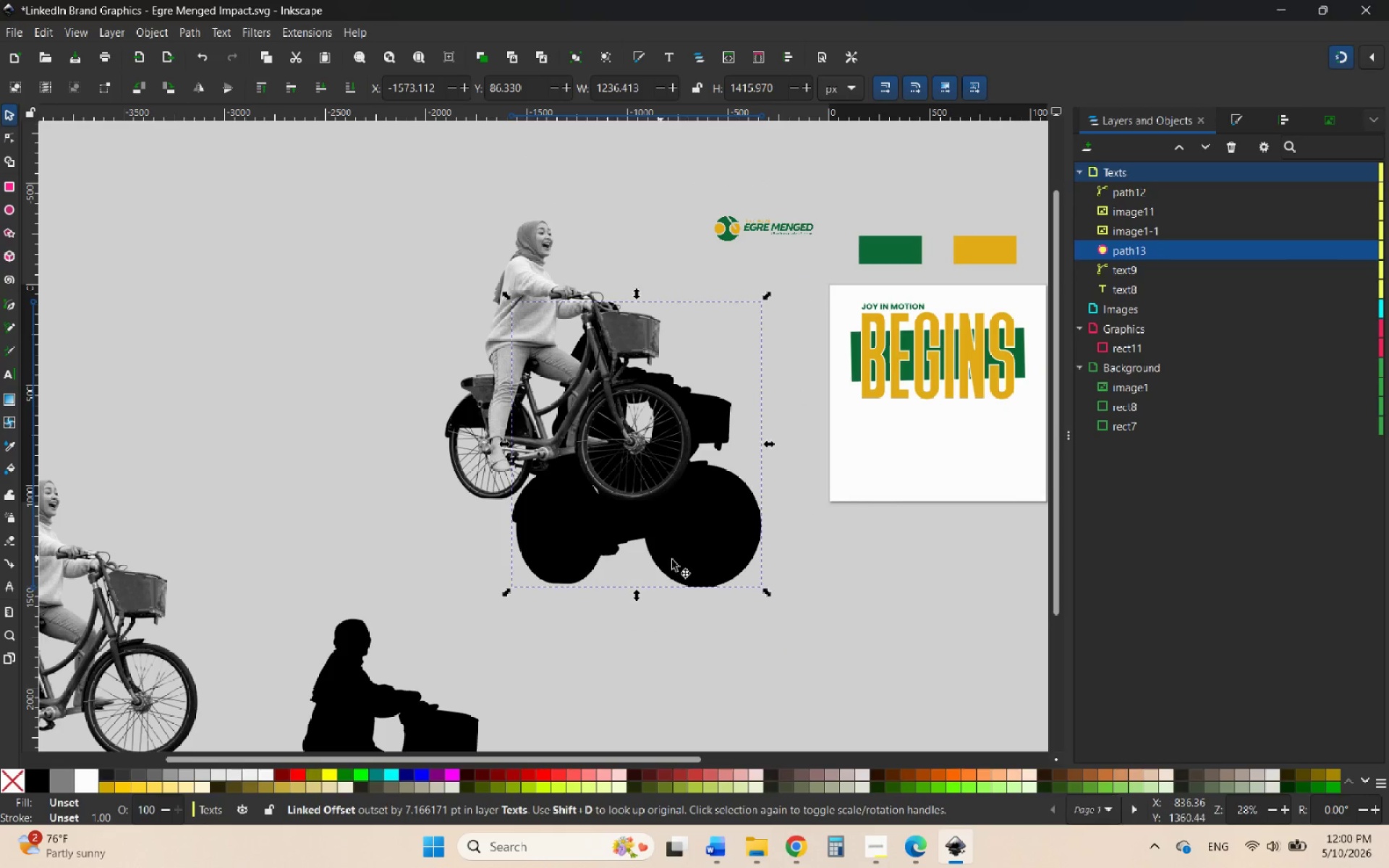 
left_click([693, 560])
 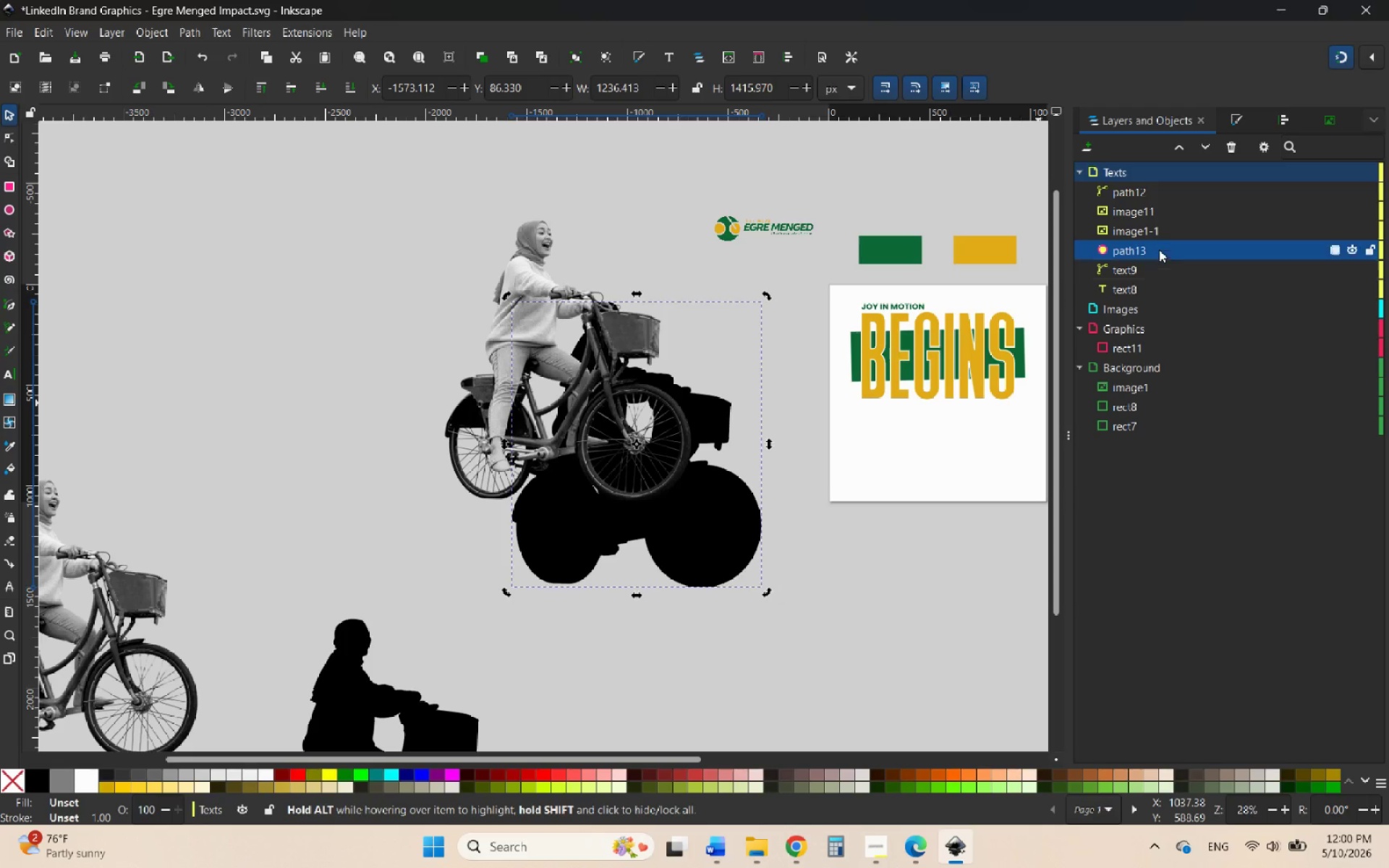 
left_click_drag(start_coordinate=[1158, 246], to_coordinate=[1169, 338])
 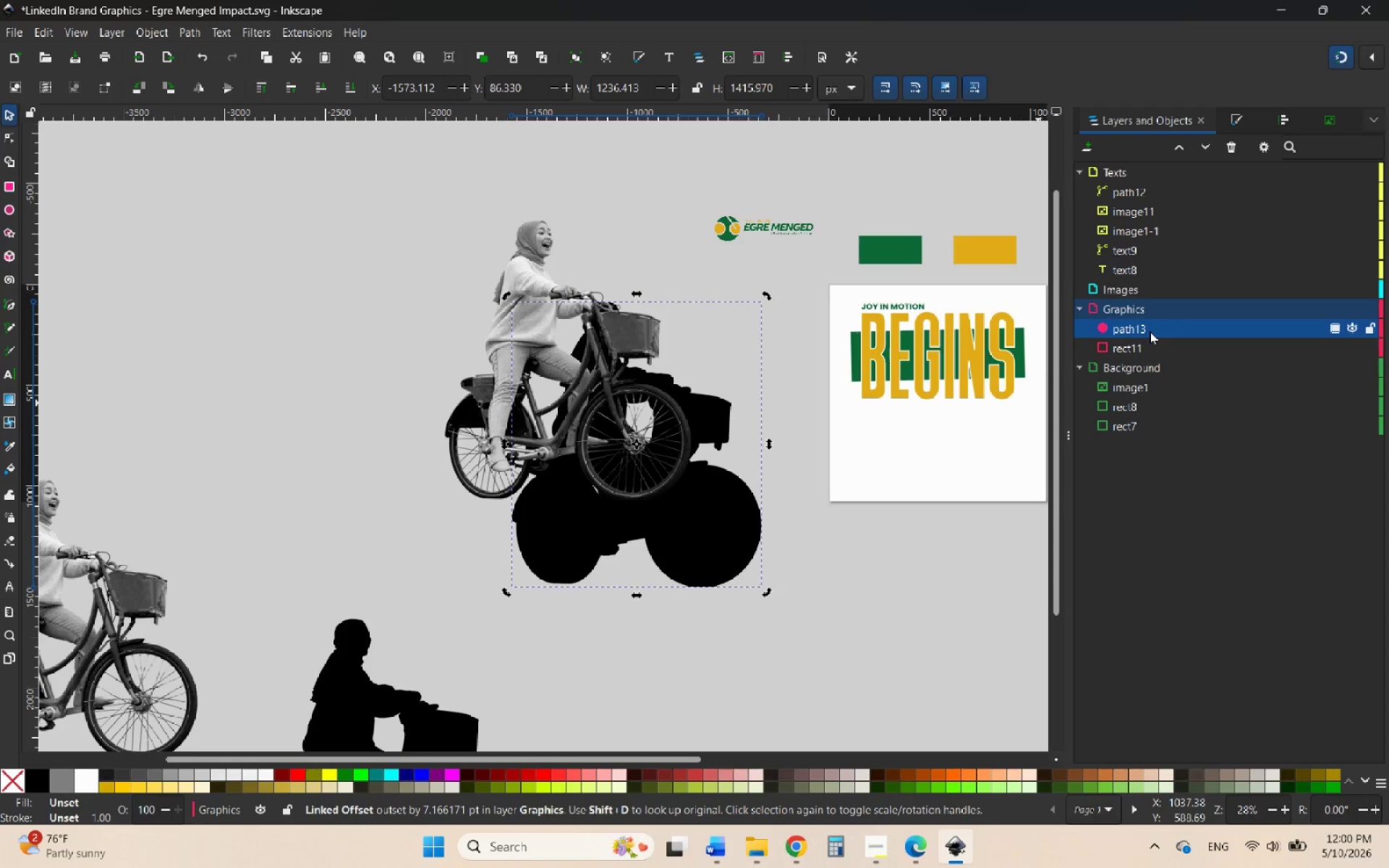 
left_click([1150, 331])
 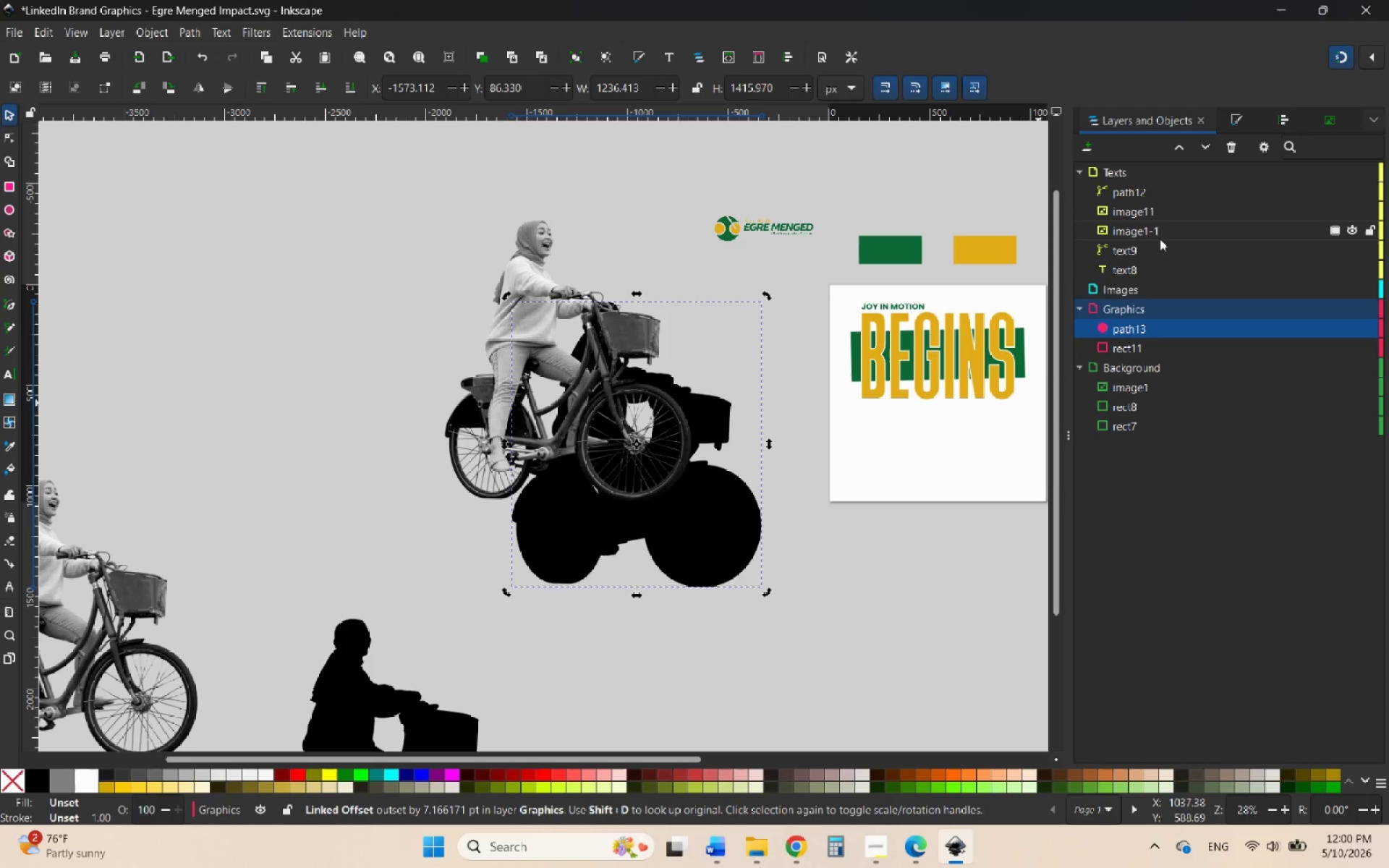 
left_click([1153, 226])
 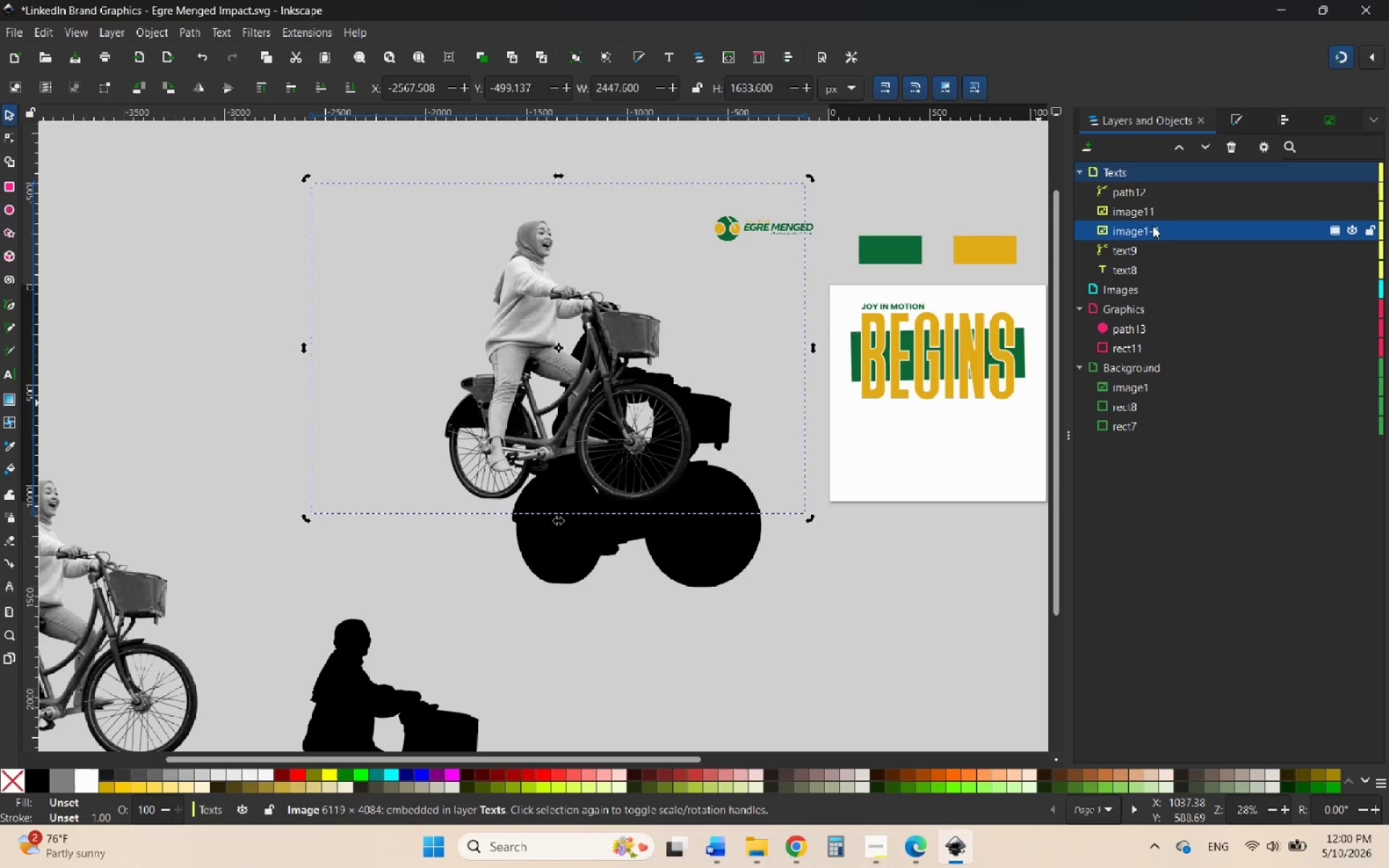 
left_click_drag(start_coordinate=[1152, 226], to_coordinate=[1160, 286])
 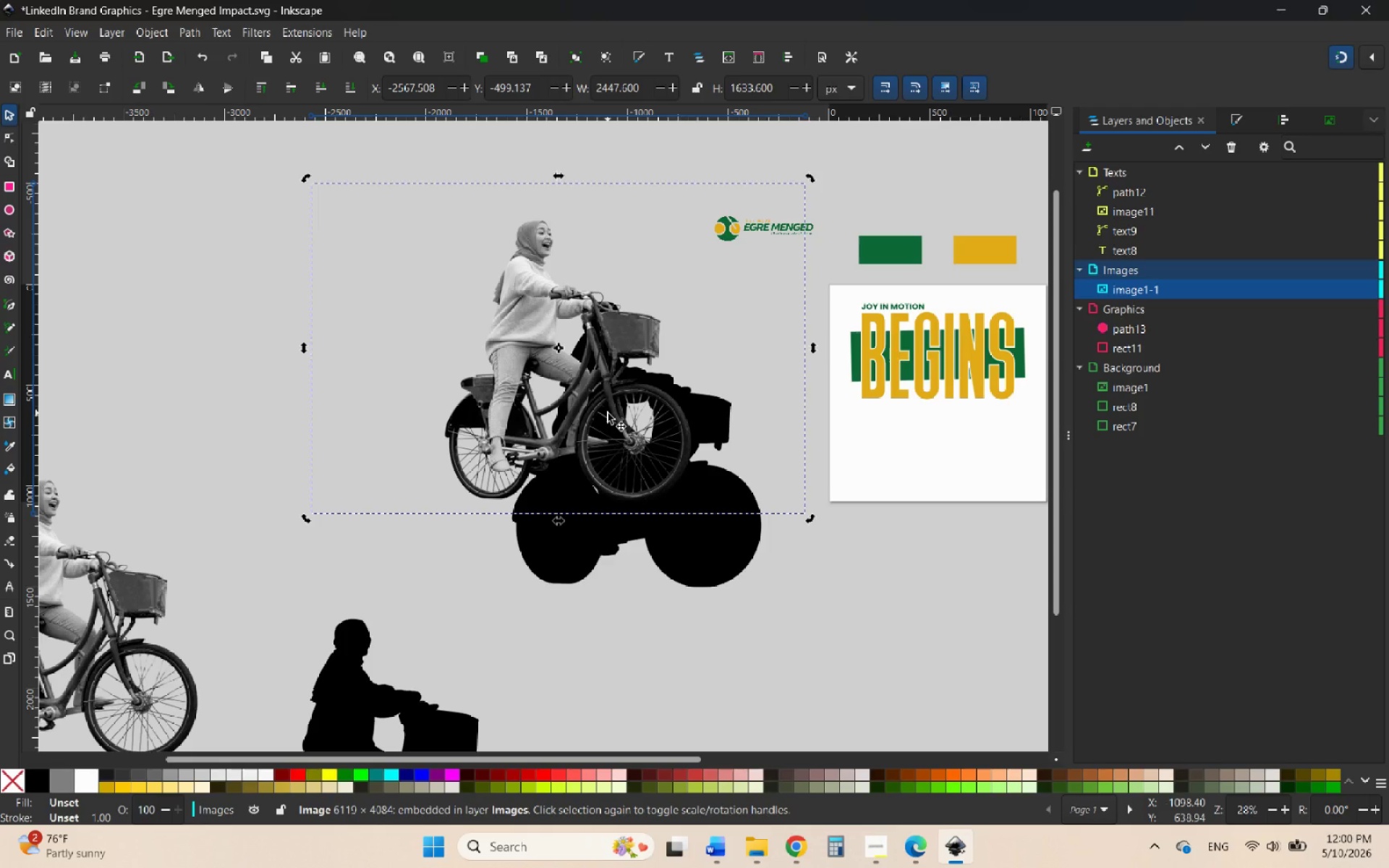 
left_click_drag(start_coordinate=[614, 344], to_coordinate=[689, 420])
 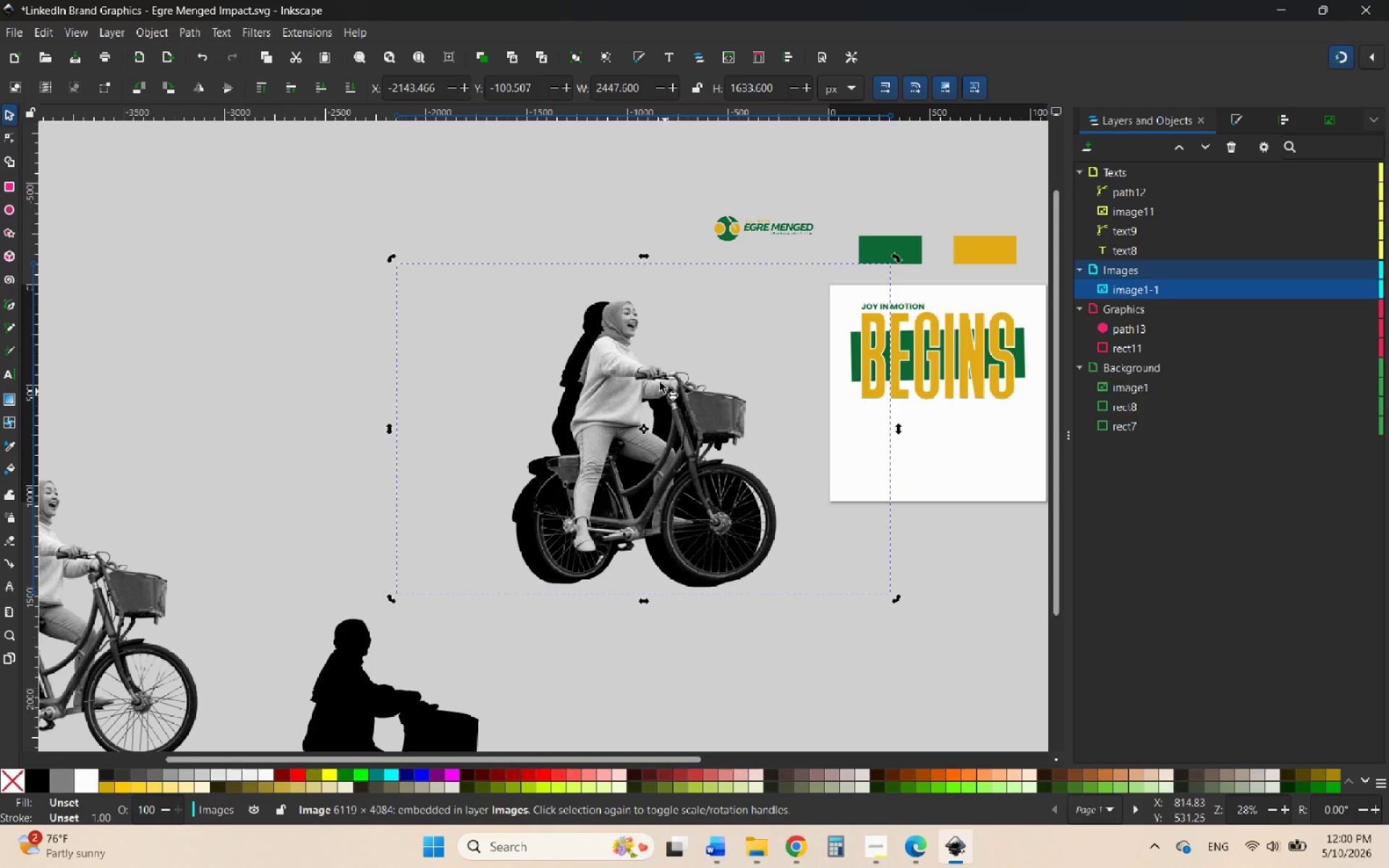 
hold_key(key=ControlLeft, duration=1.34)
scroll: coordinate [614, 337], scroll_direction: up, amount: 9.0
 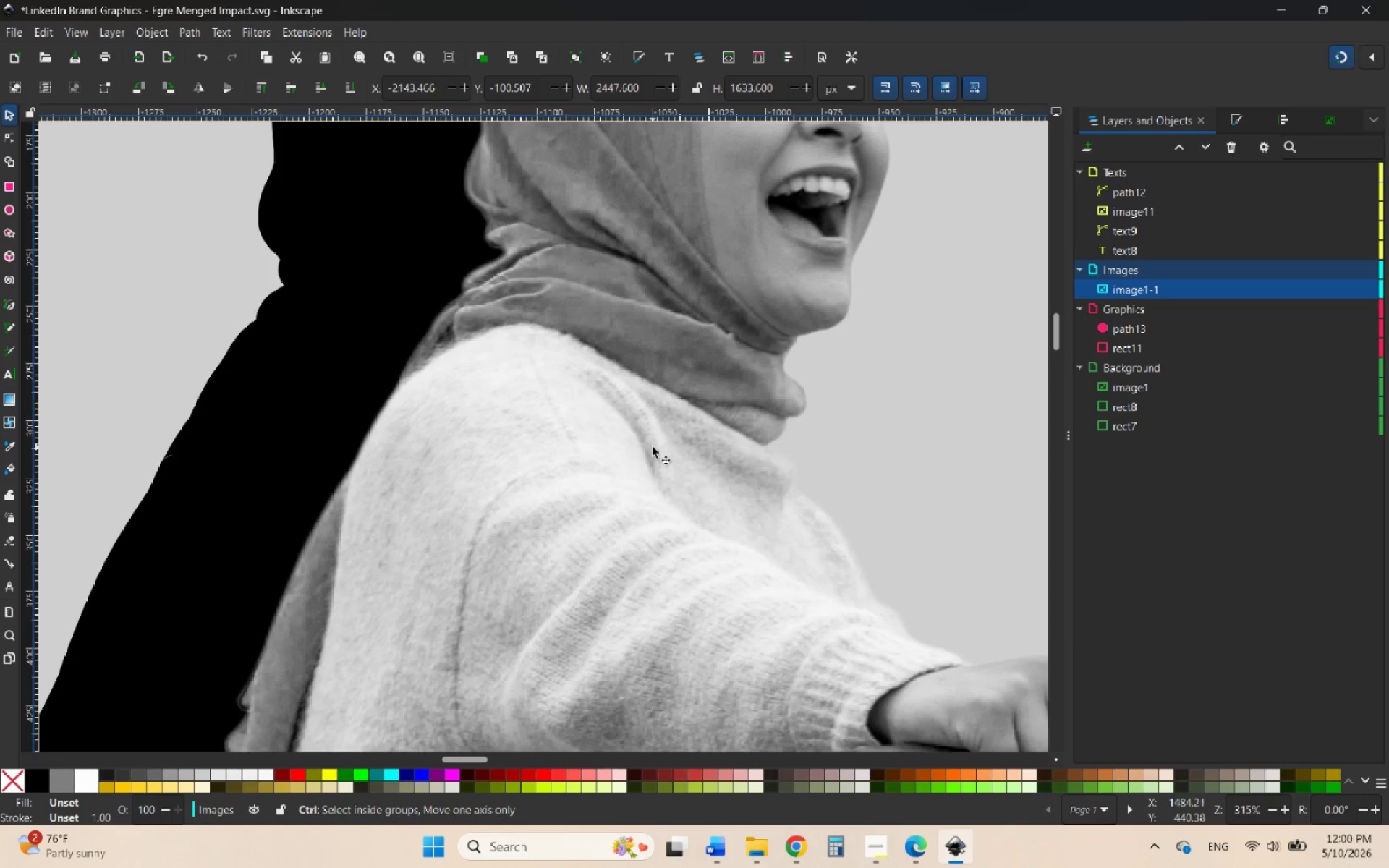 
scroll: coordinate [653, 448], scroll_direction: down, amount: 1.0
 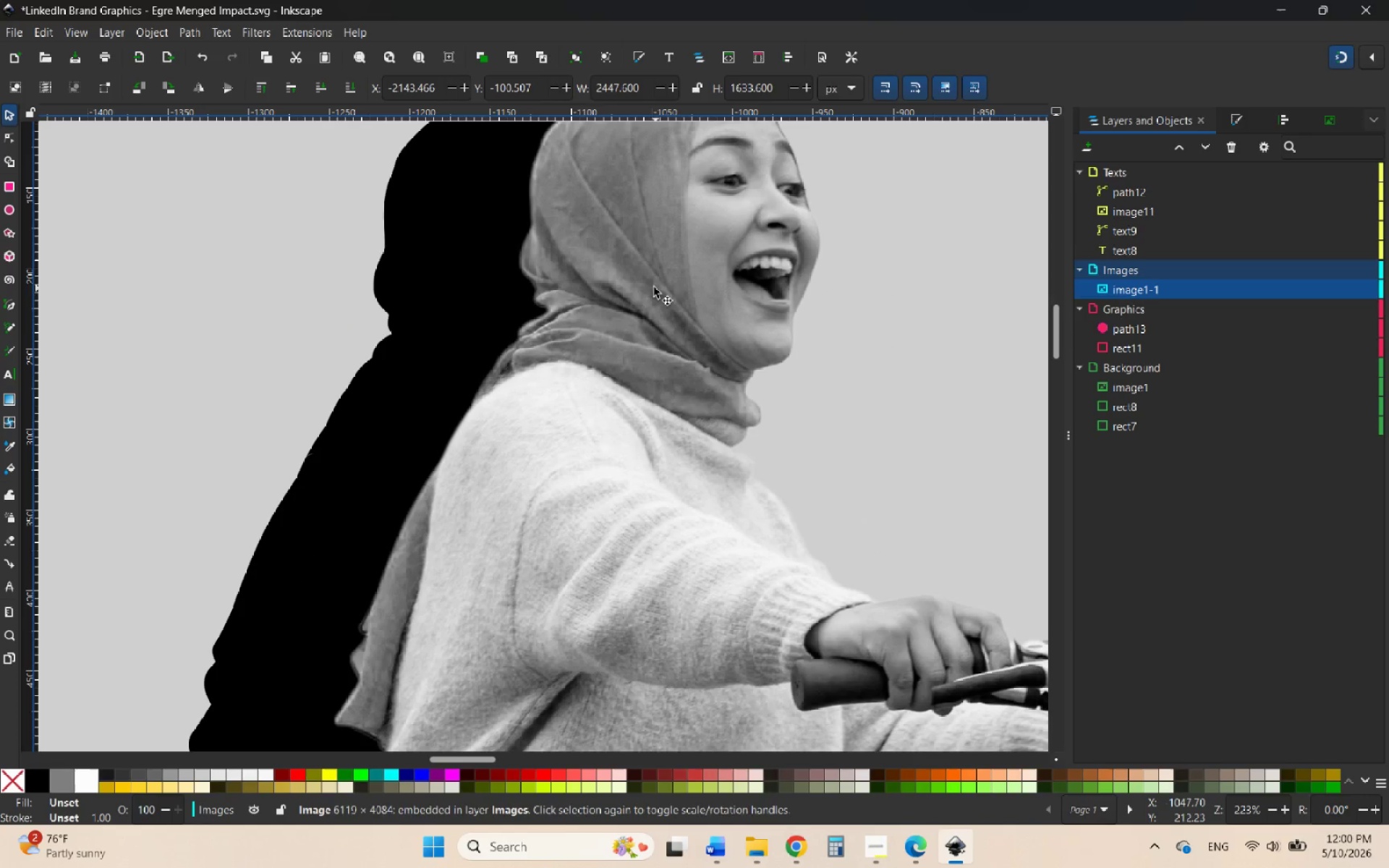 
left_click_drag(start_coordinate=[653, 287], to_coordinate=[511, 313])
 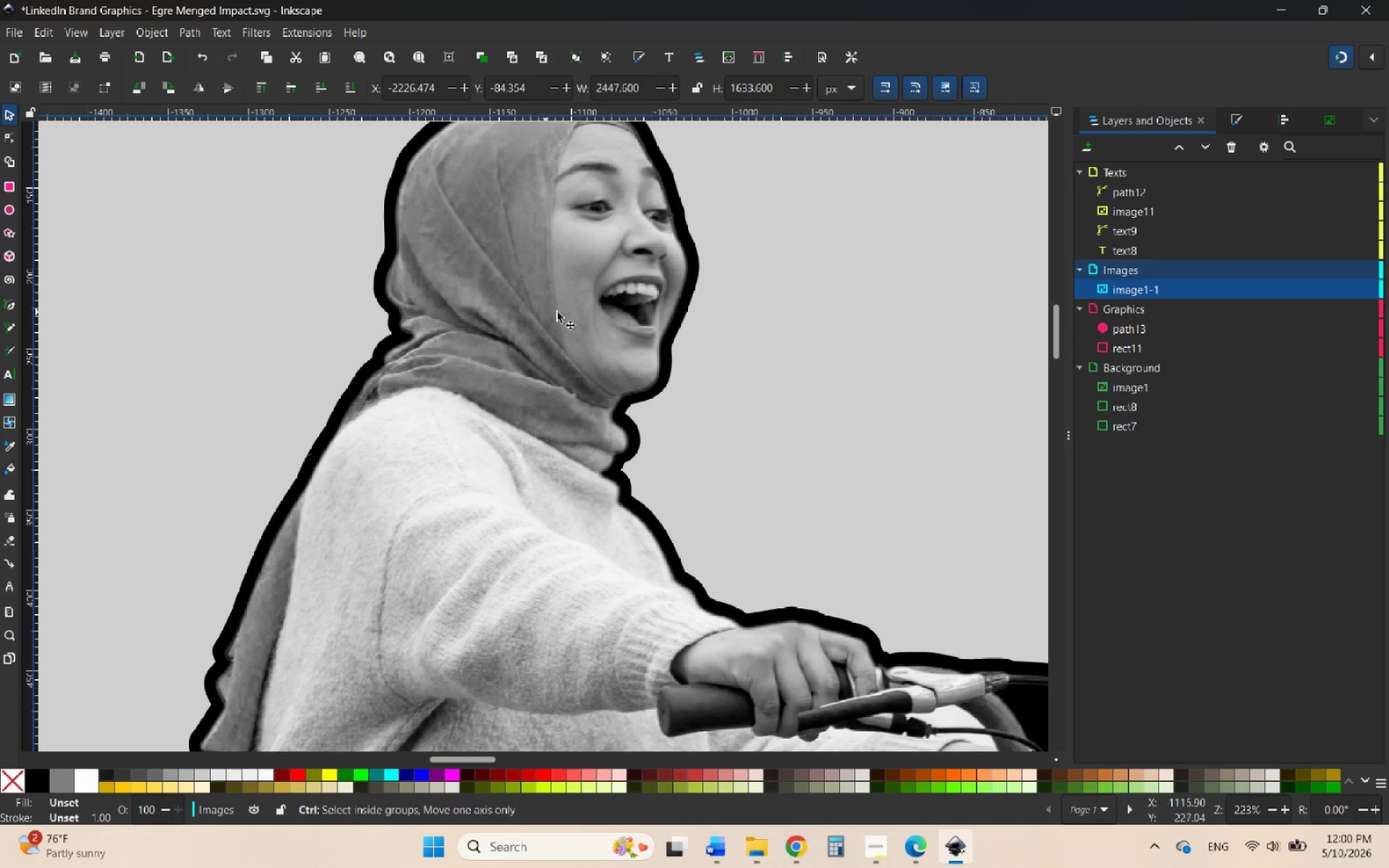 
hold_key(key=ControlLeft, duration=4.72)
scroll: coordinate [626, 293], scroll_direction: down, amount: 6.0
 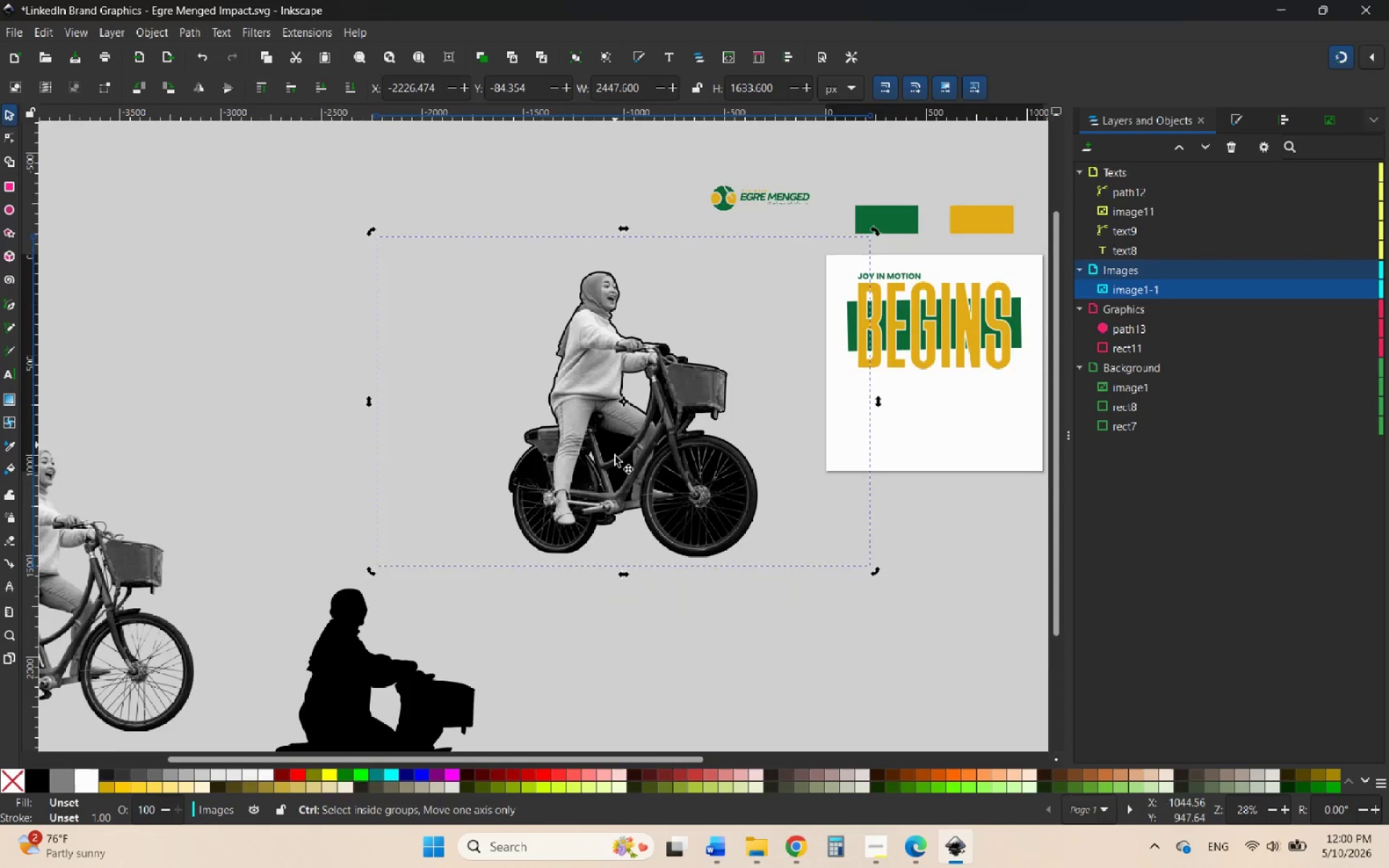 
scroll: coordinate [615, 464], scroll_direction: up, amount: 3.0
 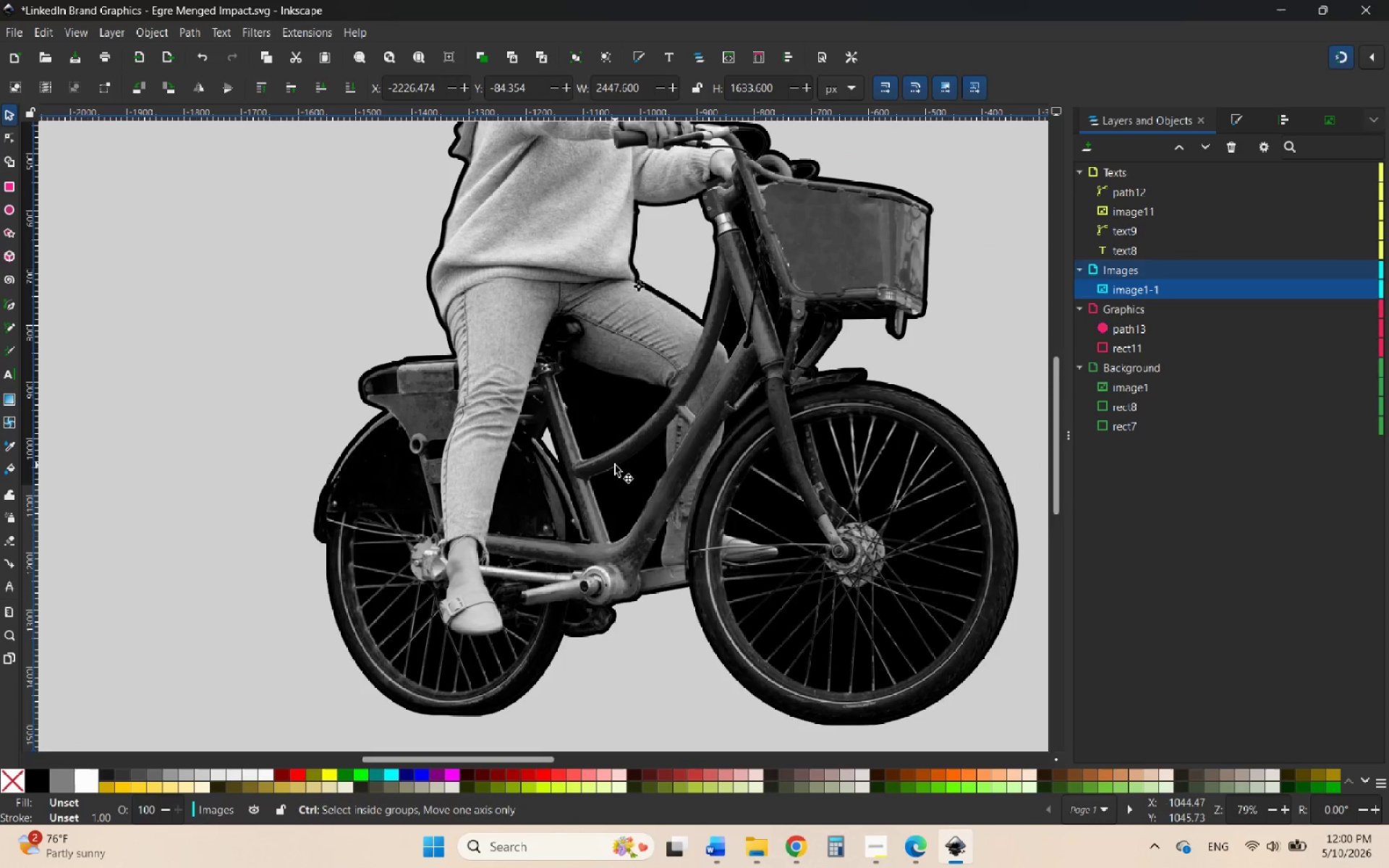 
scroll: coordinate [615, 465], scroll_direction: down, amount: 3.0
 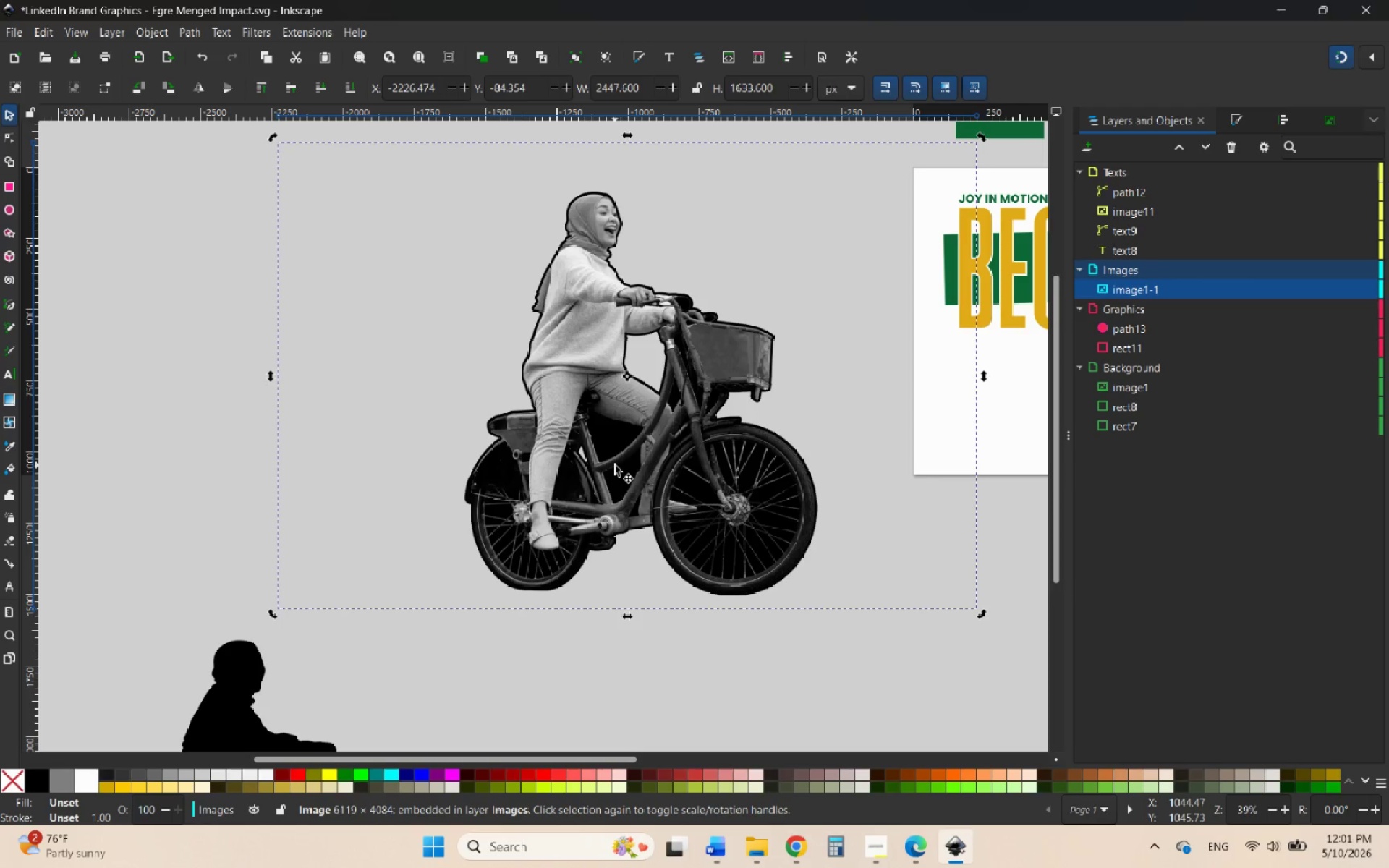 
wait(9.5)
 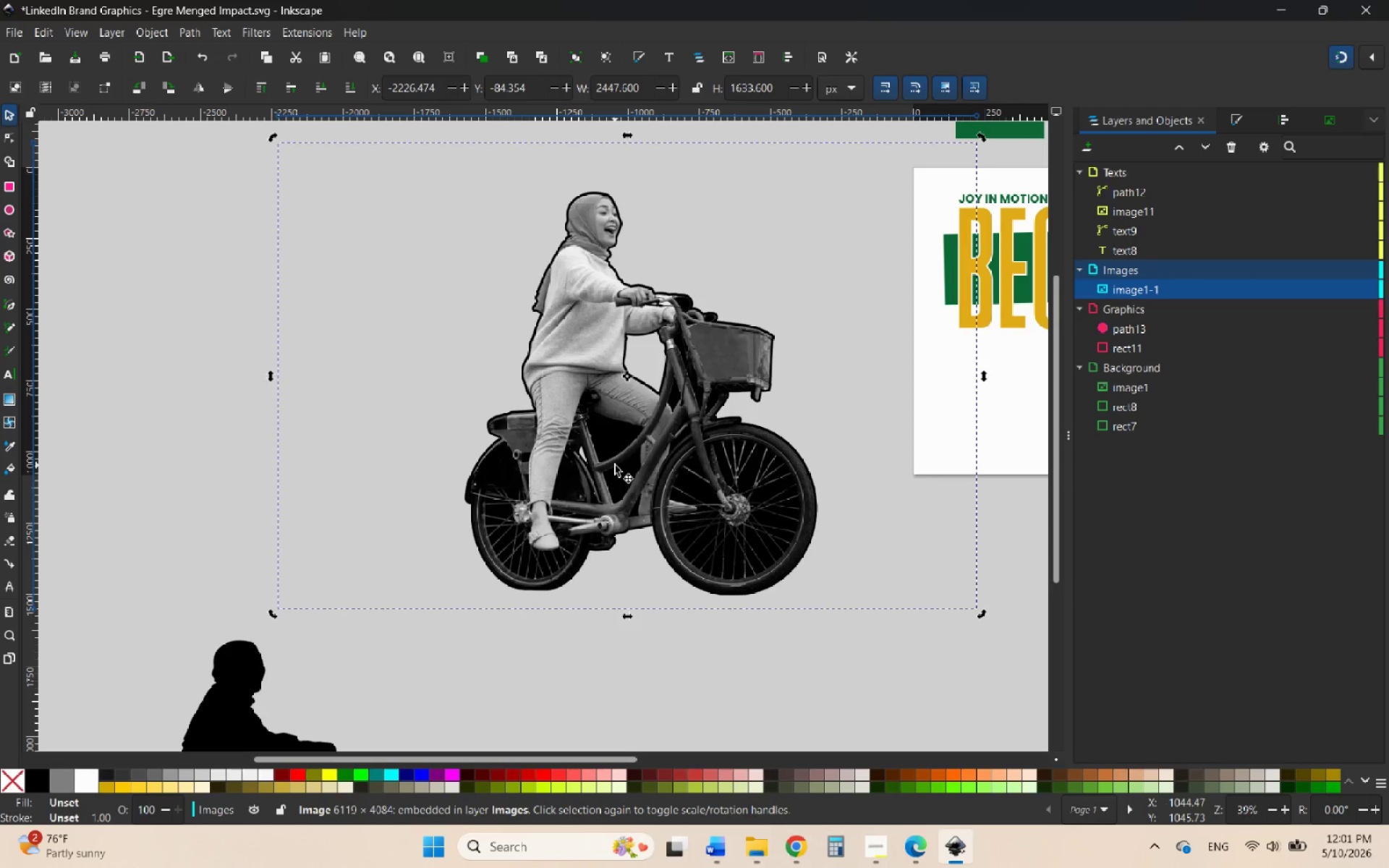 
hold_key(key=ControlLeft, duration=1.55)
scroll: coordinate [579, 187], scroll_direction: up, amount: 5.0
 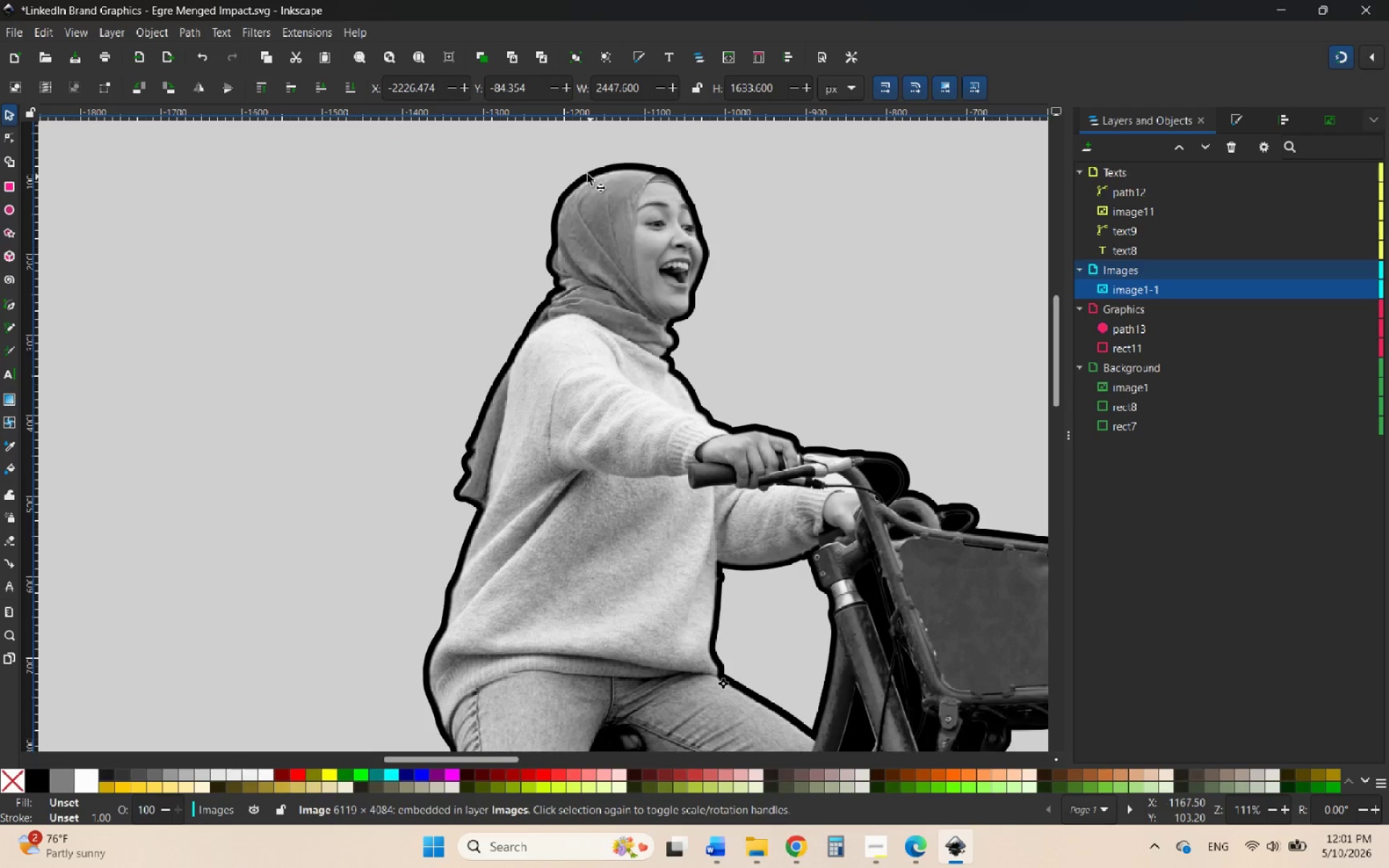 
left_click([585, 174])
 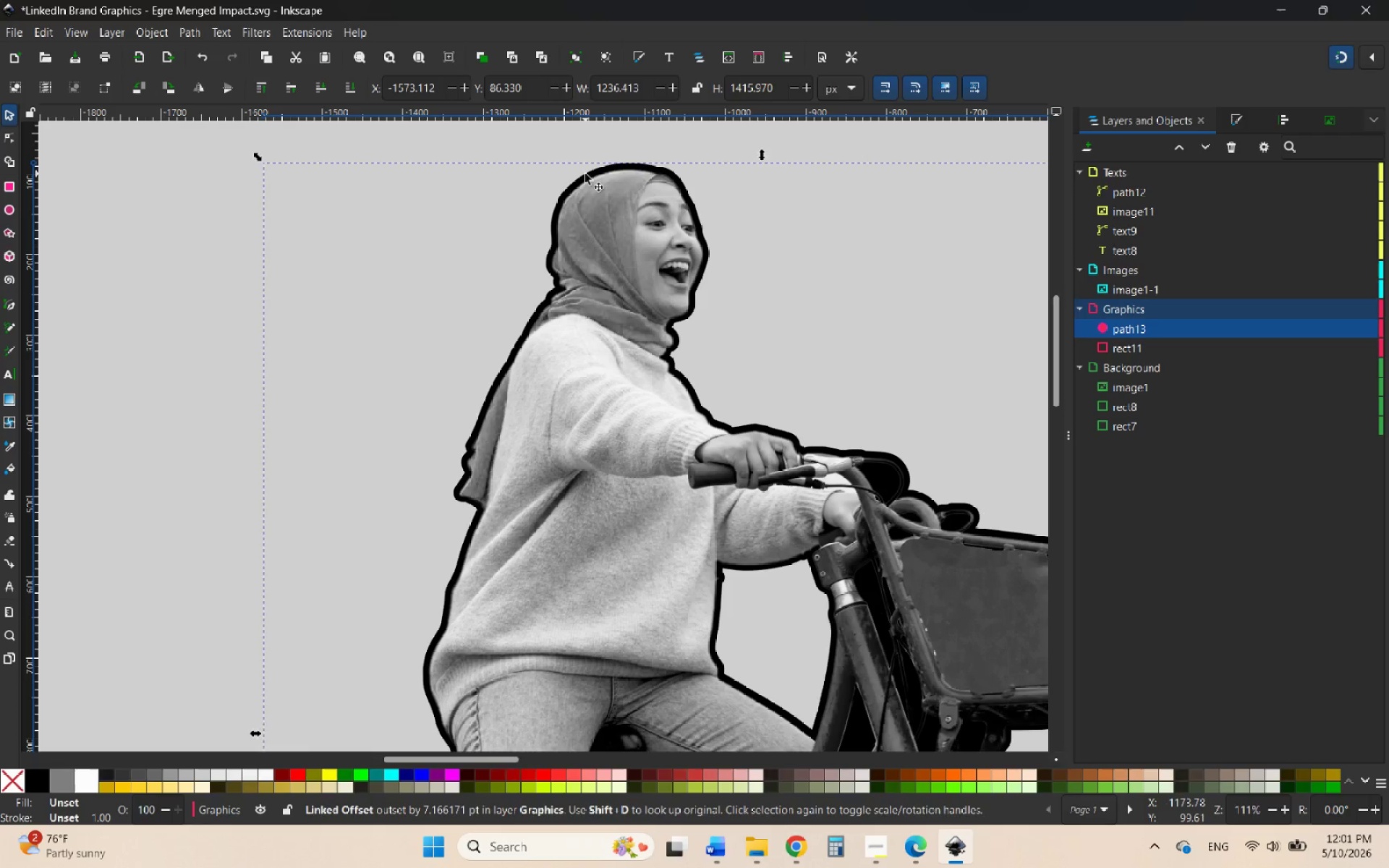 
hold_key(key=ControlLeft, duration=0.36)
 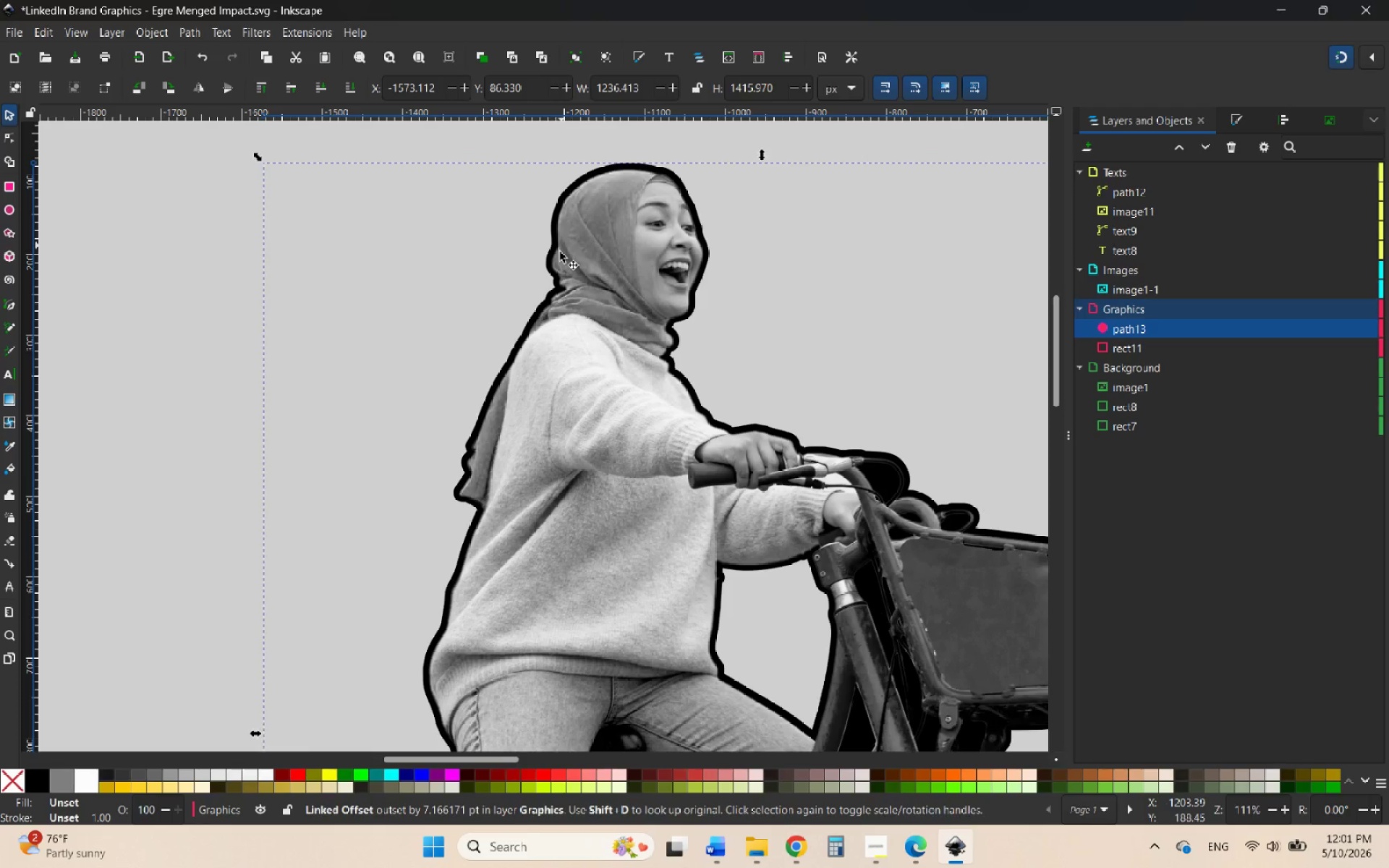 
hold_key(key=ControlLeft, duration=1.3)
scroll: coordinate [543, 294], scroll_direction: down, amount: 3.0
 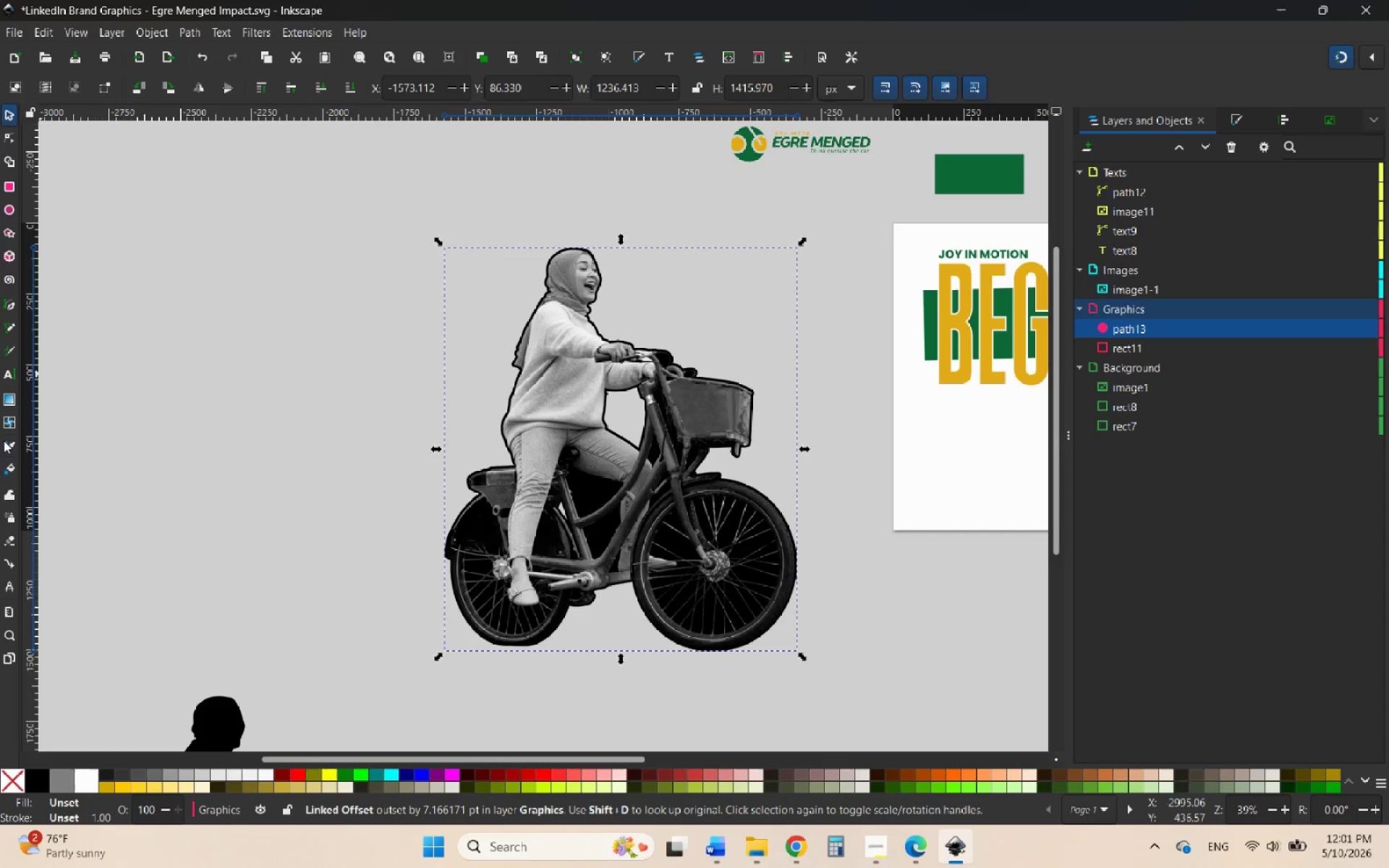 
left_click([12, 445])
 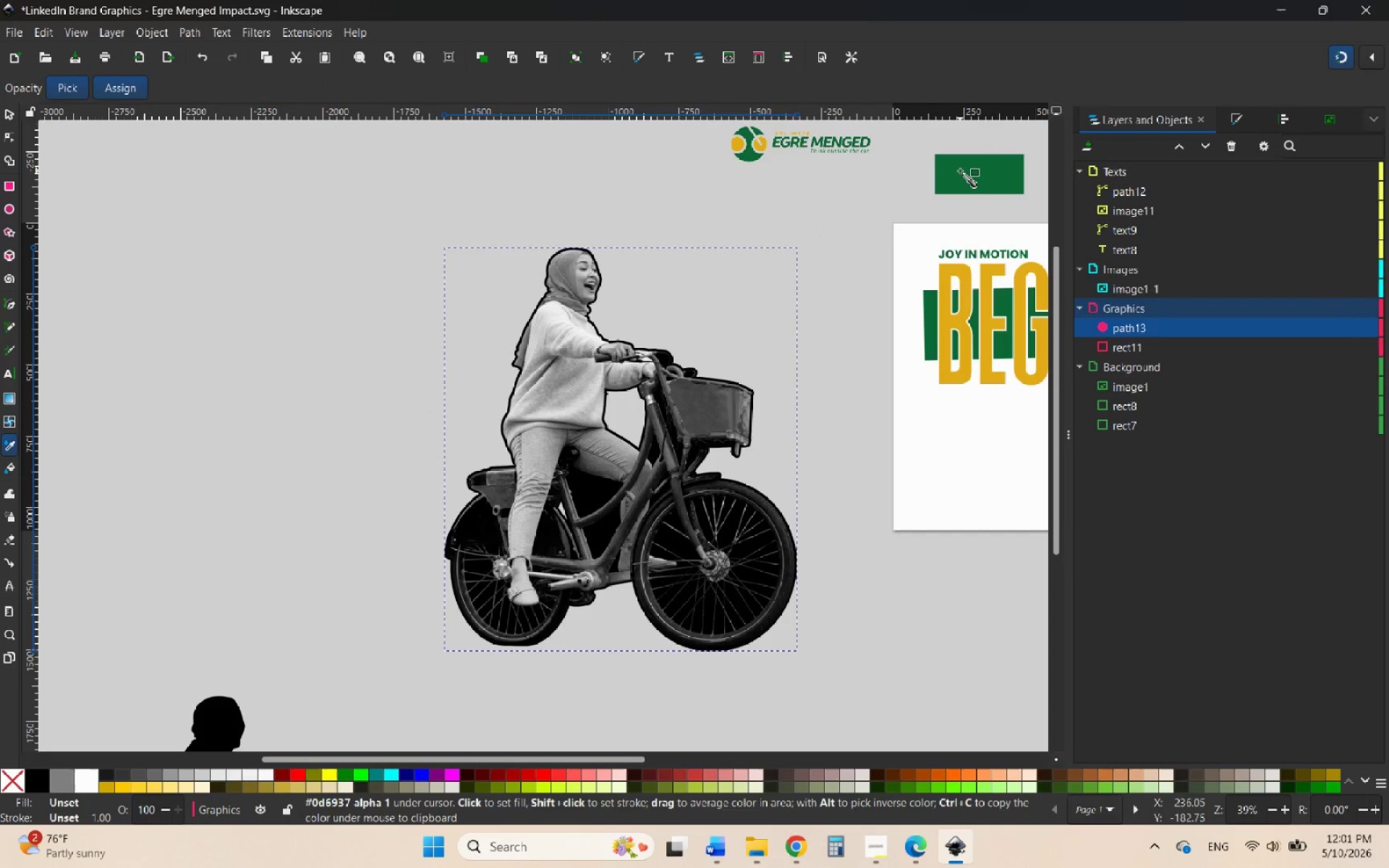 
left_click([960, 171])
 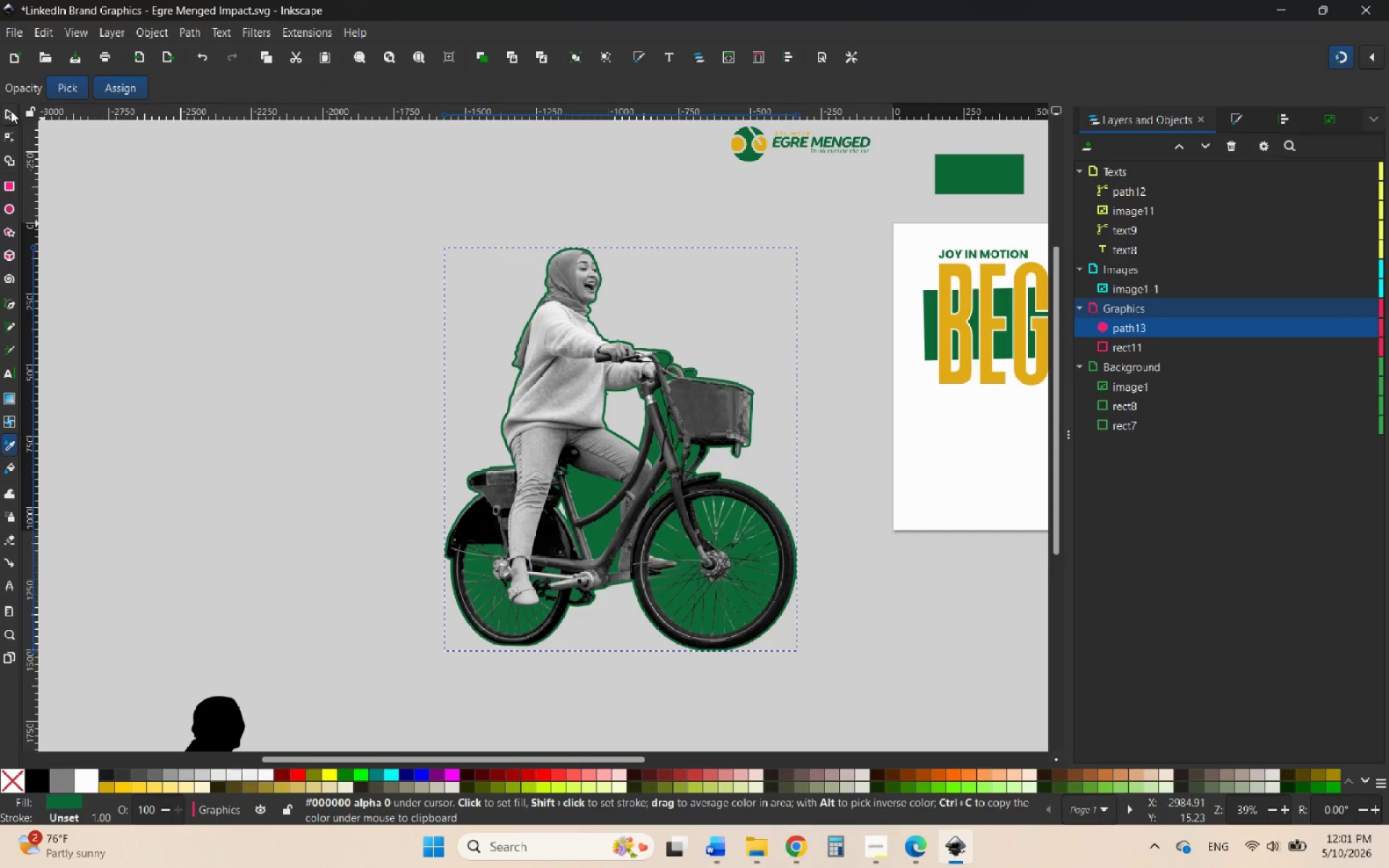 
left_click([4, 113])
 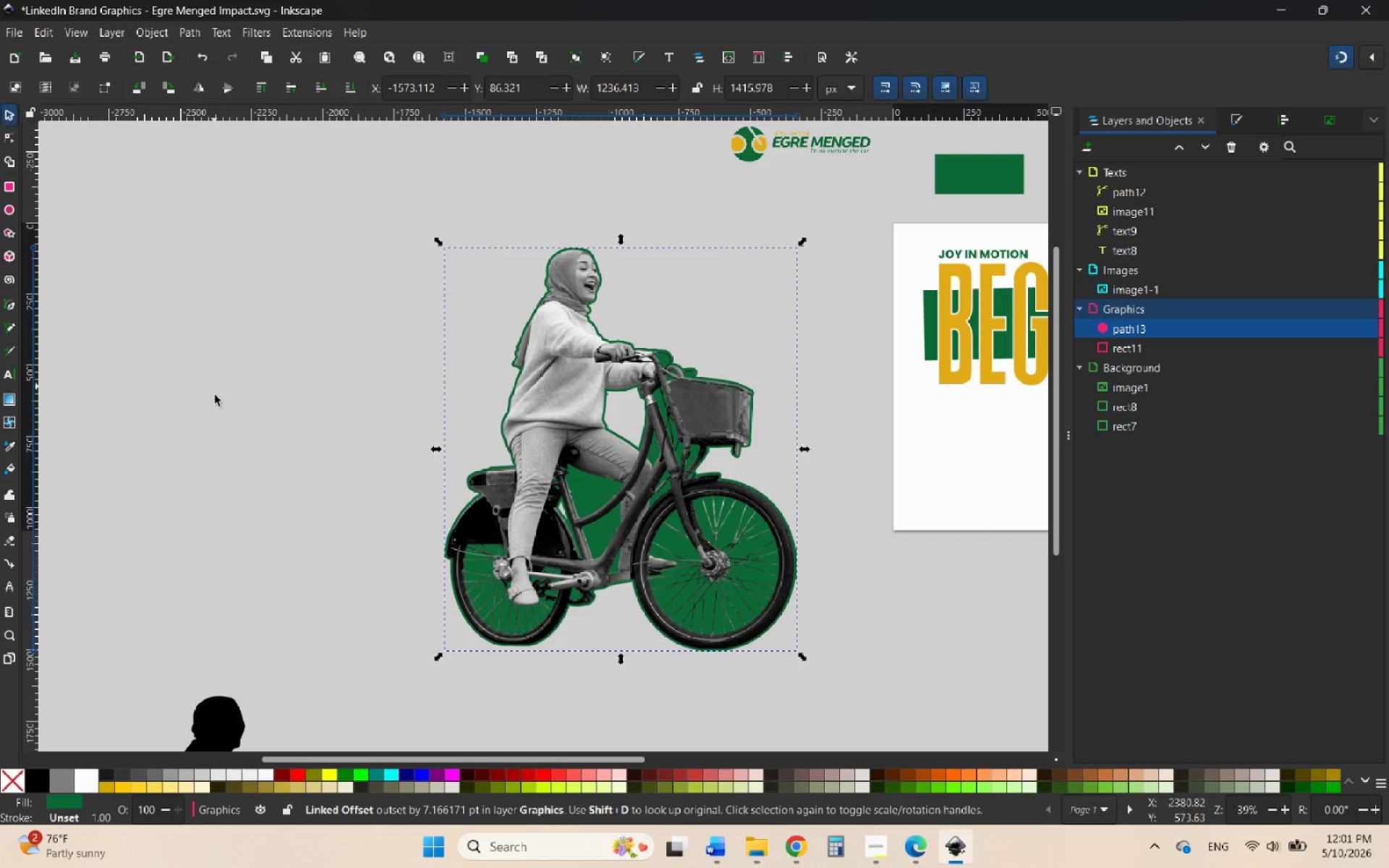 
hold_key(key=ControlLeft, duration=0.78)
scroll: coordinate [215, 435], scroll_direction: down, amount: 4.0
 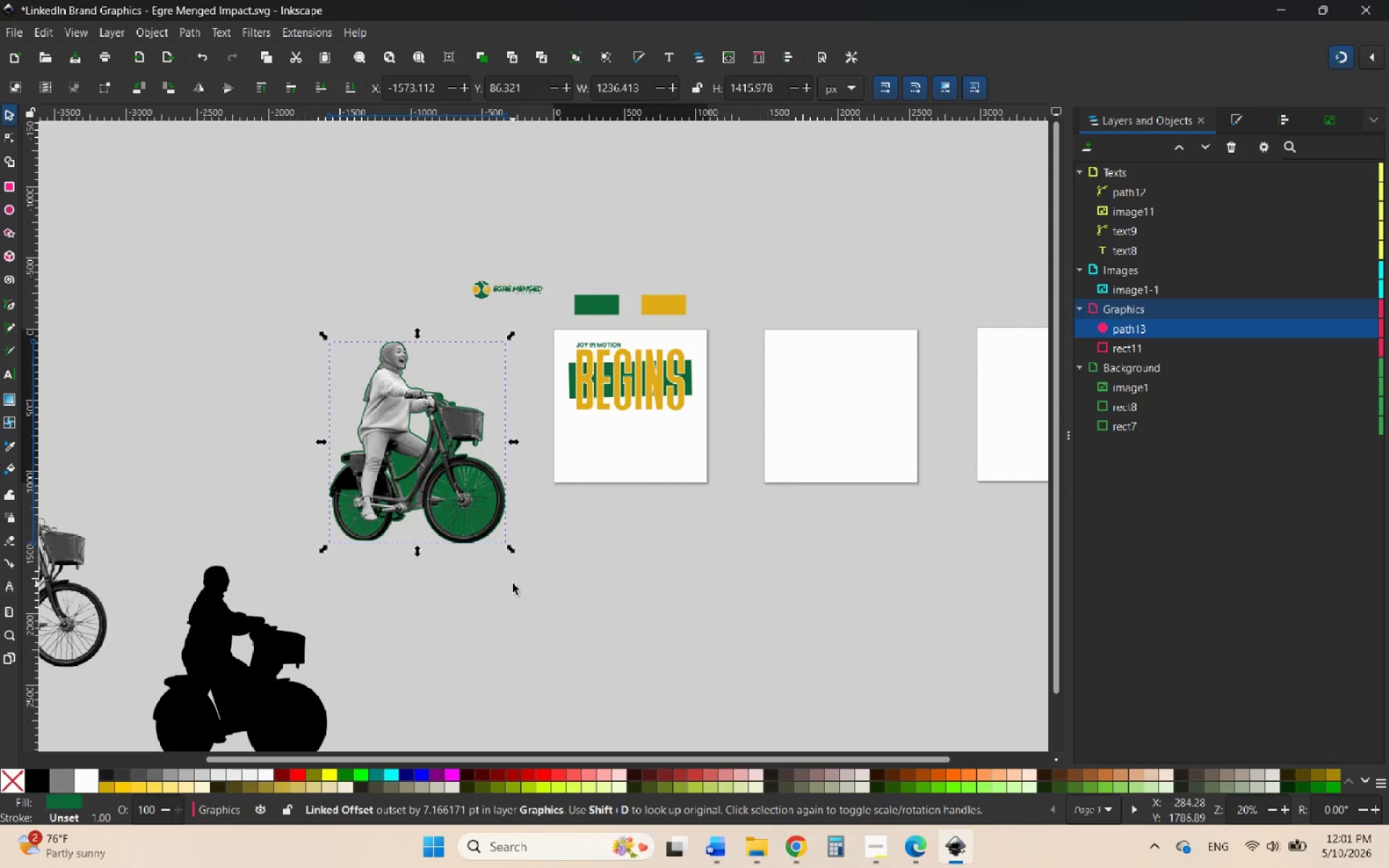 
hold_key(key=ControlLeft, duration=2.48)
scroll: coordinate [402, 469], scroll_direction: up, amount: 4.0
 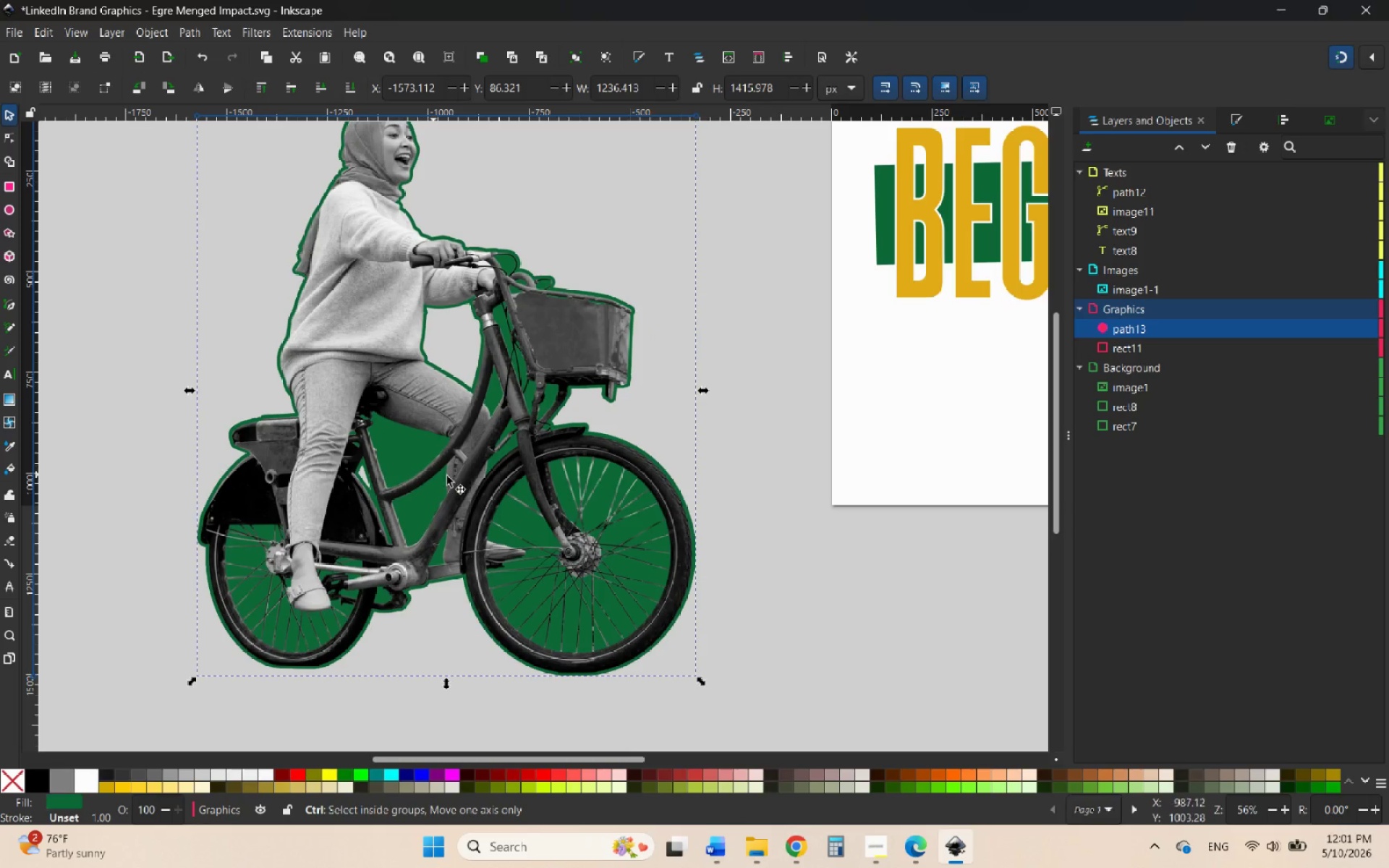 
scroll: coordinate [496, 487], scroll_direction: down, amount: 3.0
 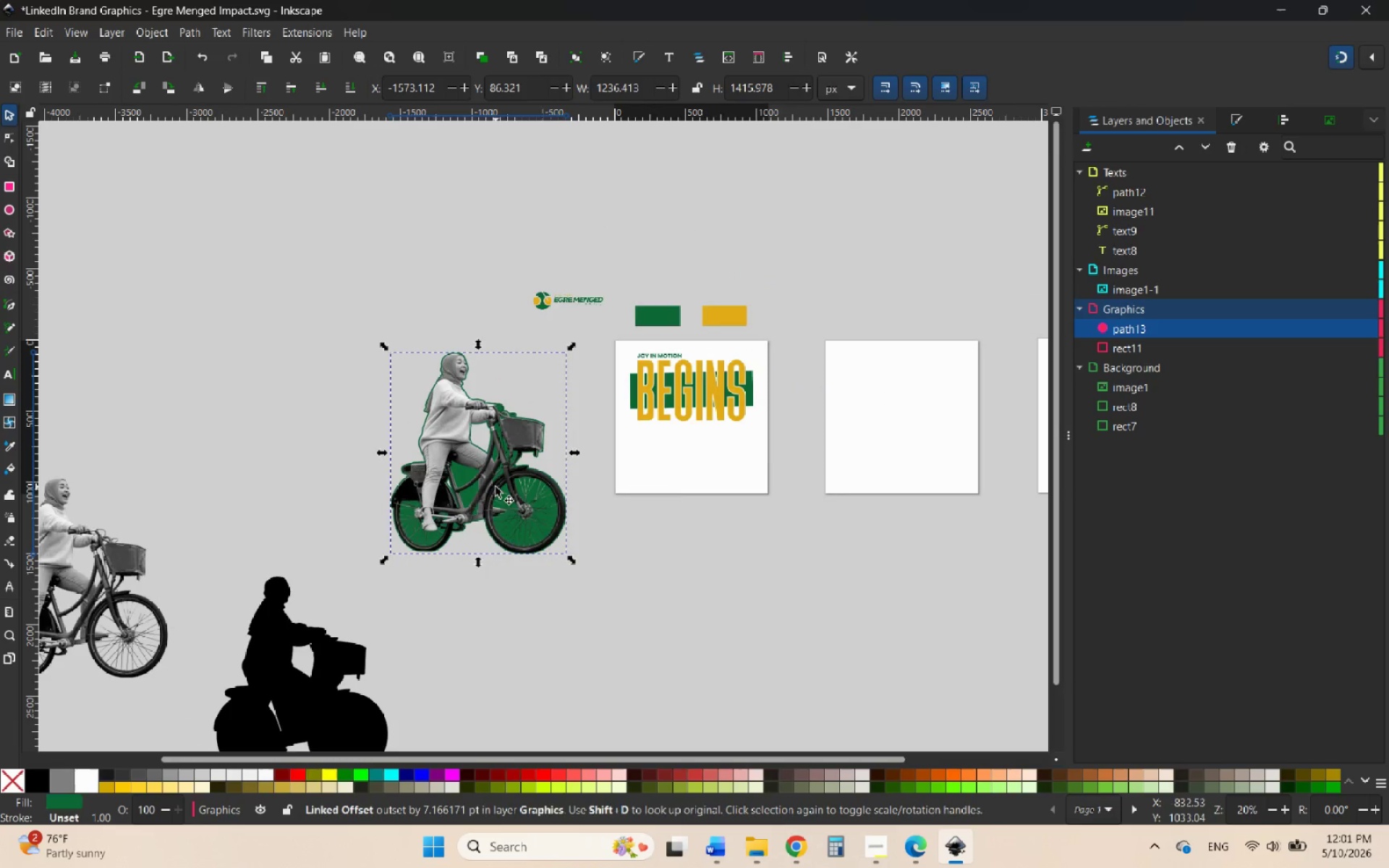 
left_click_drag(start_coordinate=[496, 487], to_coordinate=[490, 482])
 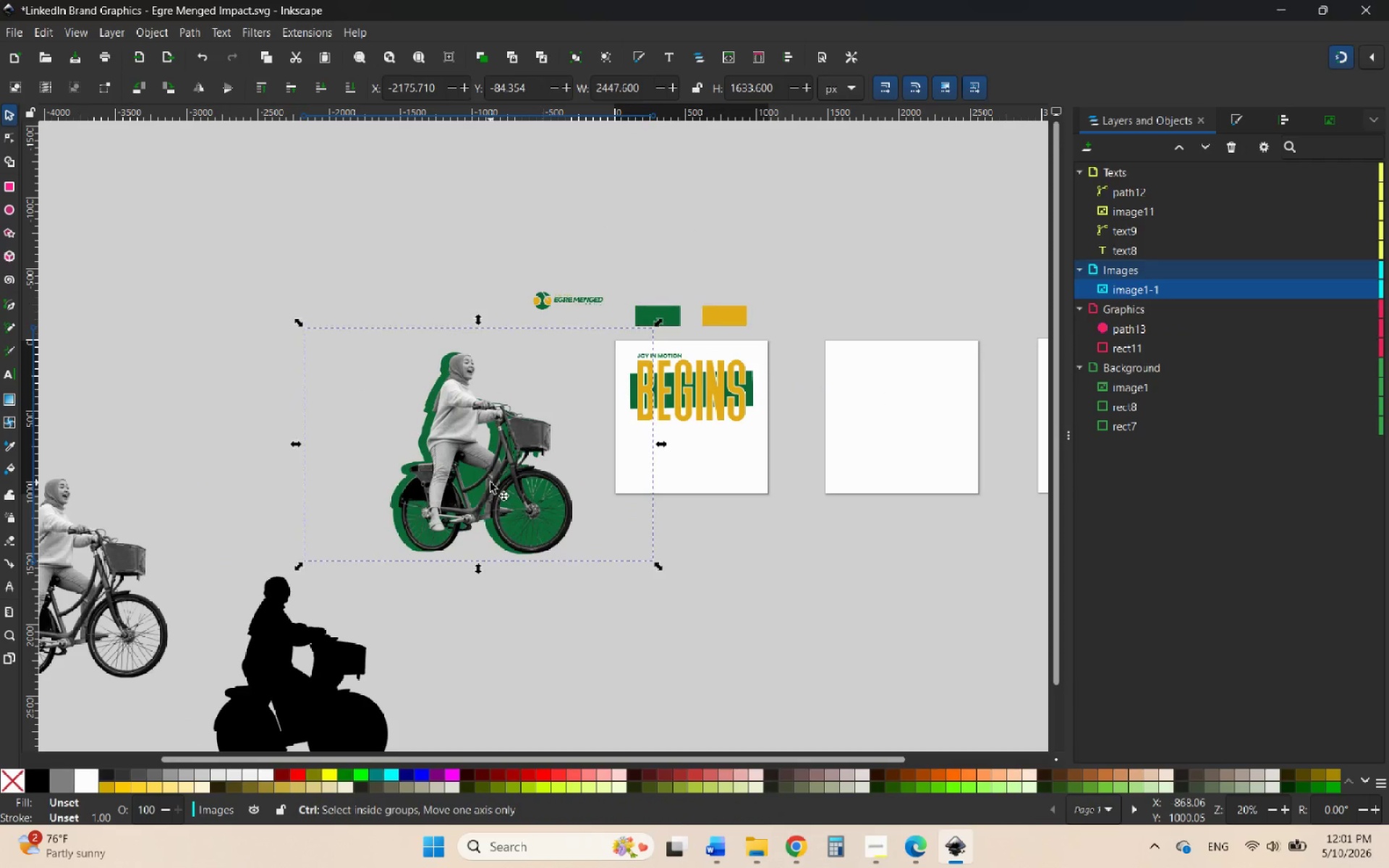 
hold_key(key=ControlLeft, duration=3.02)
 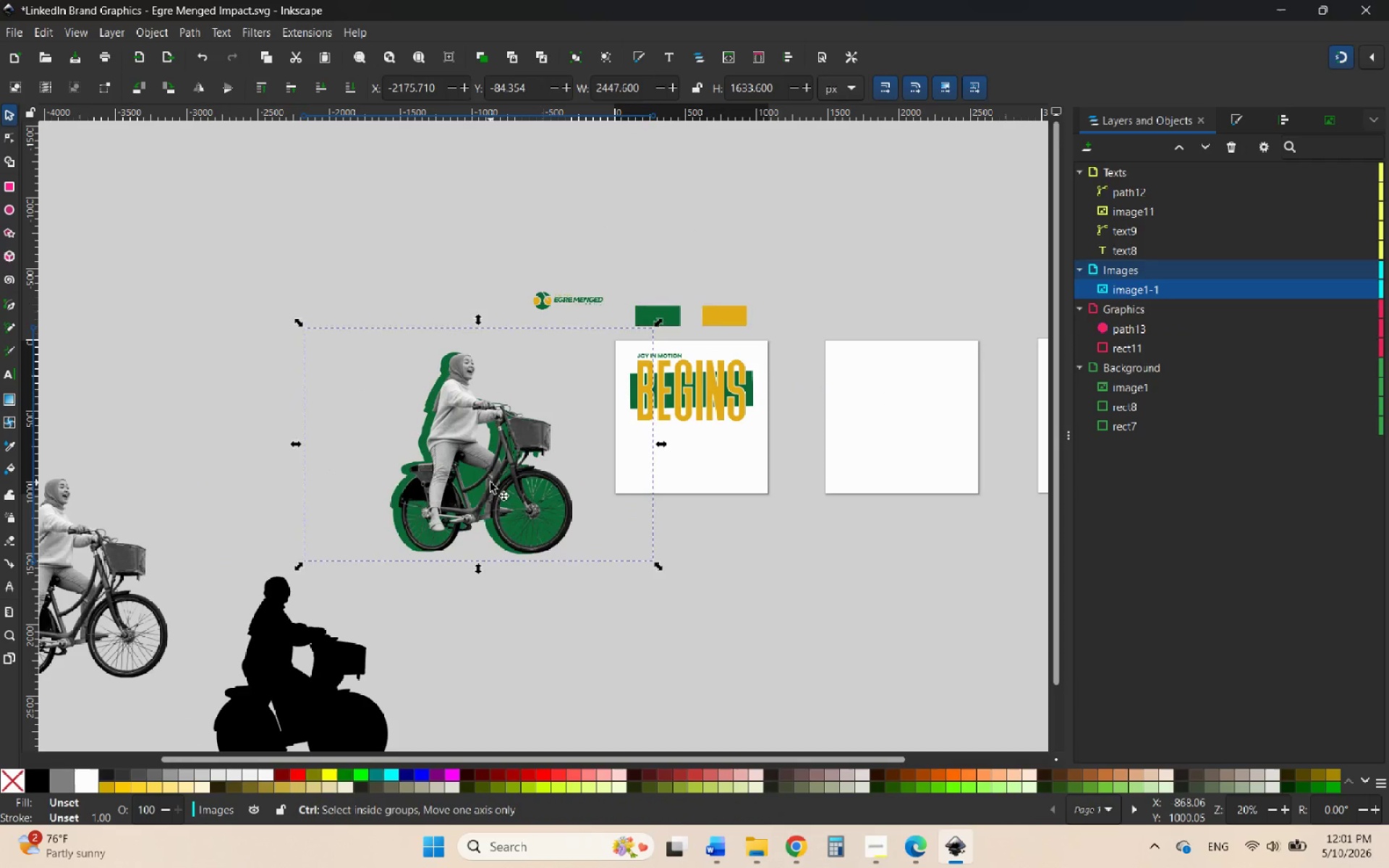 
key(Control+Z)
 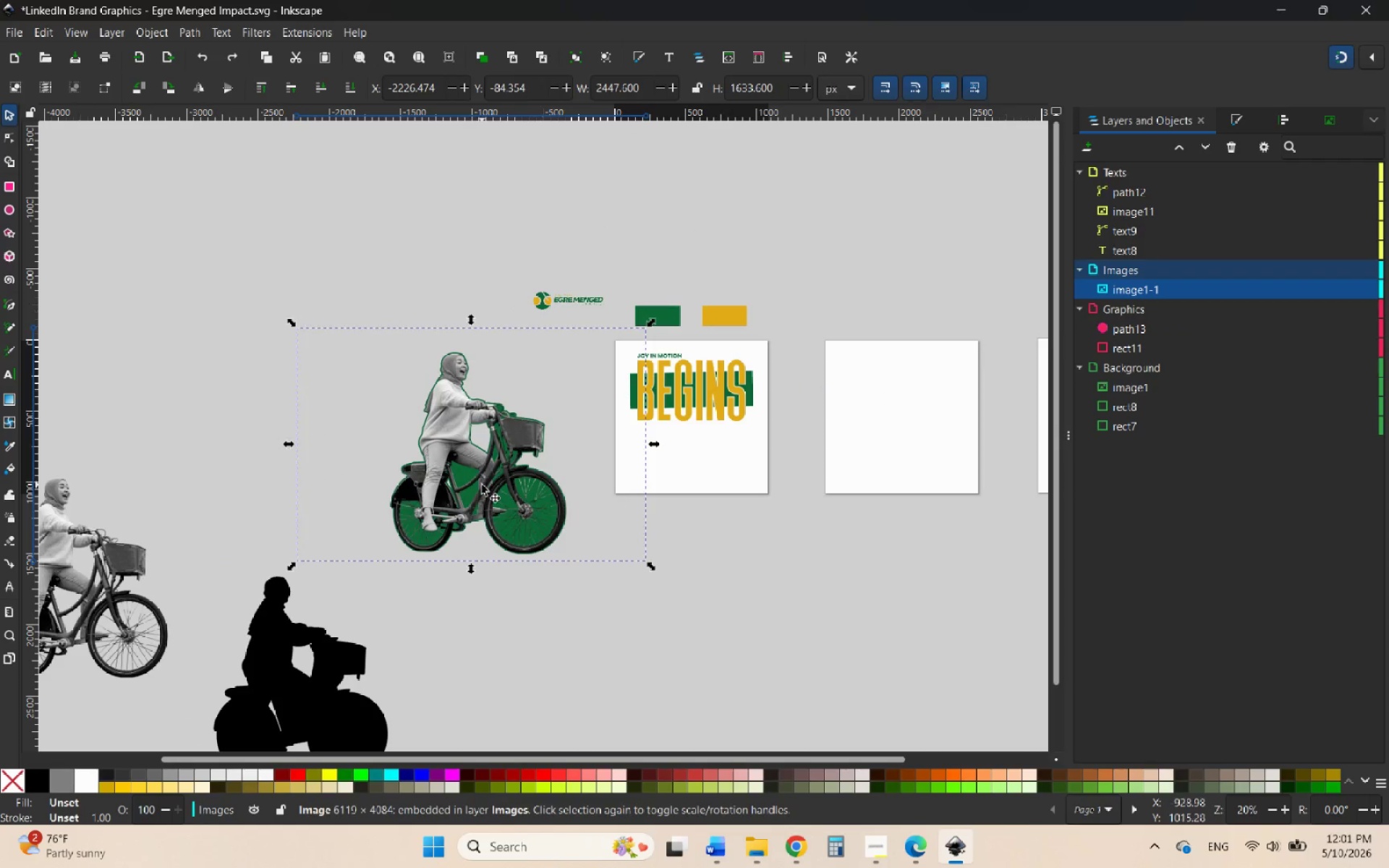 
hold_key(key=ControlLeft, duration=1.0)
scroll: coordinate [465, 487], scroll_direction: up, amount: 4.0
 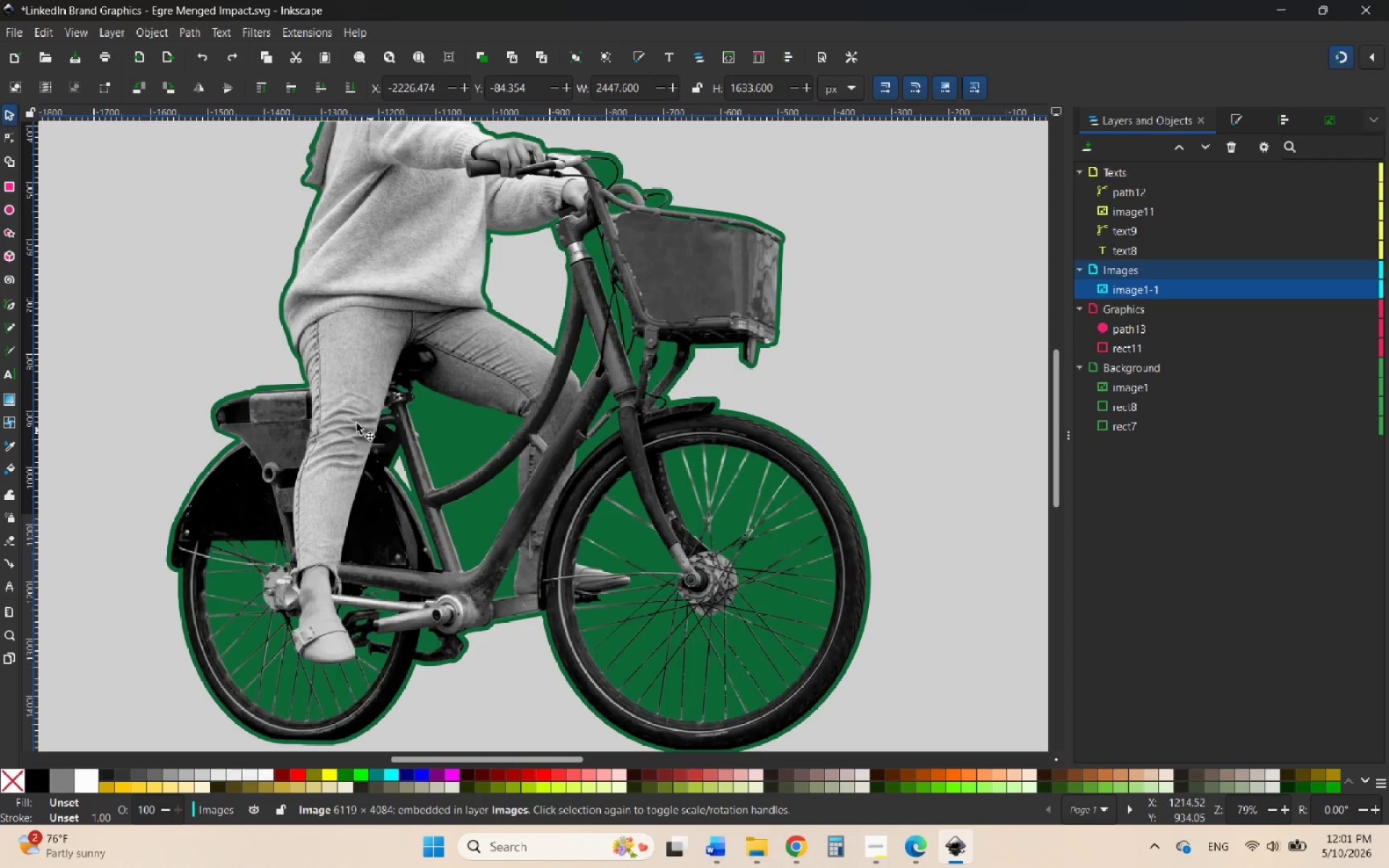 
key(Control+ControlLeft)
 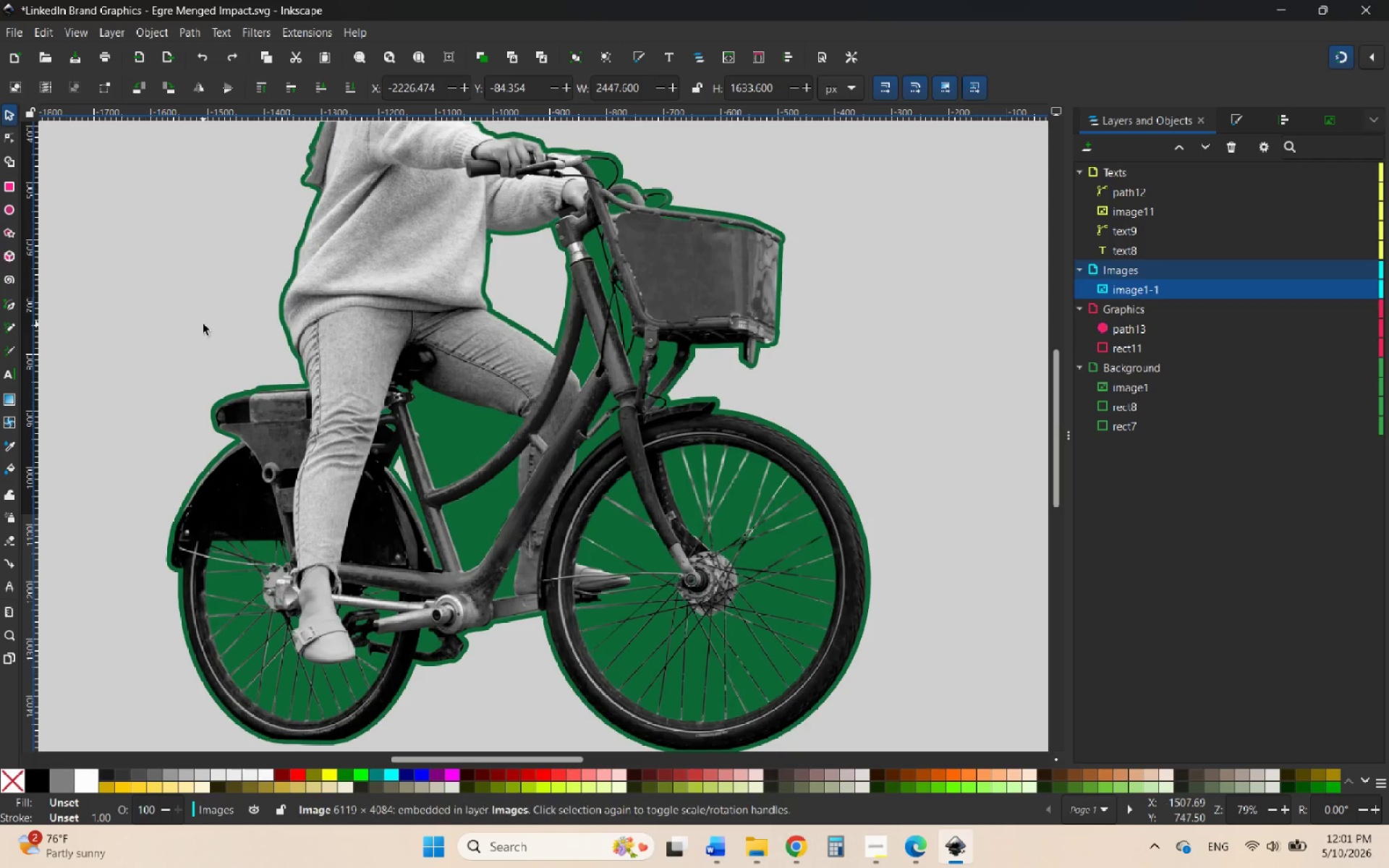 
left_click([203, 324])
 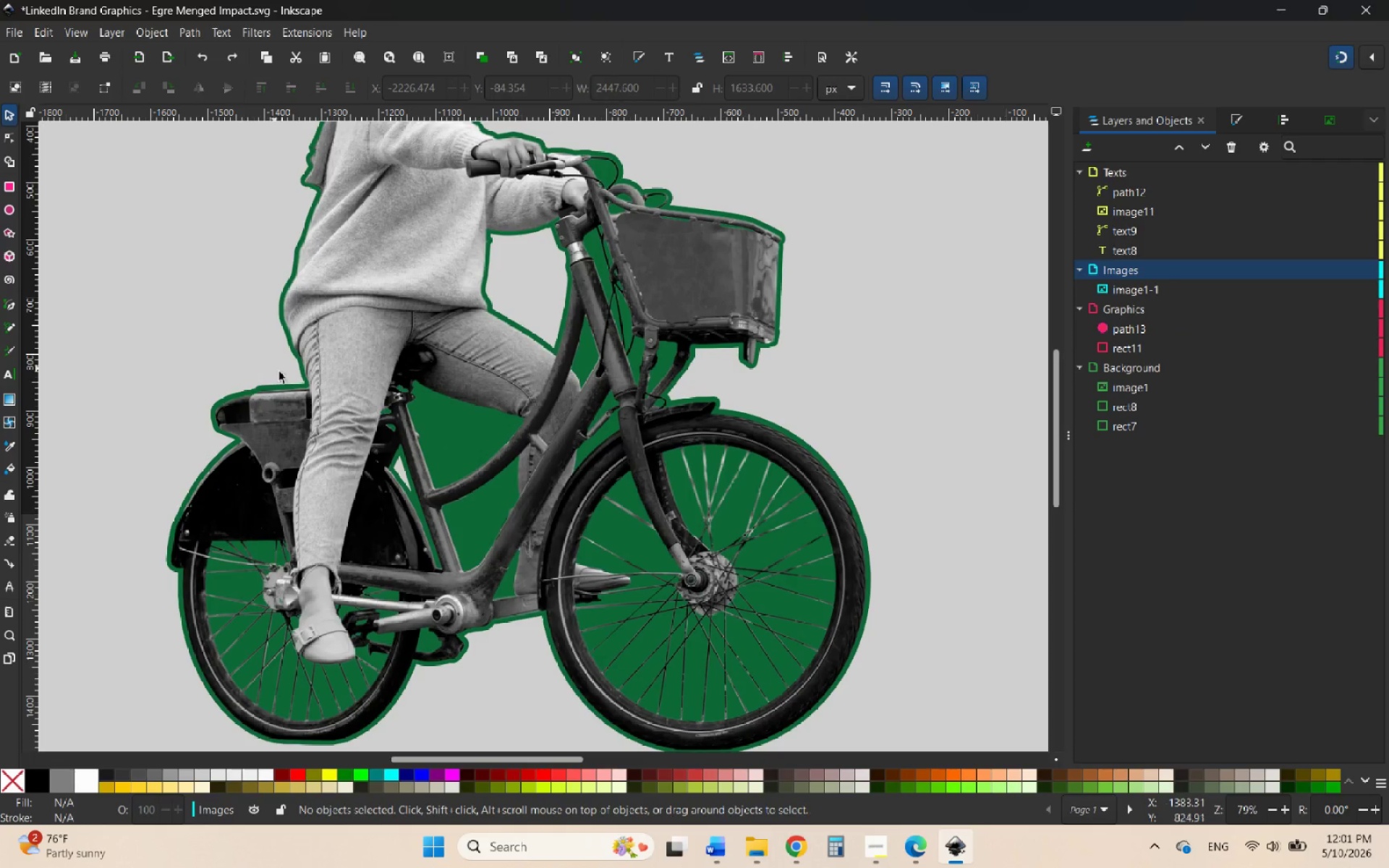 
hold_key(key=ControlLeft, duration=1.67)
scroll: coordinate [454, 443], scroll_direction: up, amount: 3.0
 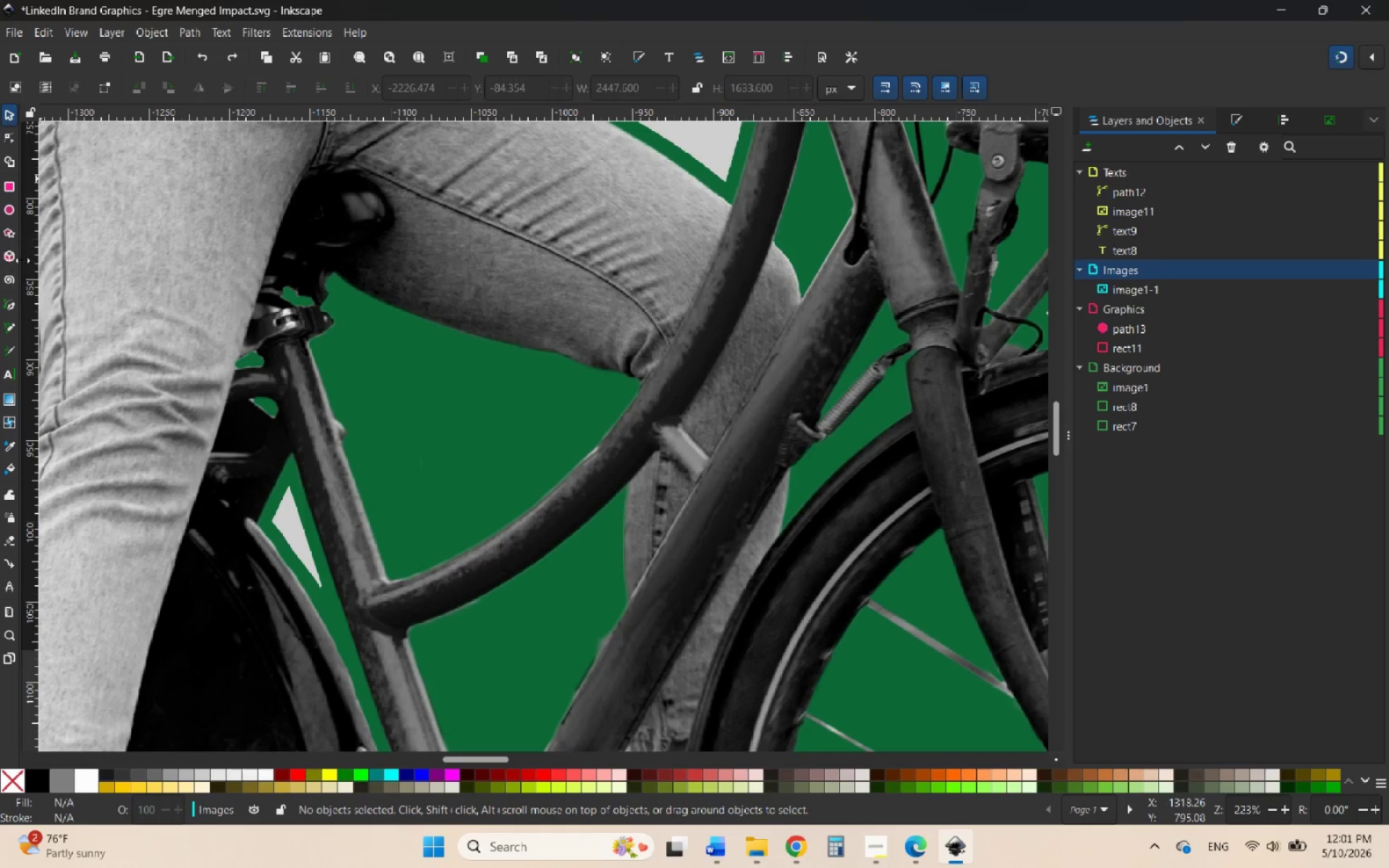 
left_click([7, 304])
 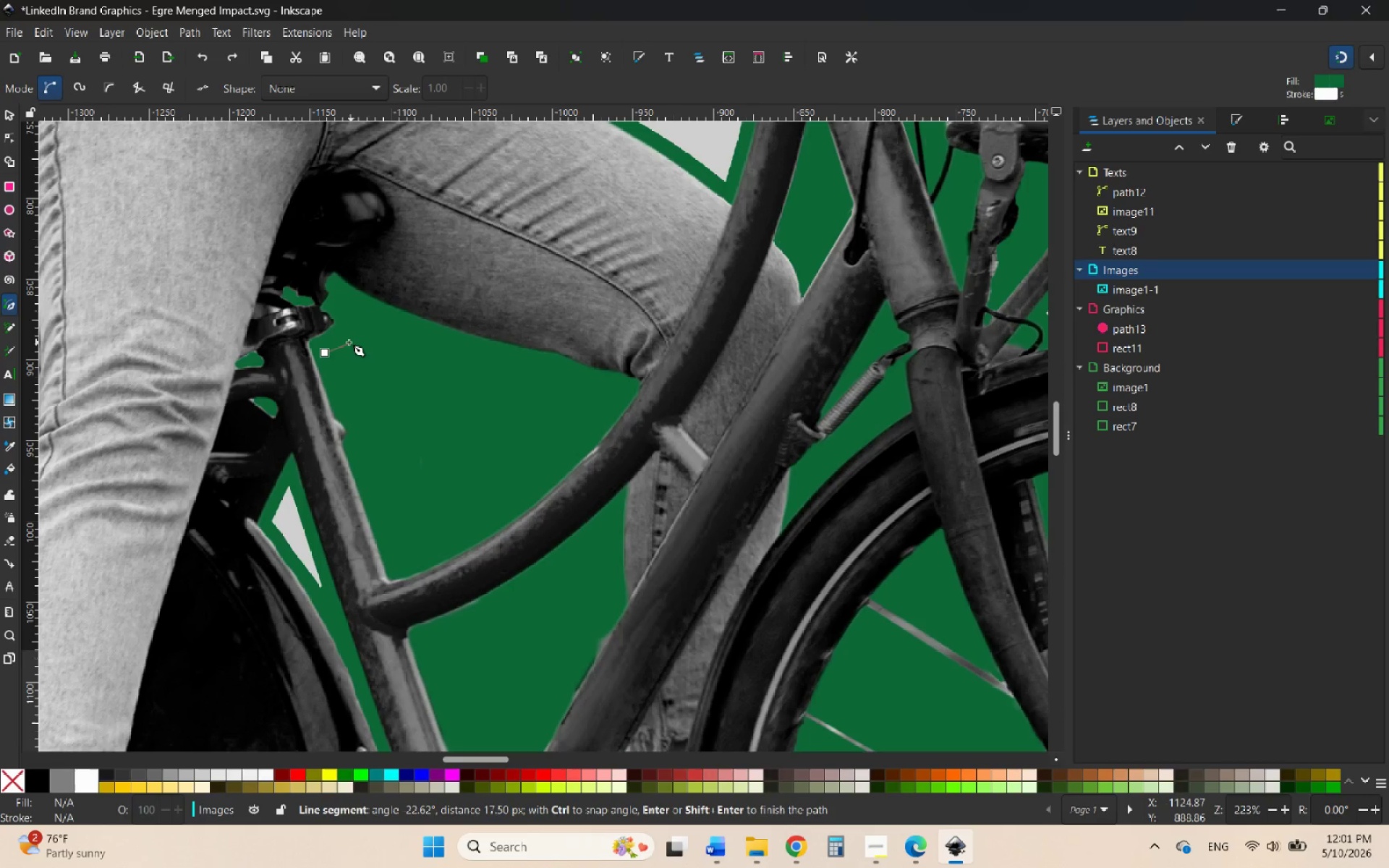 
left_click_drag(start_coordinate=[343, 339], to_coordinate=[347, 326])
 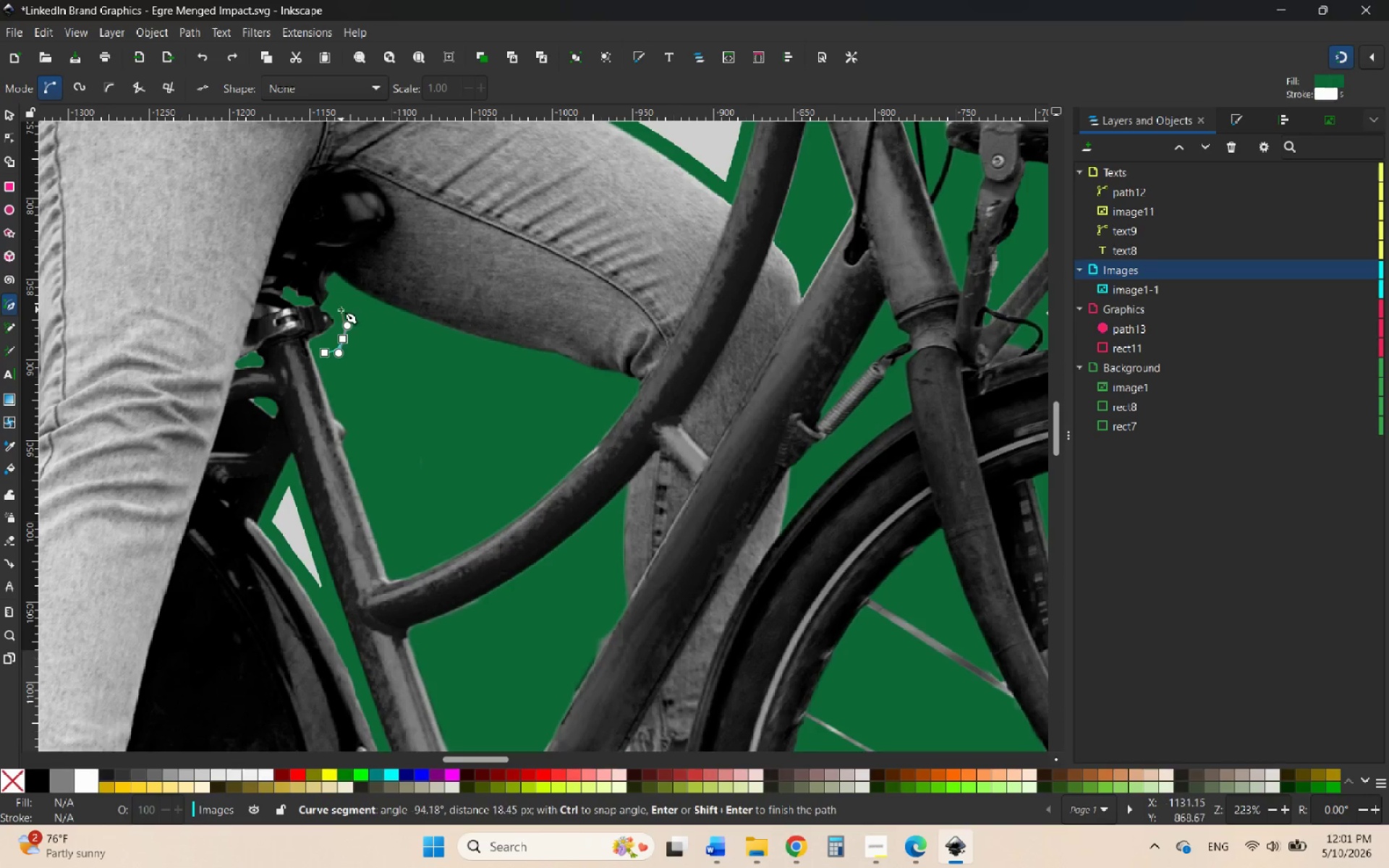 
left_click_drag(start_coordinate=[341, 310], to_coordinate=[352, 302])
 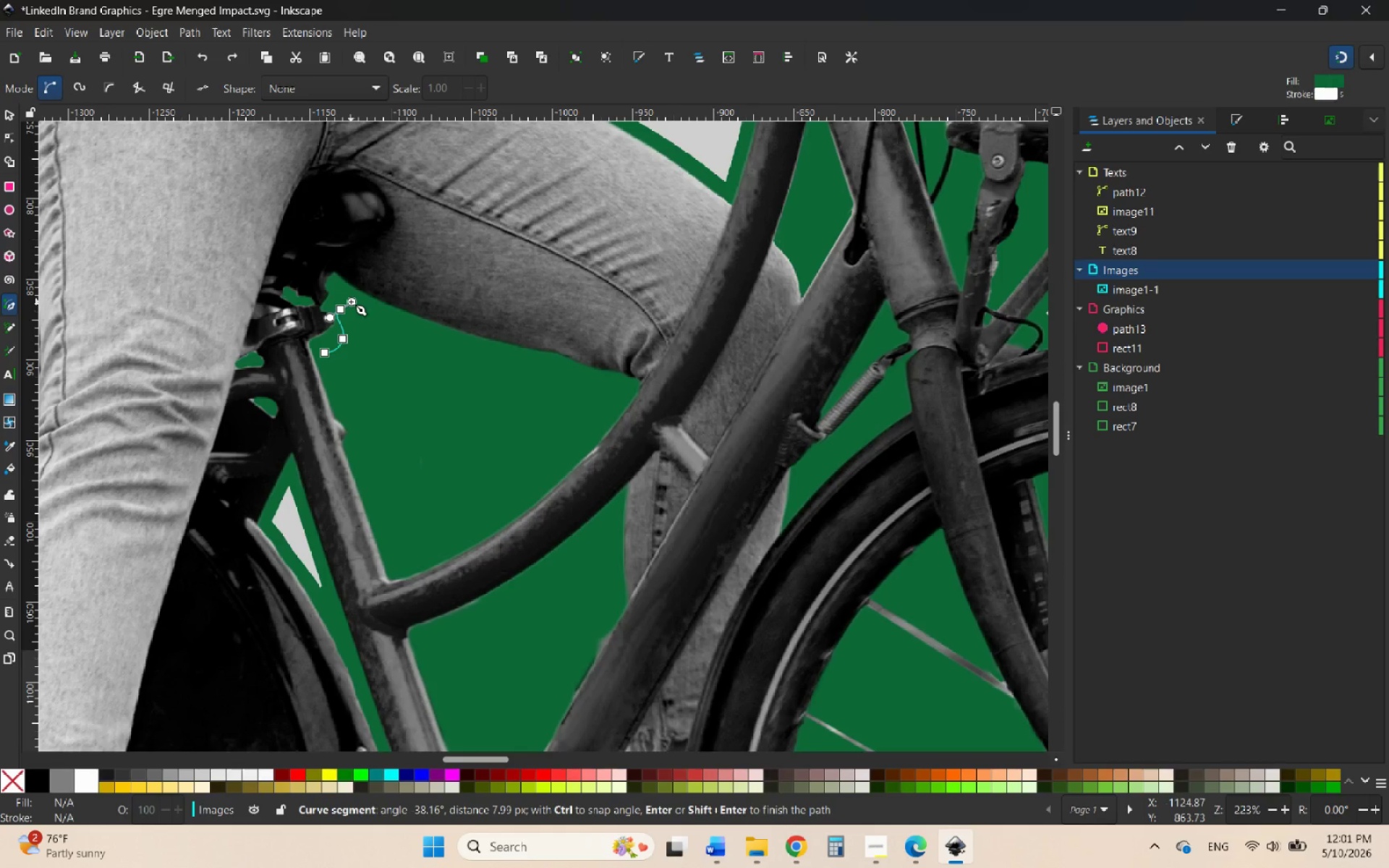 
key(Control+Z)
 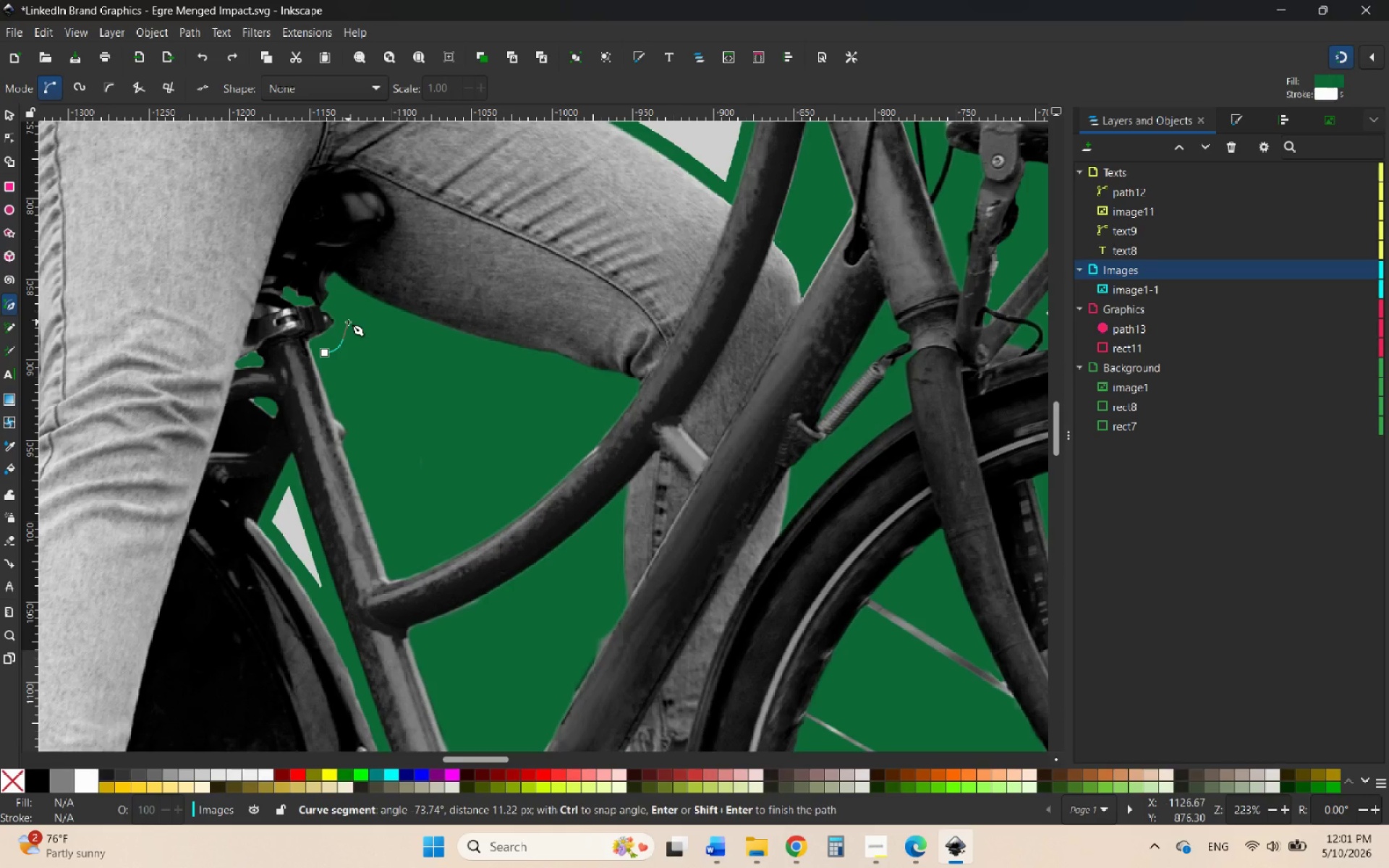 
left_click_drag(start_coordinate=[347, 322], to_coordinate=[348, 315])
 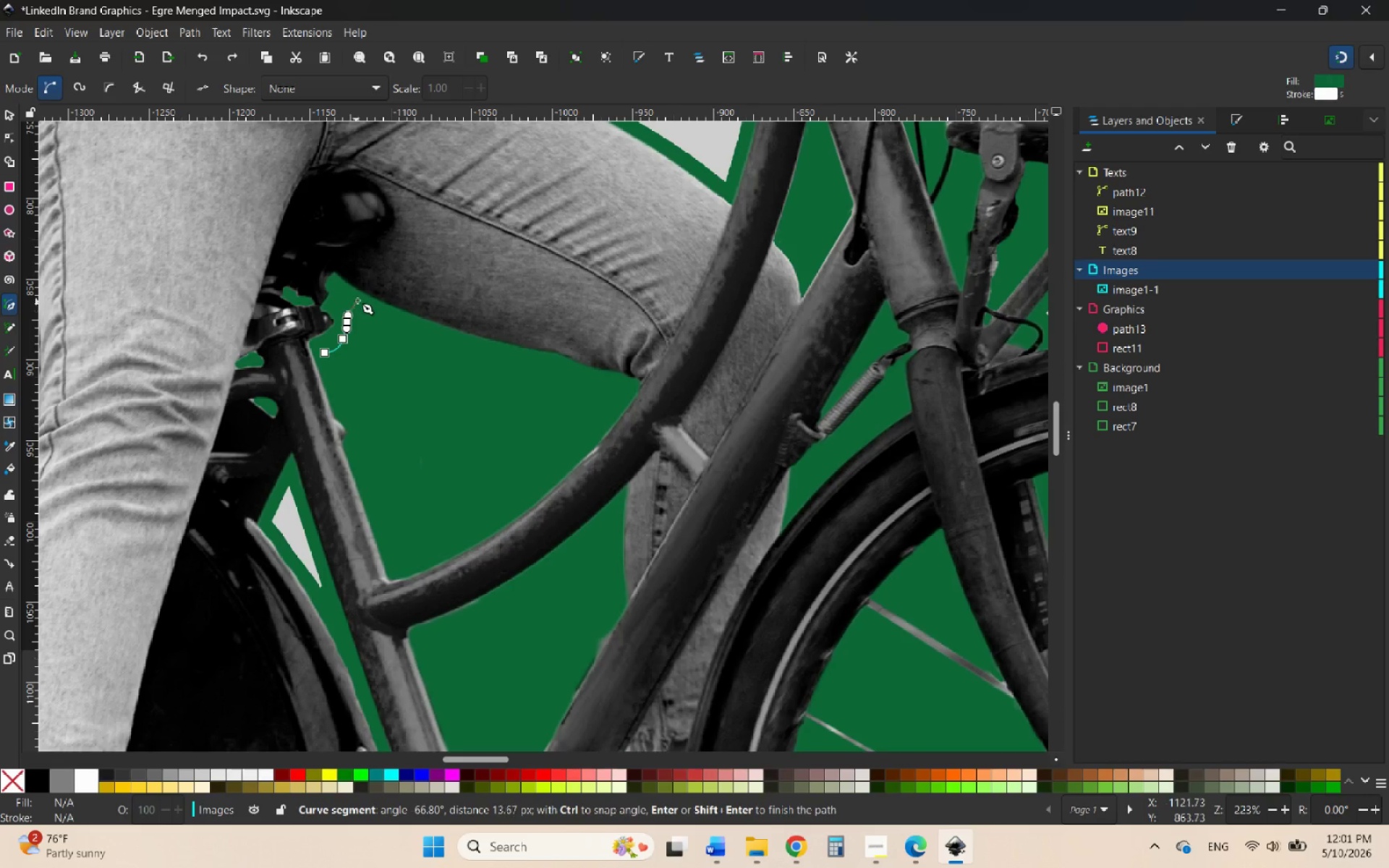 
left_click_drag(start_coordinate=[357, 300], to_coordinate=[378, 310])
 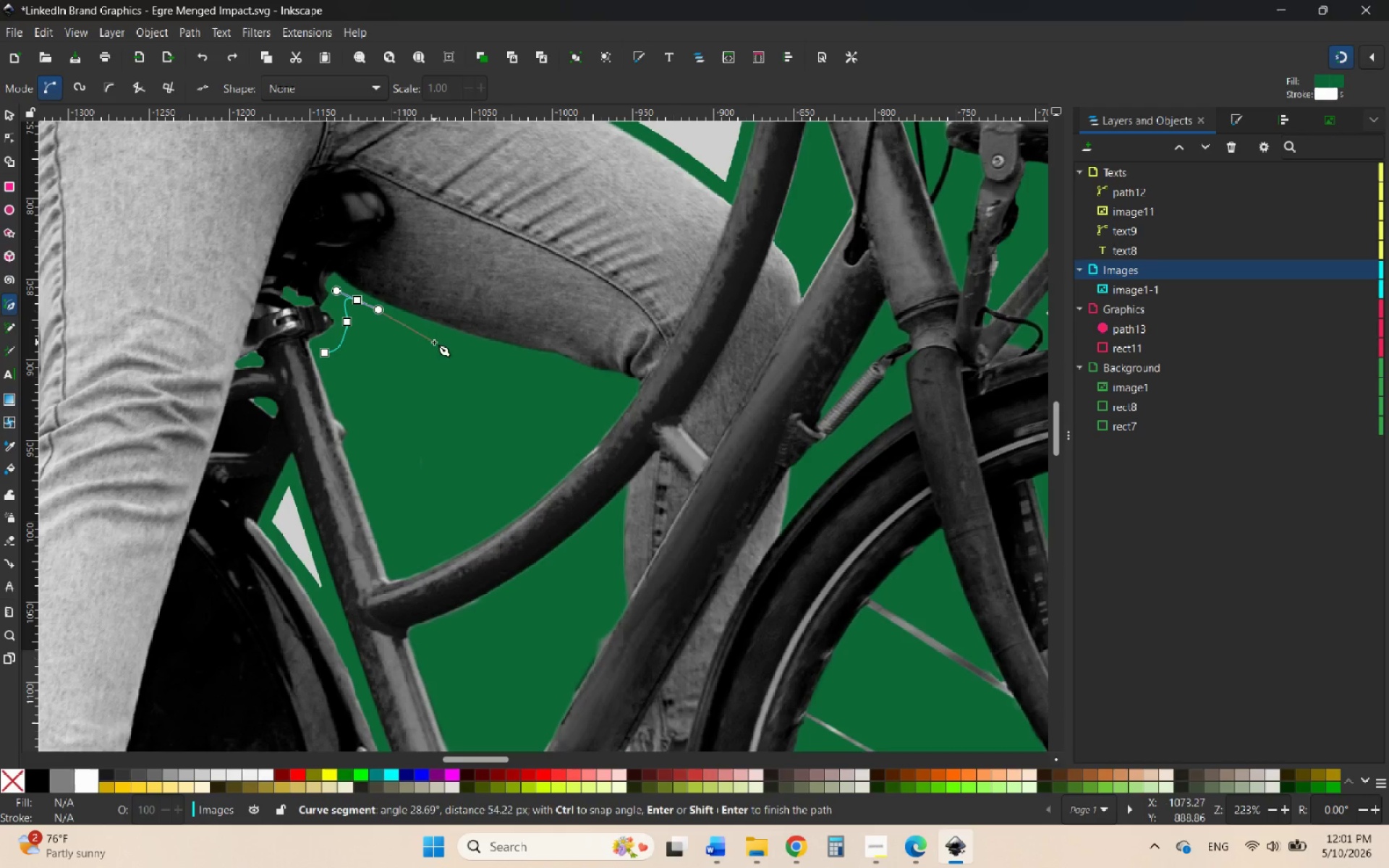 
left_click_drag(start_coordinate=[445, 344], to_coordinate=[480, 356])
 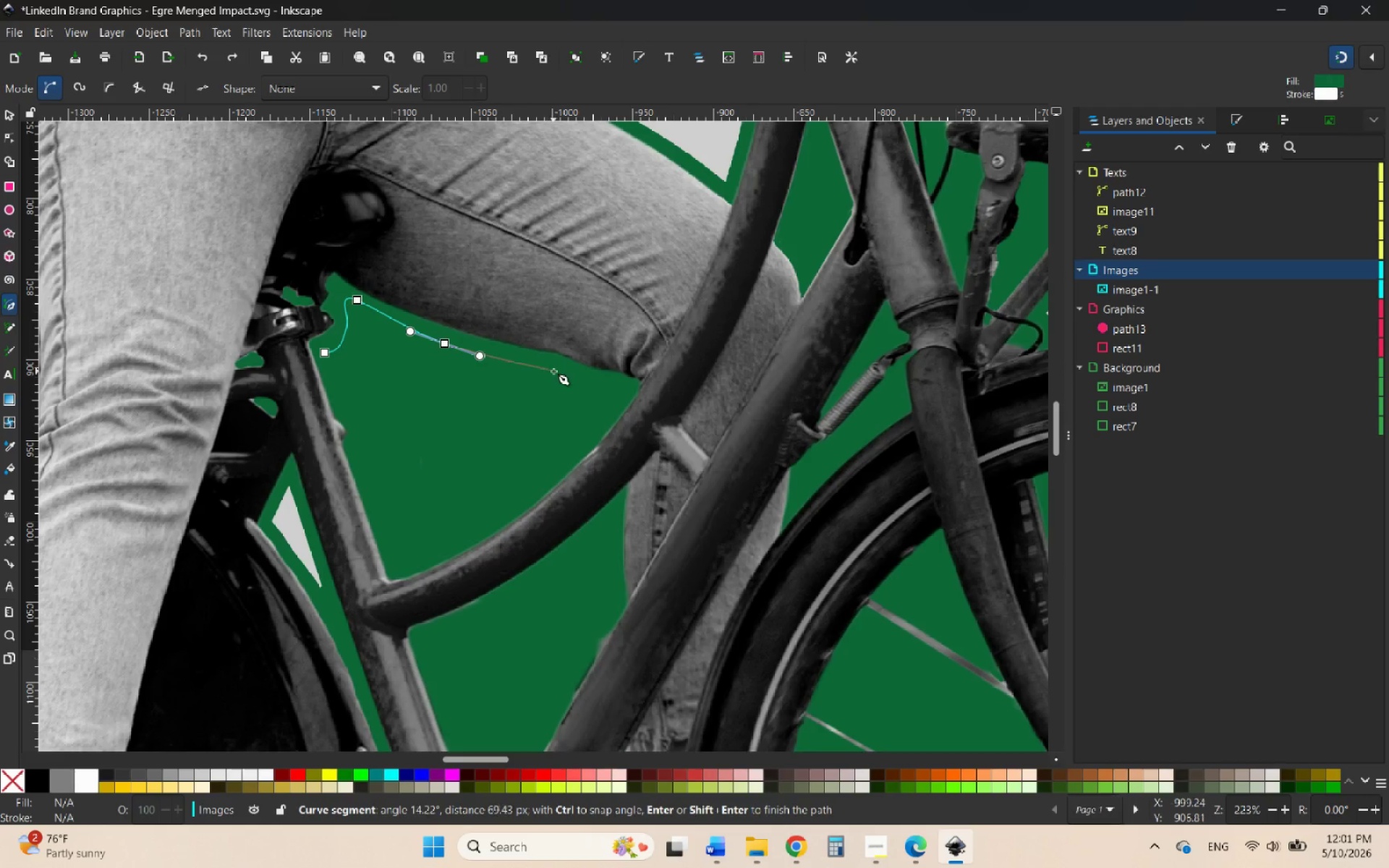 
left_click_drag(start_coordinate=[557, 371], to_coordinate=[579, 375])
 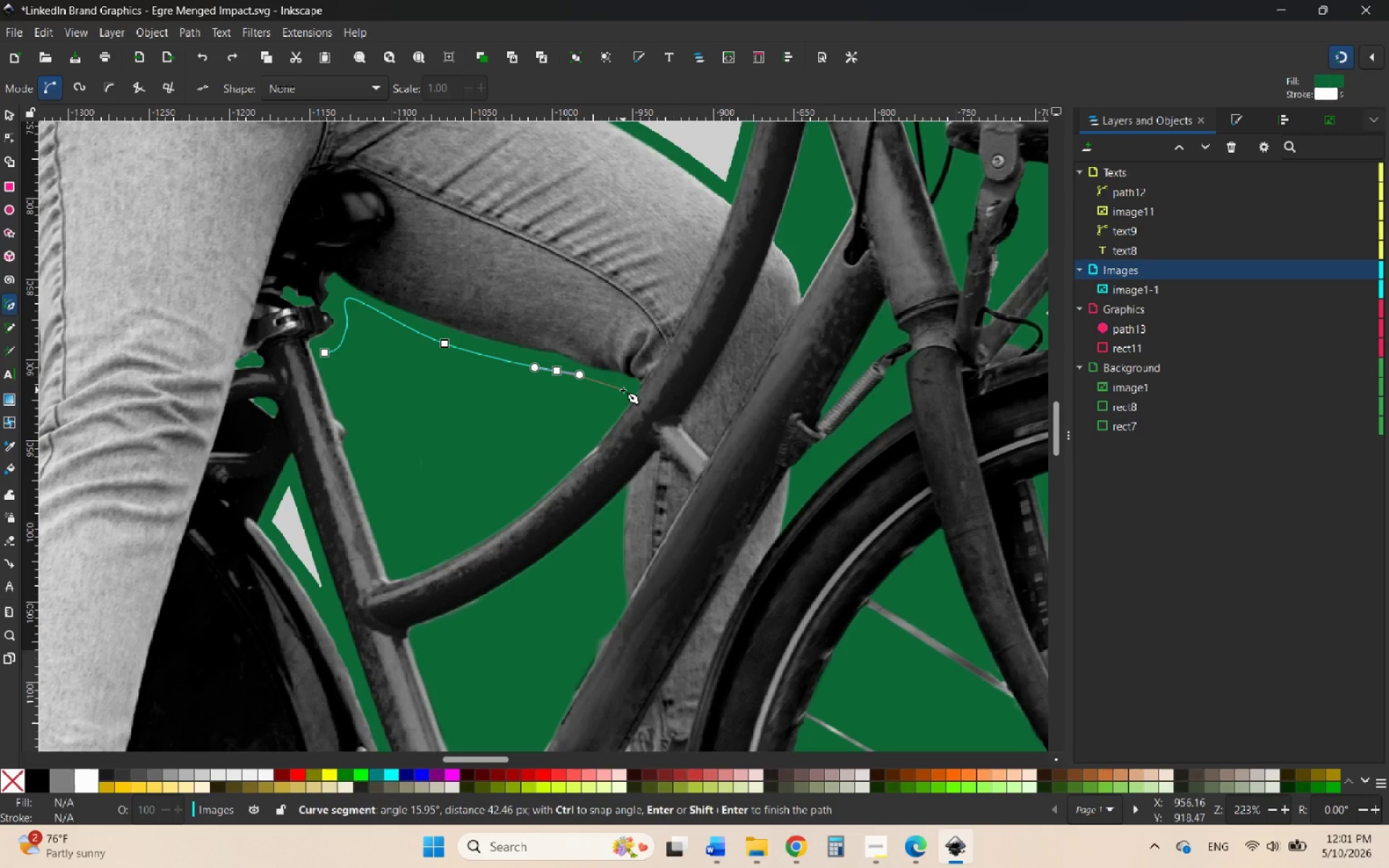 
left_click_drag(start_coordinate=[623, 390], to_coordinate=[616, 400])
 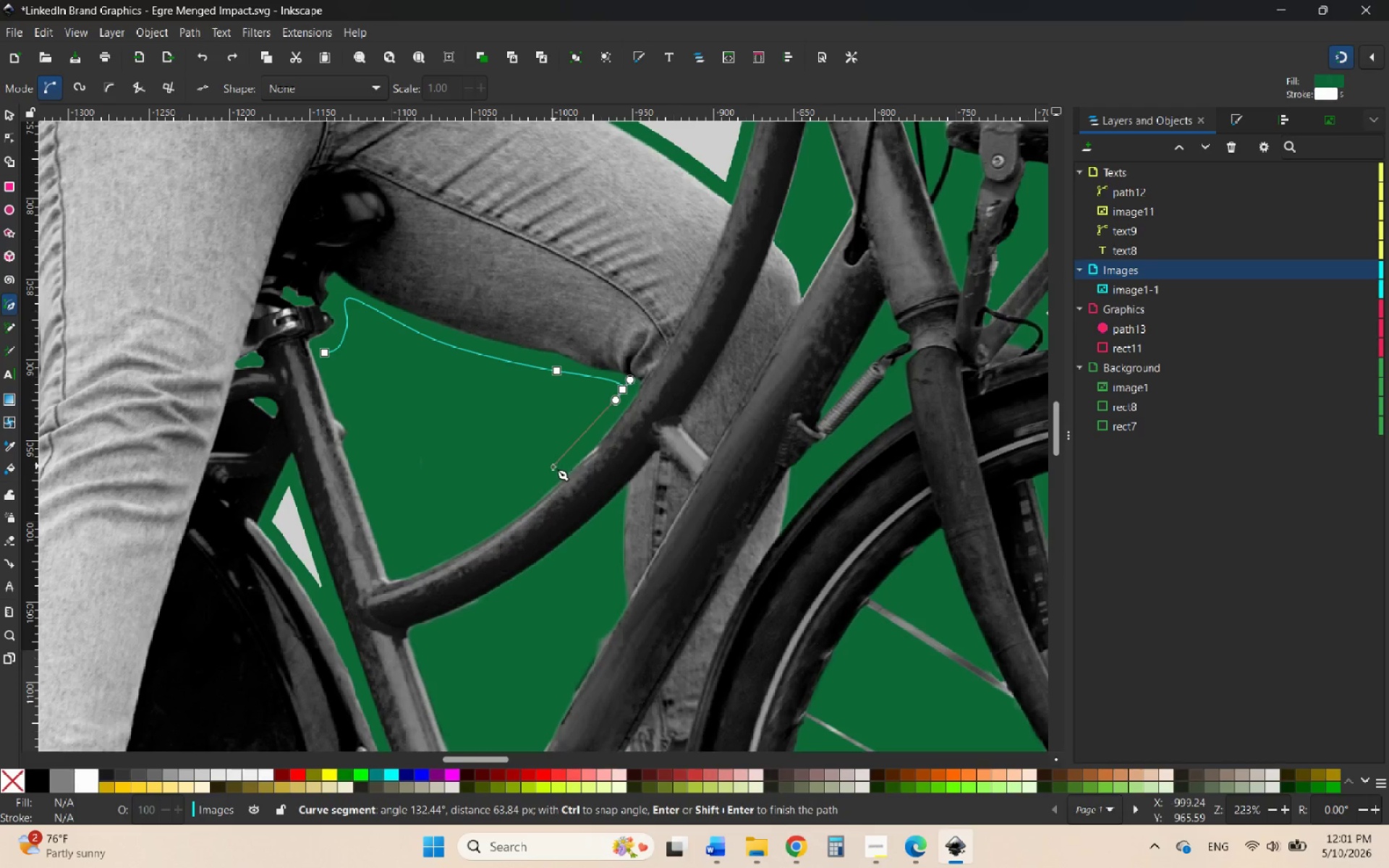 
left_click_drag(start_coordinate=[553, 472], to_coordinate=[528, 490])
 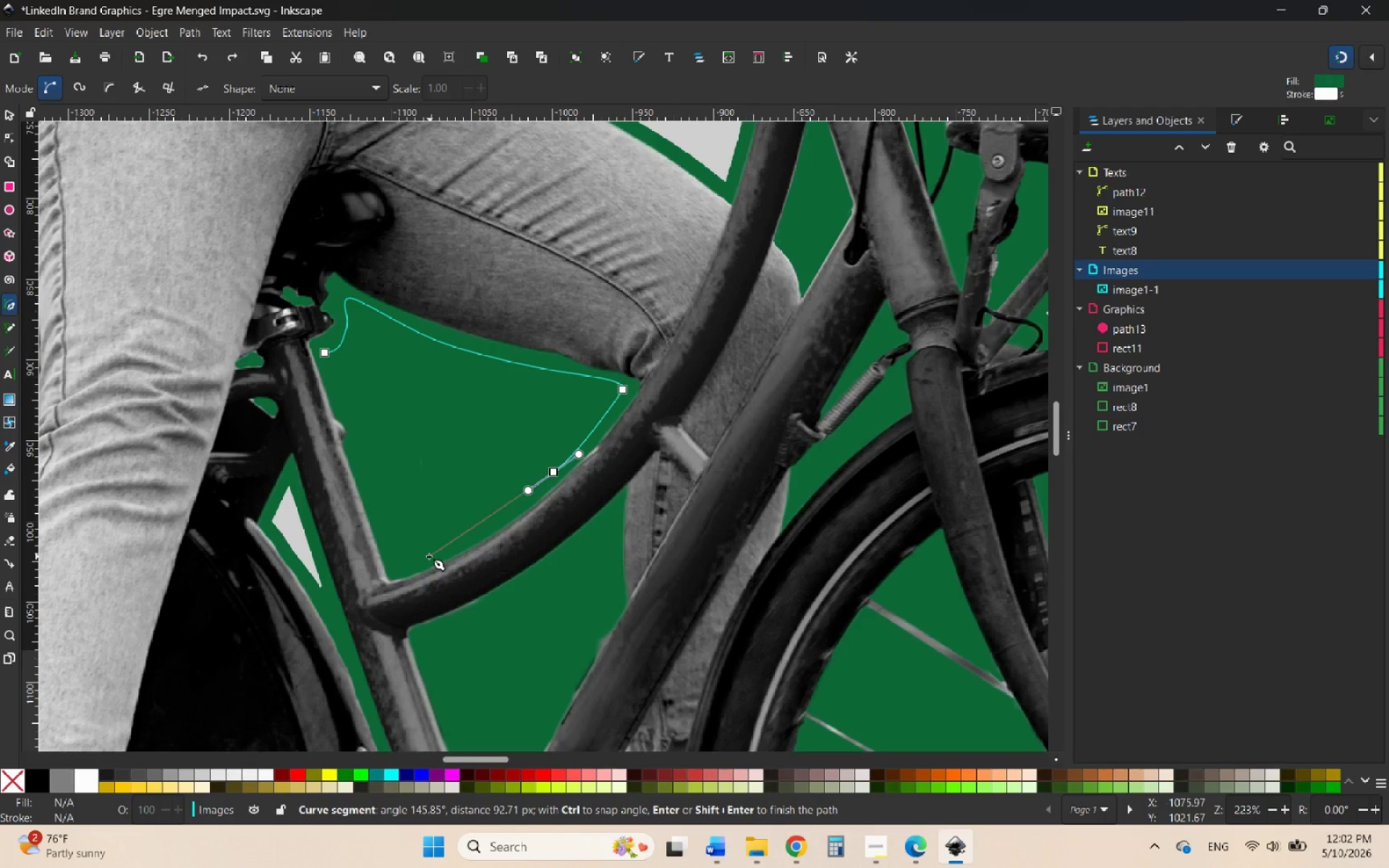 
left_click_drag(start_coordinate=[429, 556], to_coordinate=[417, 561])
 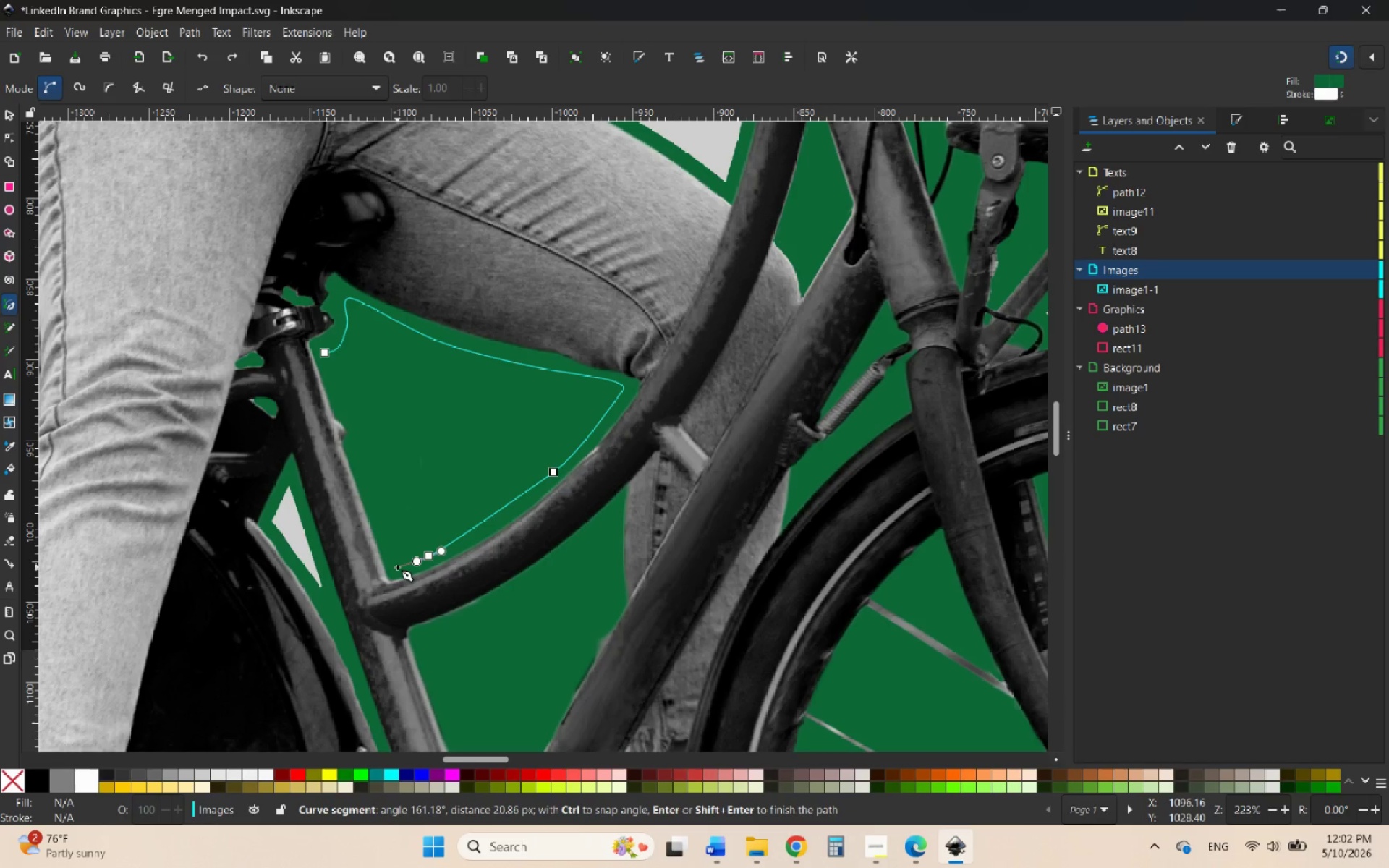 
left_click_drag(start_coordinate=[397, 567], to_coordinate=[393, 567])
 